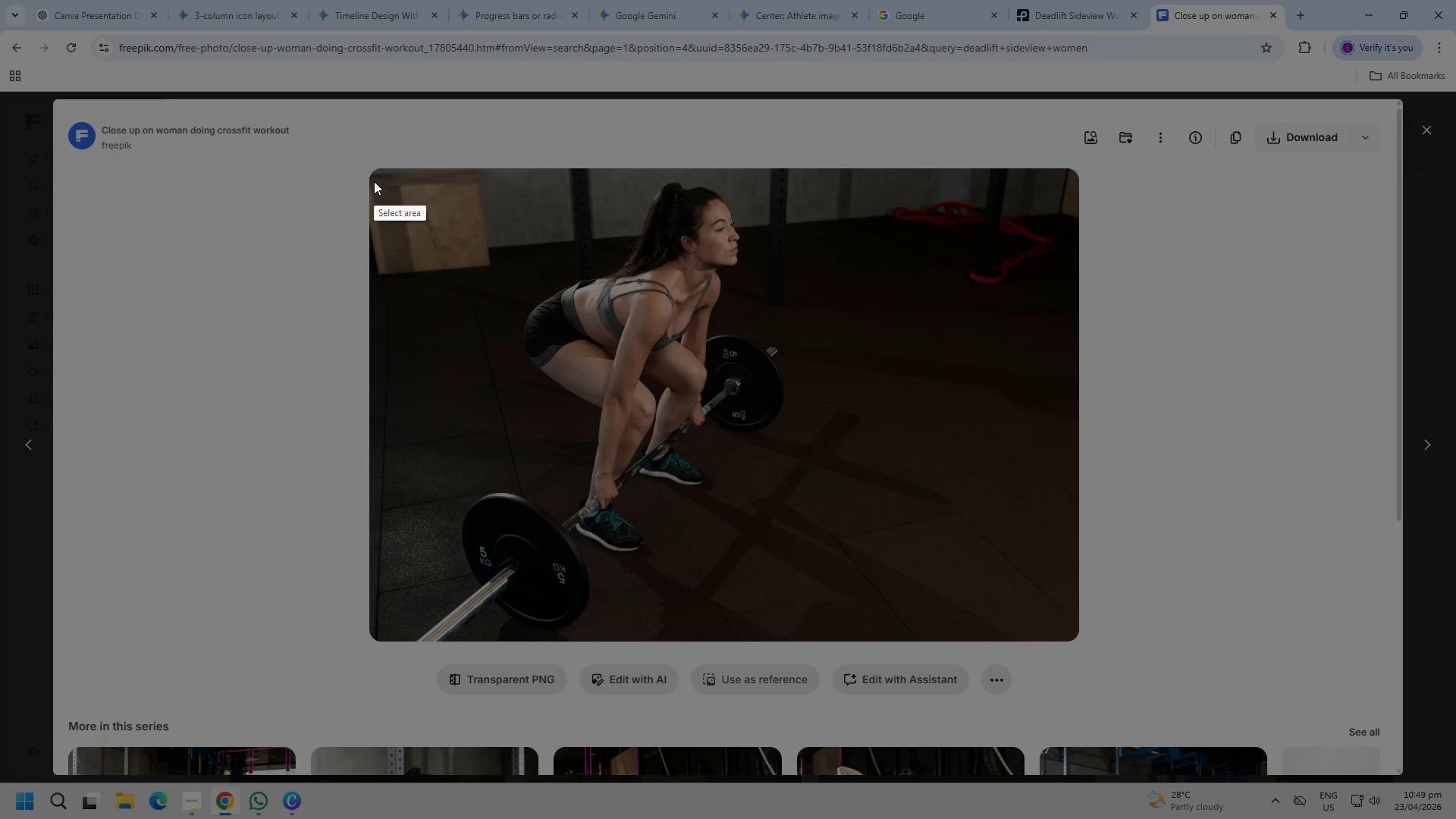 
left_click_drag(start_coordinate=[374, 171], to_coordinate=[950, 634])
 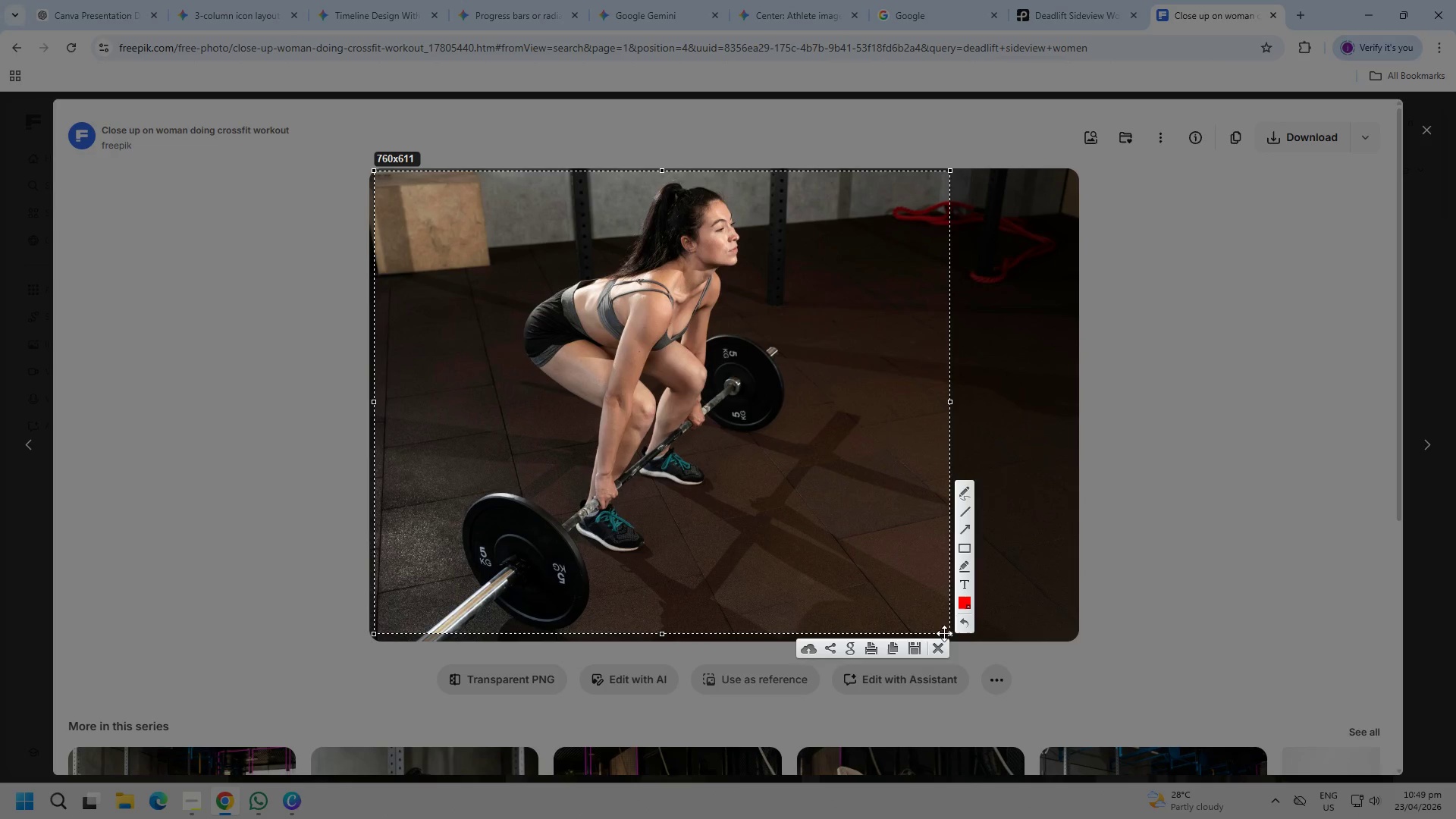 
key(Control+C)
 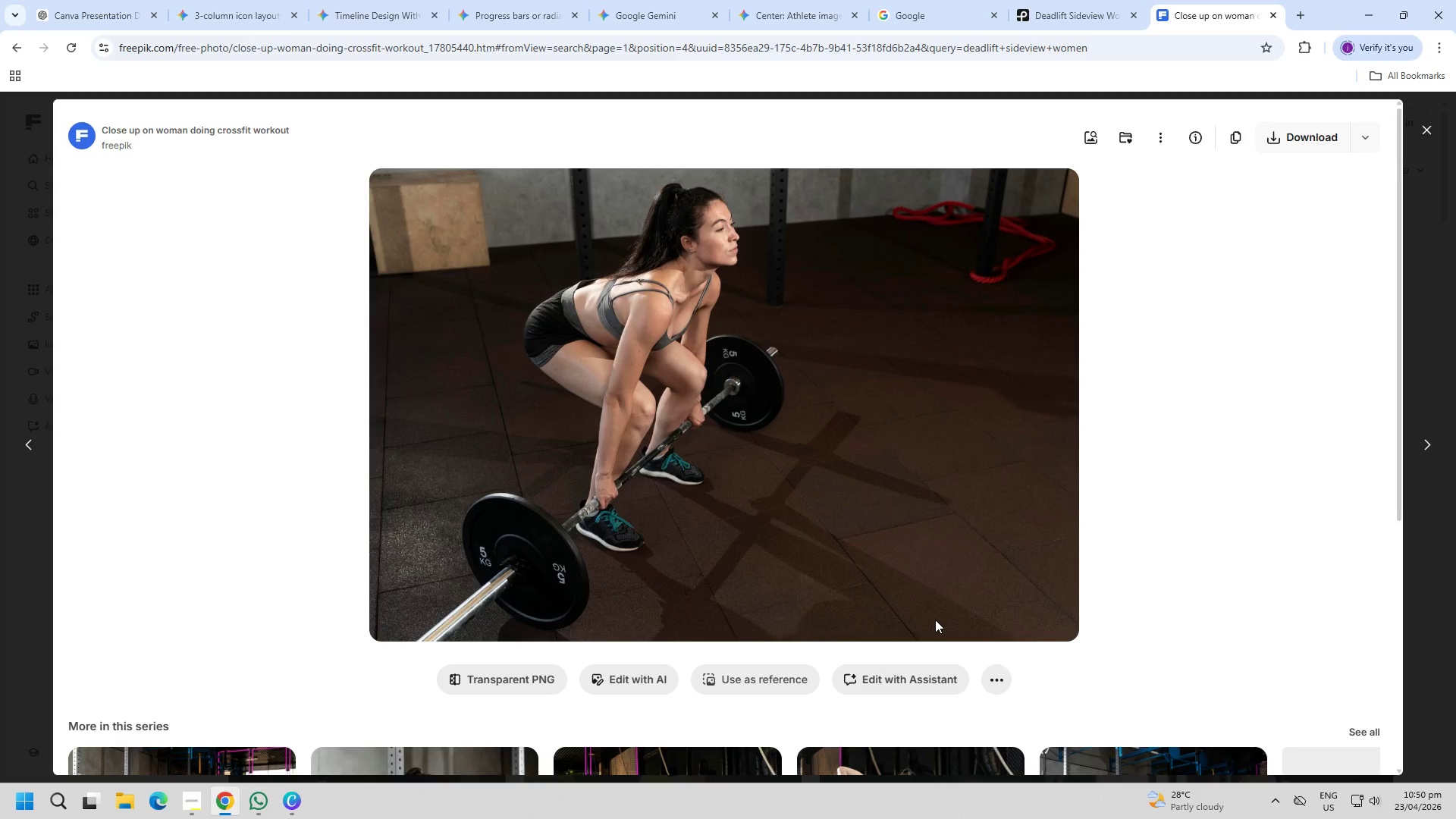 
key(Escape)
 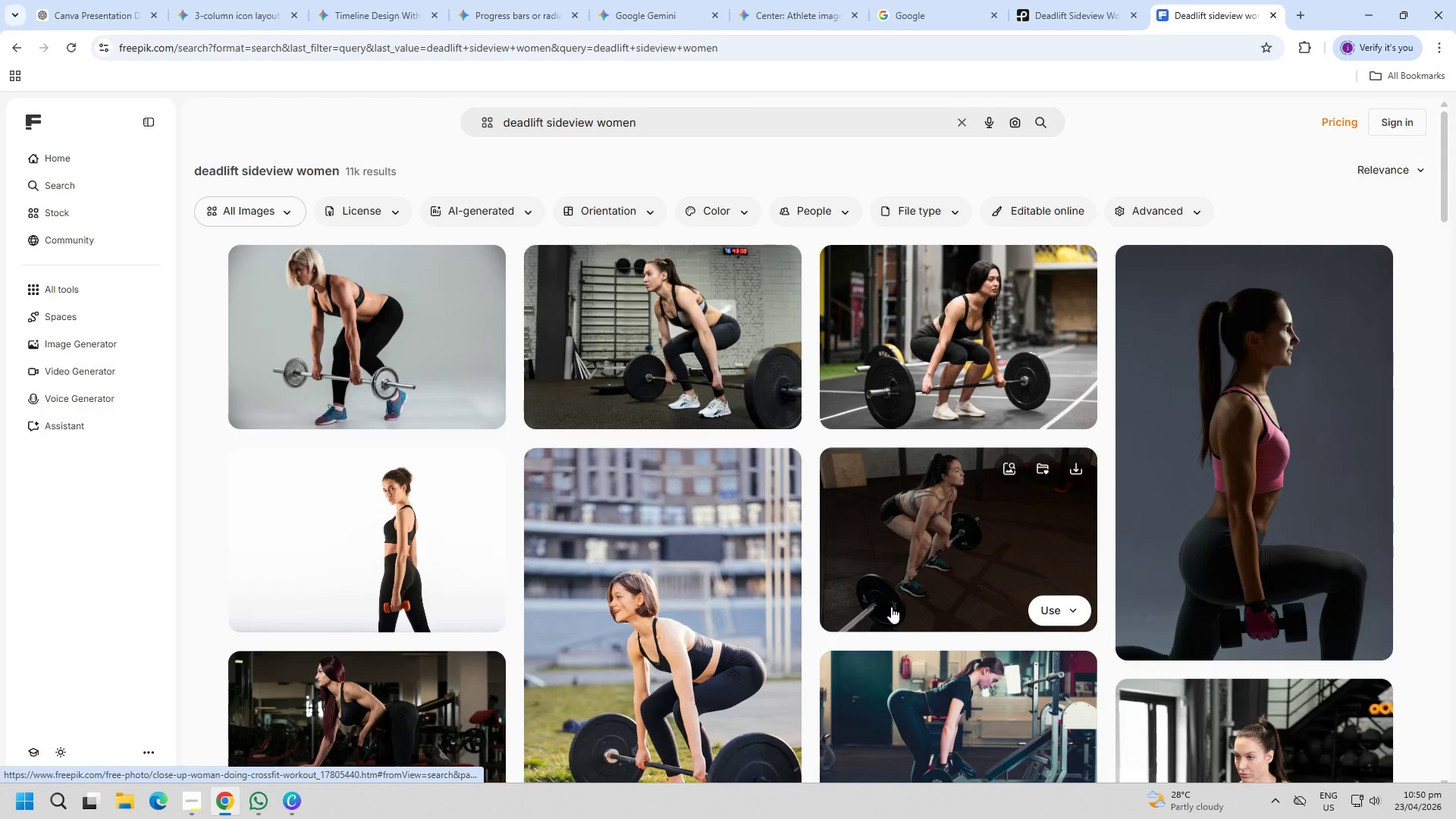 
scroll: coordinate [891, 607], scroll_direction: down, amount: 2.0
 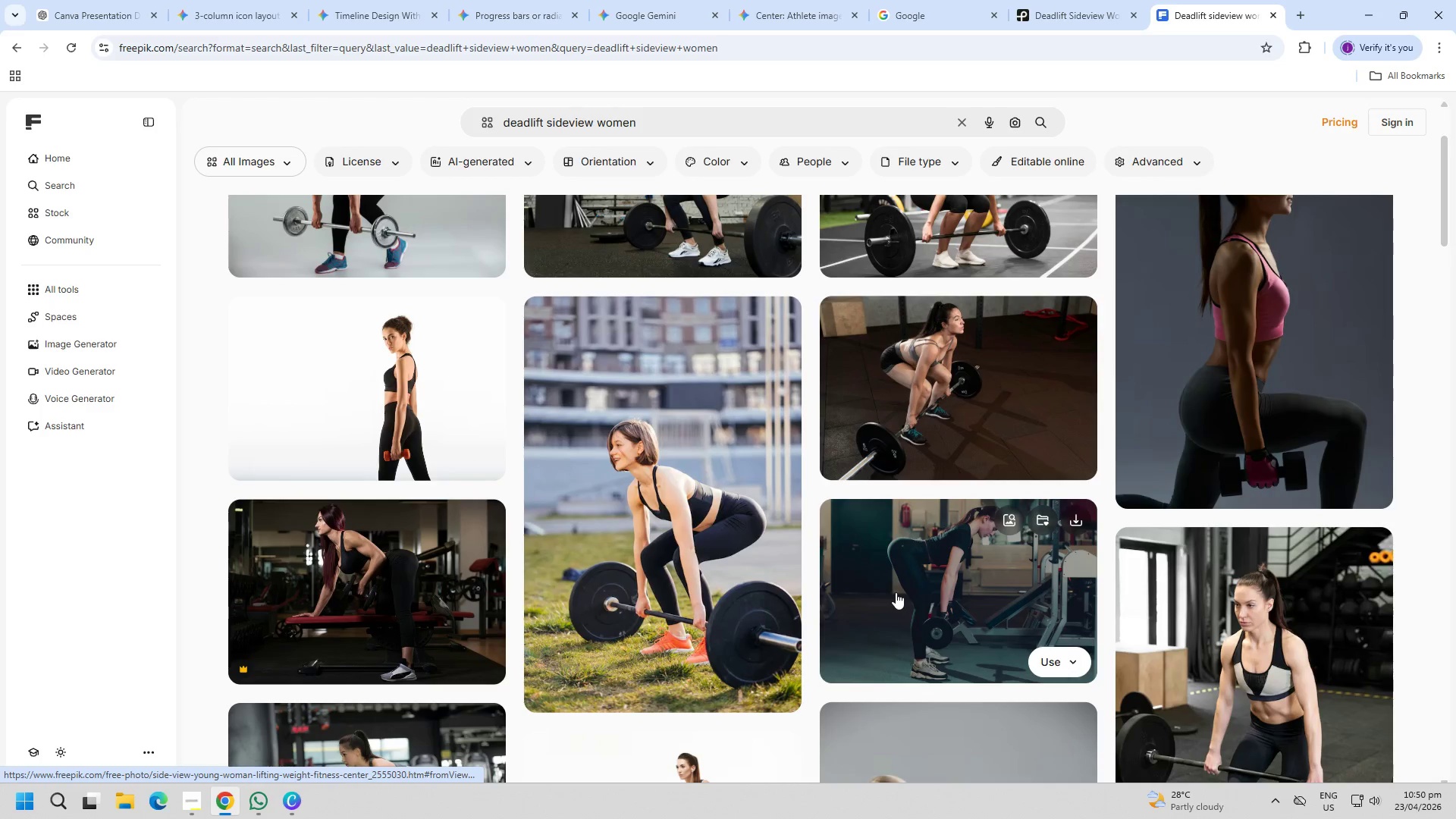 
left_click([930, 568])
 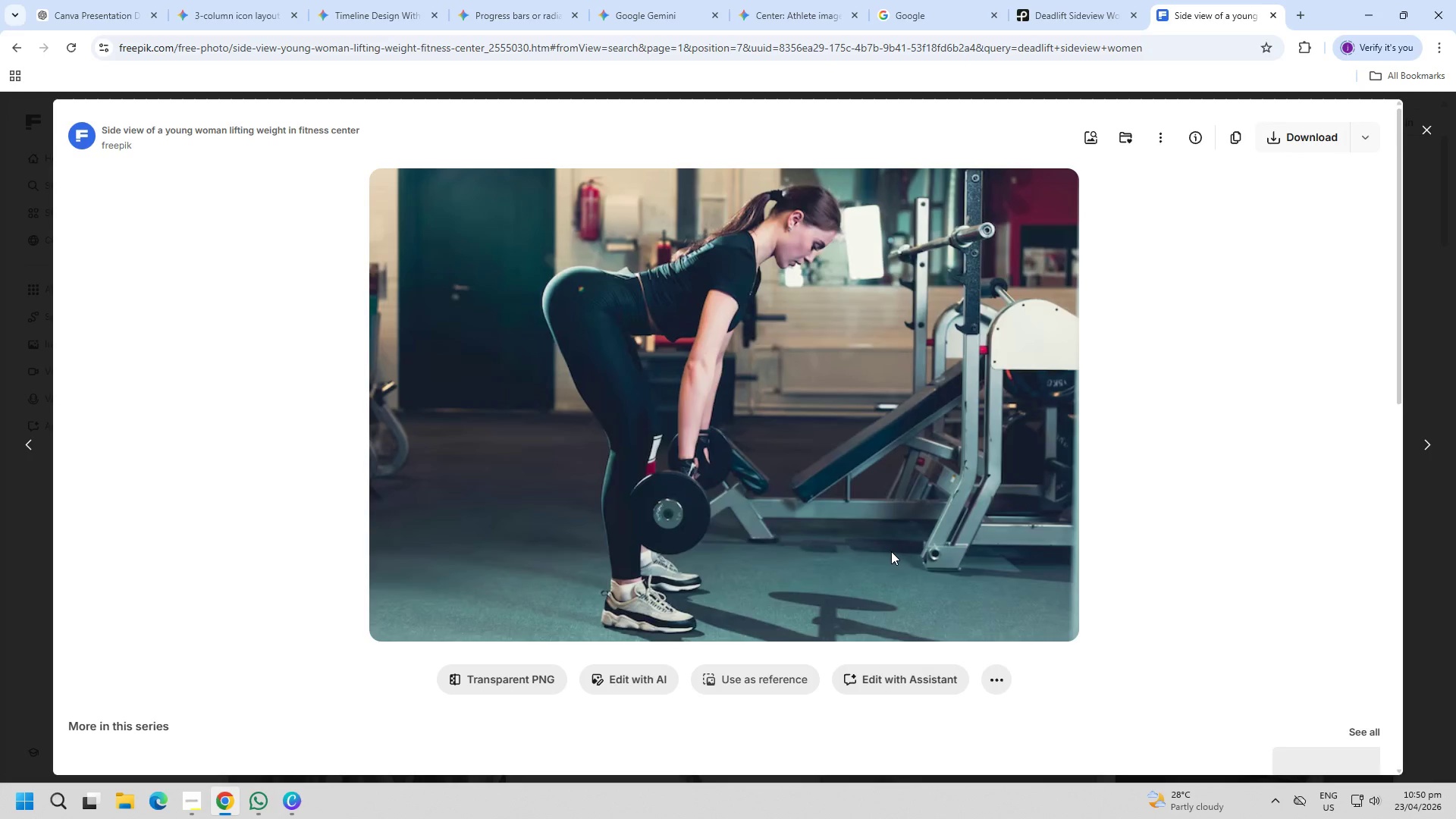 
key(Escape)
 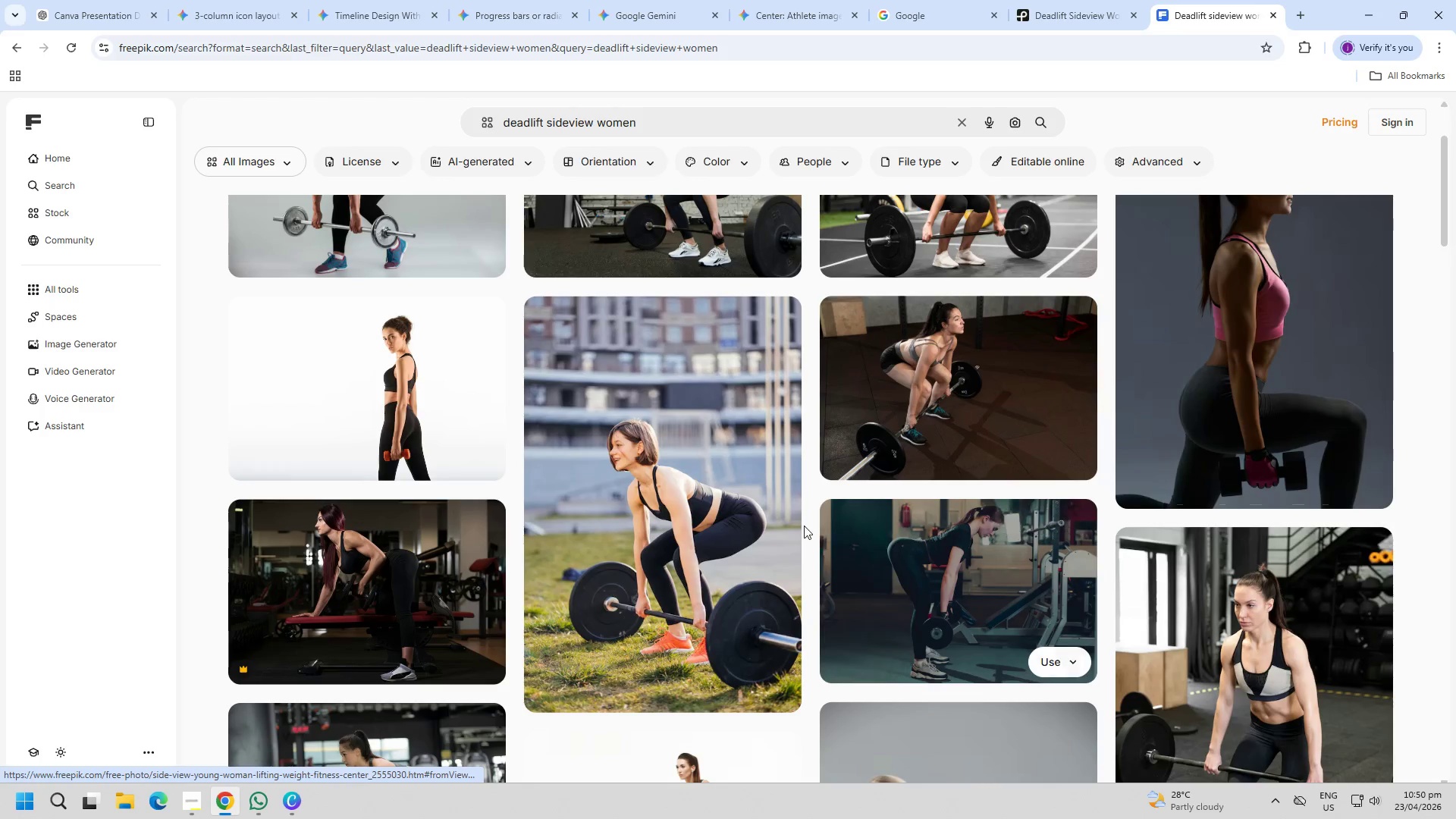 
scroll: coordinate [801, 519], scroll_direction: up, amount: 1.0
 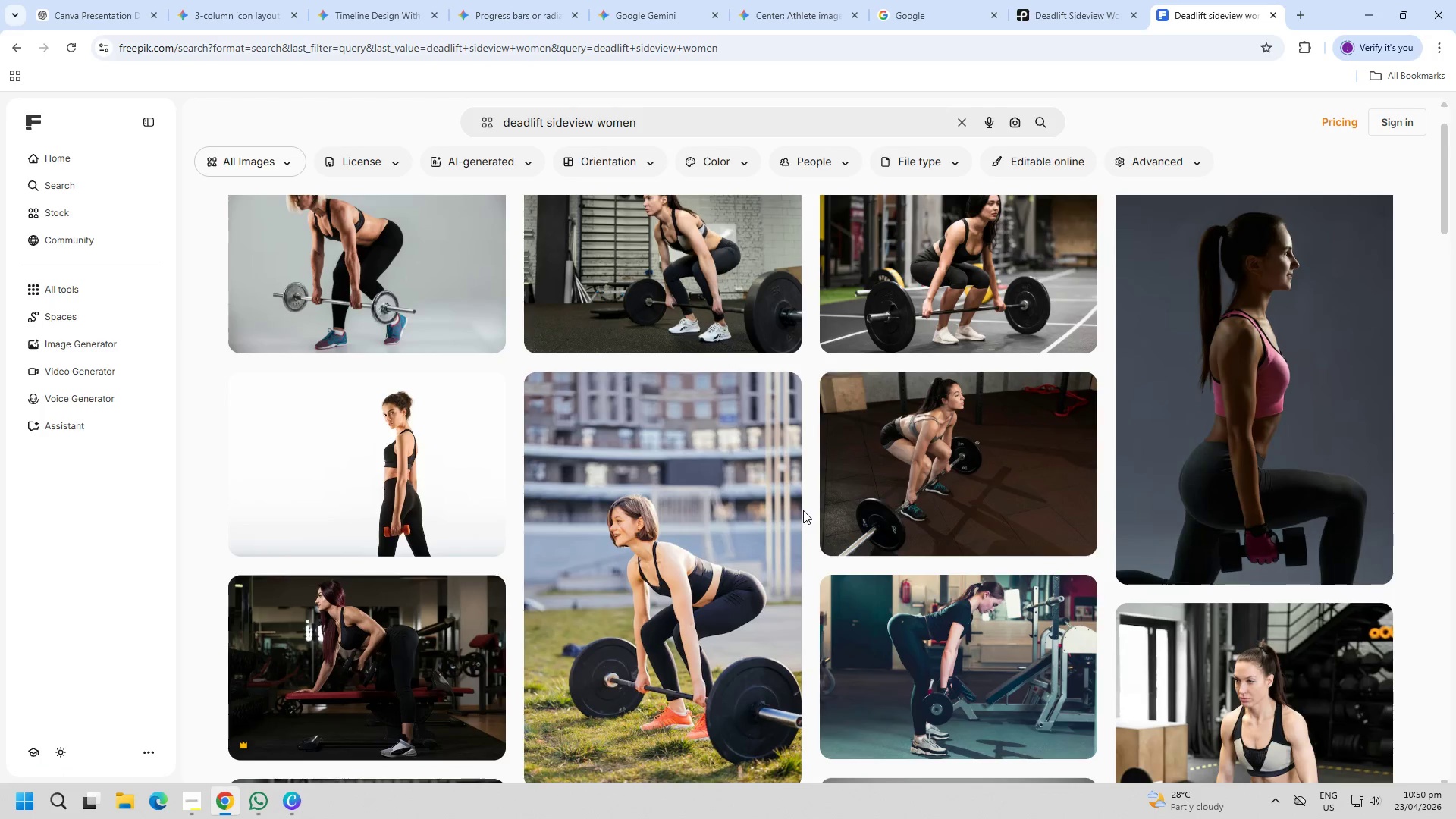 
scroll: coordinate [807, 493], scroll_direction: down, amount: 8.0
 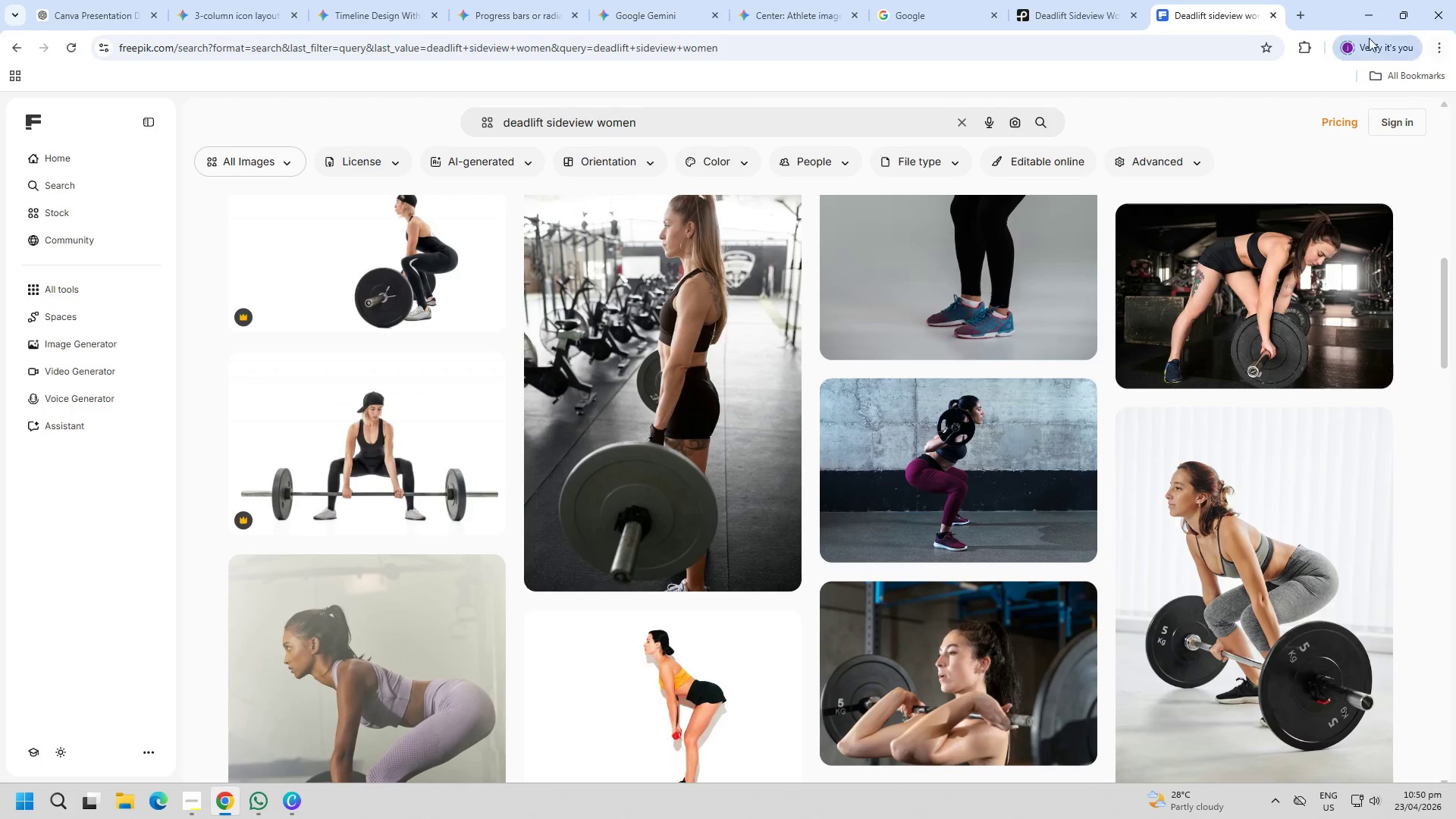 
left_click([1372, 14])
 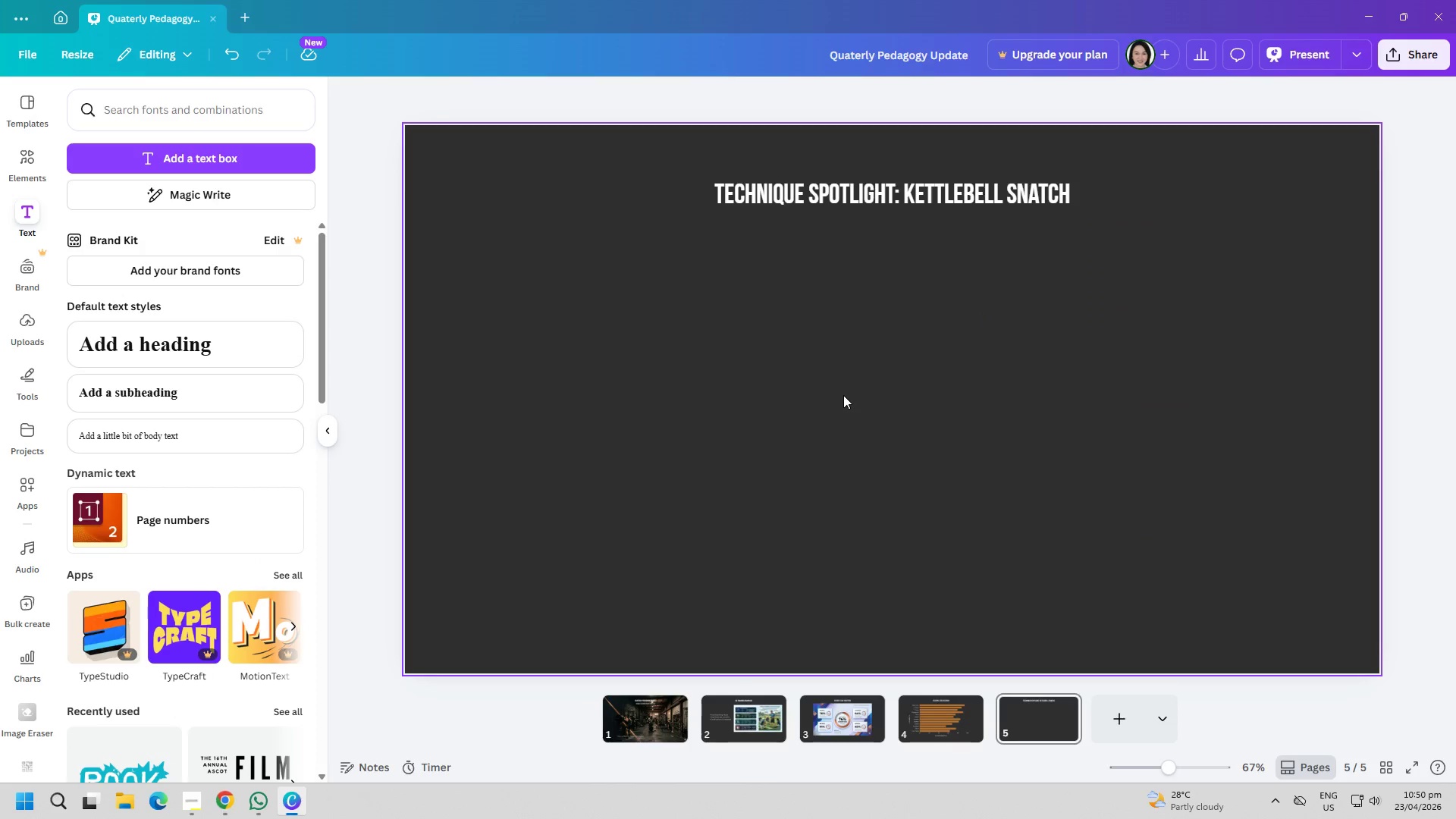 
left_click([843, 395])
 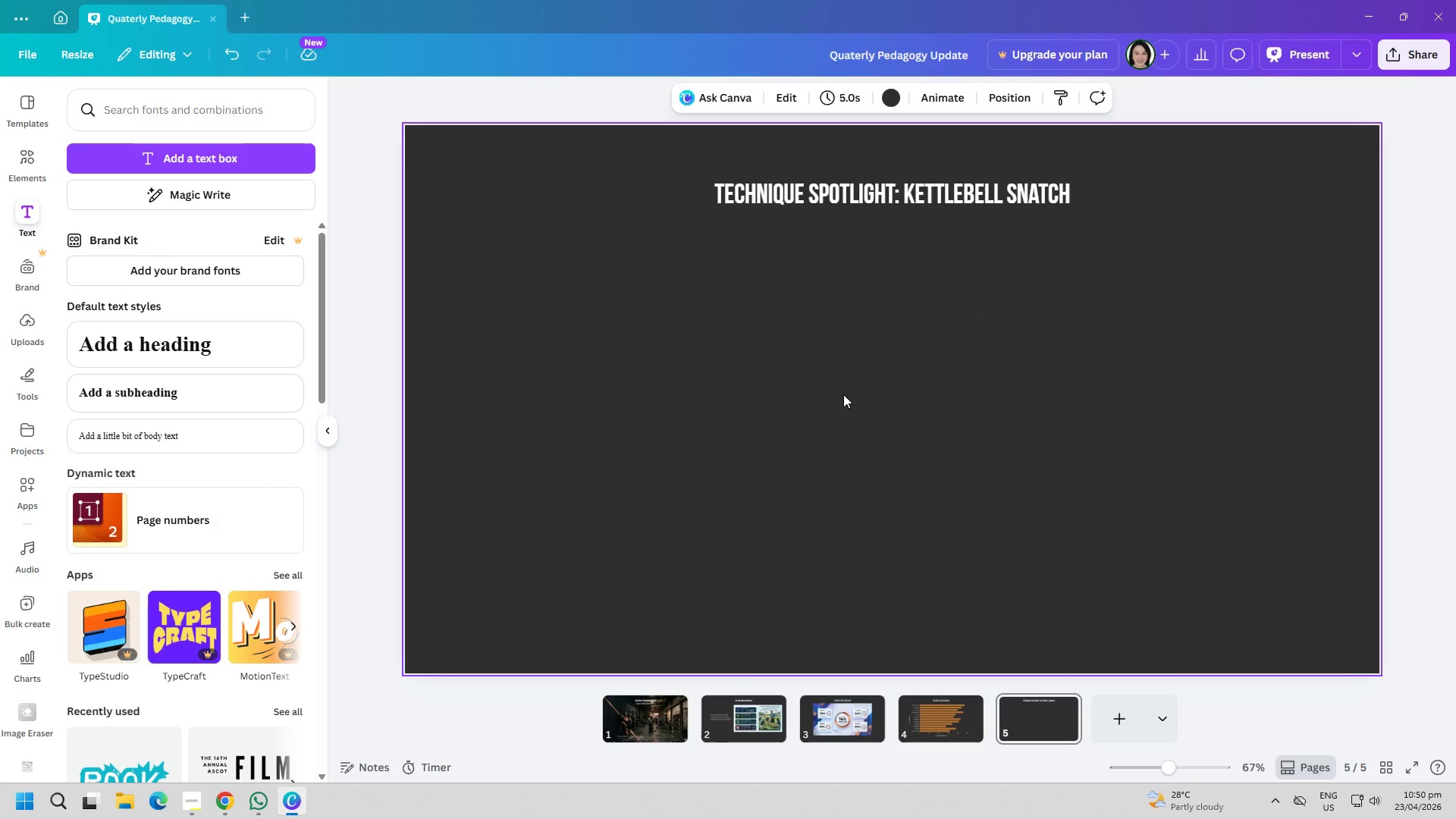 
key(Control+ControlLeft)
 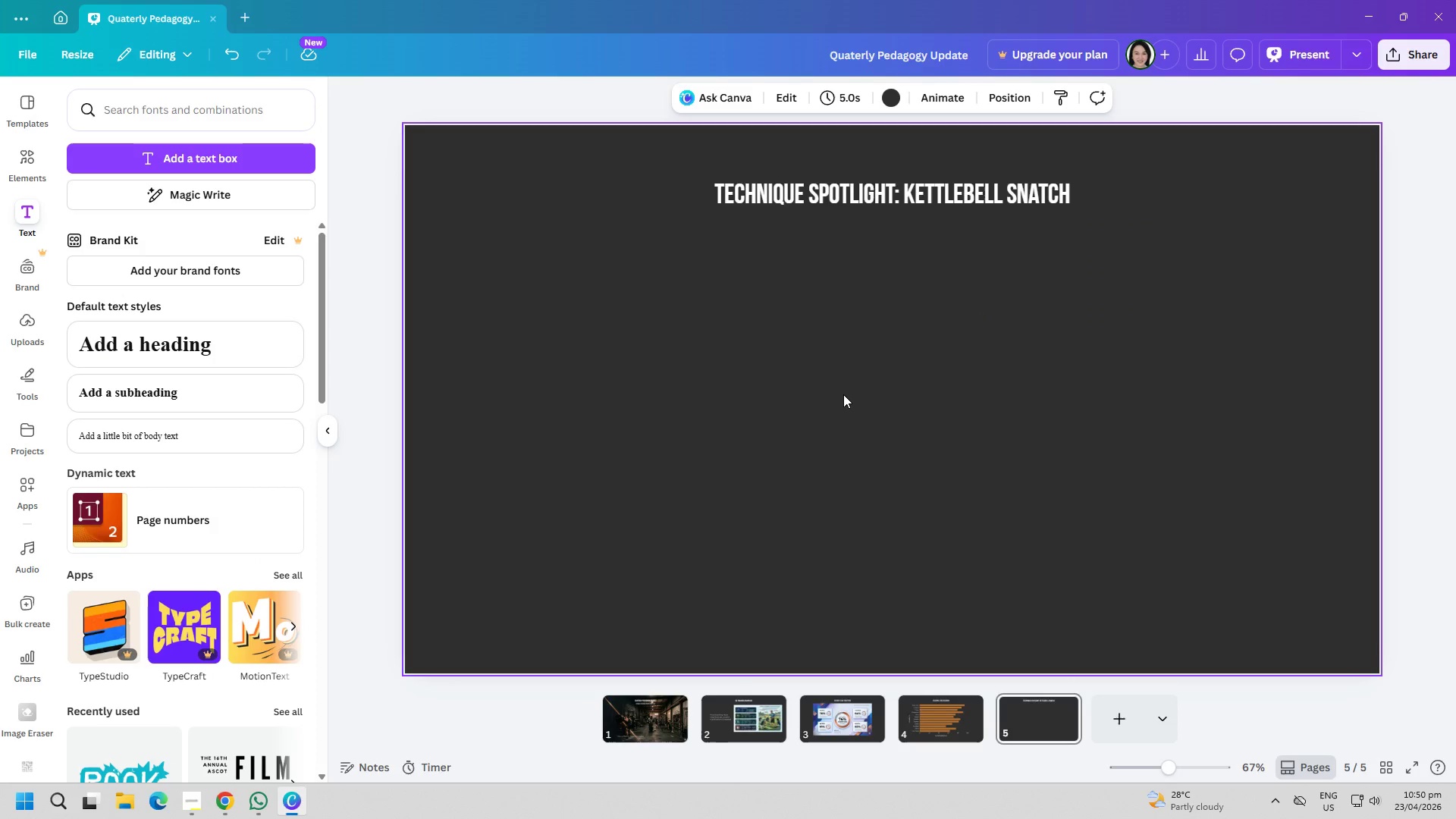 
key(Control+V)
 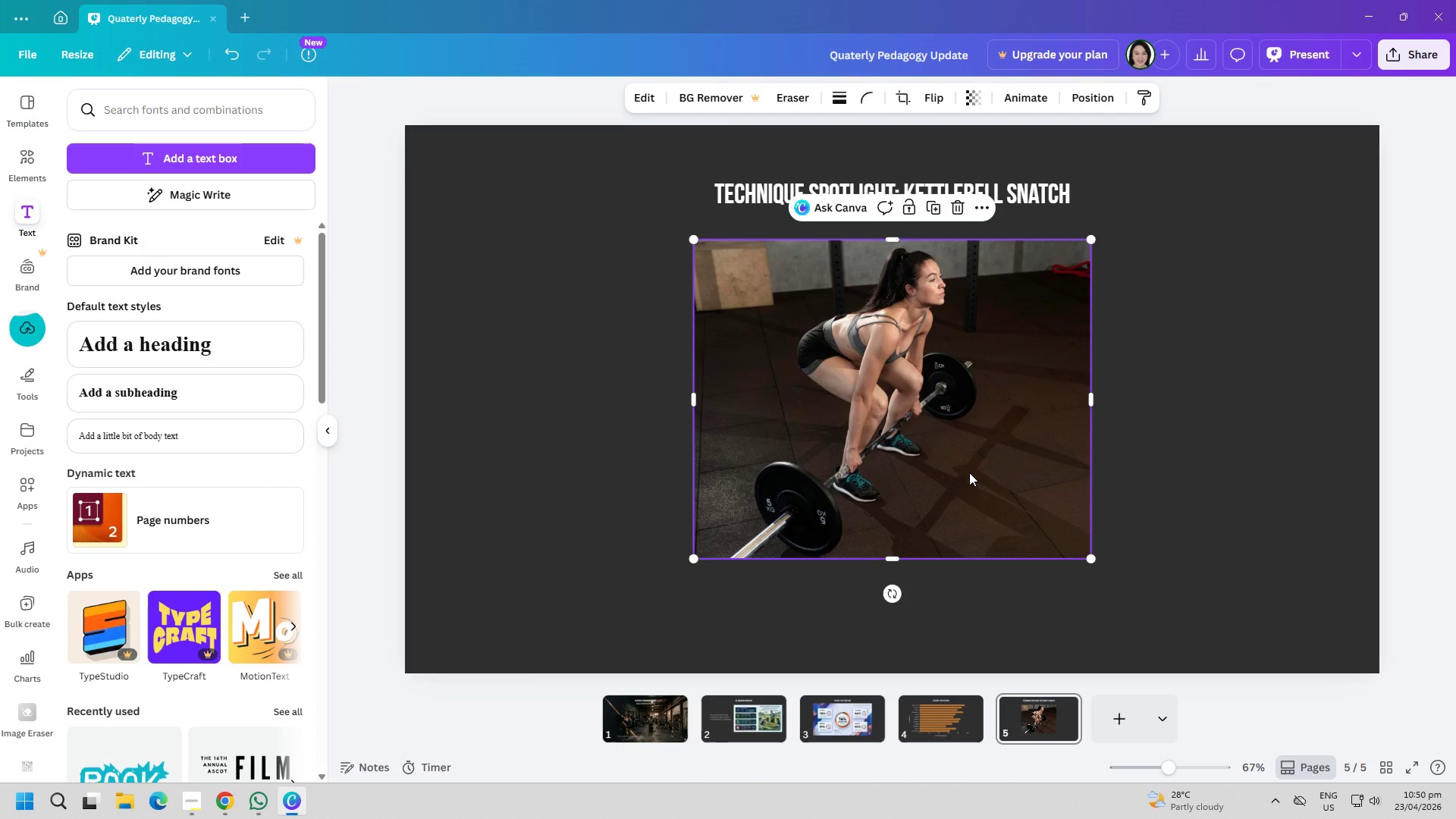 
wait(8.53)
 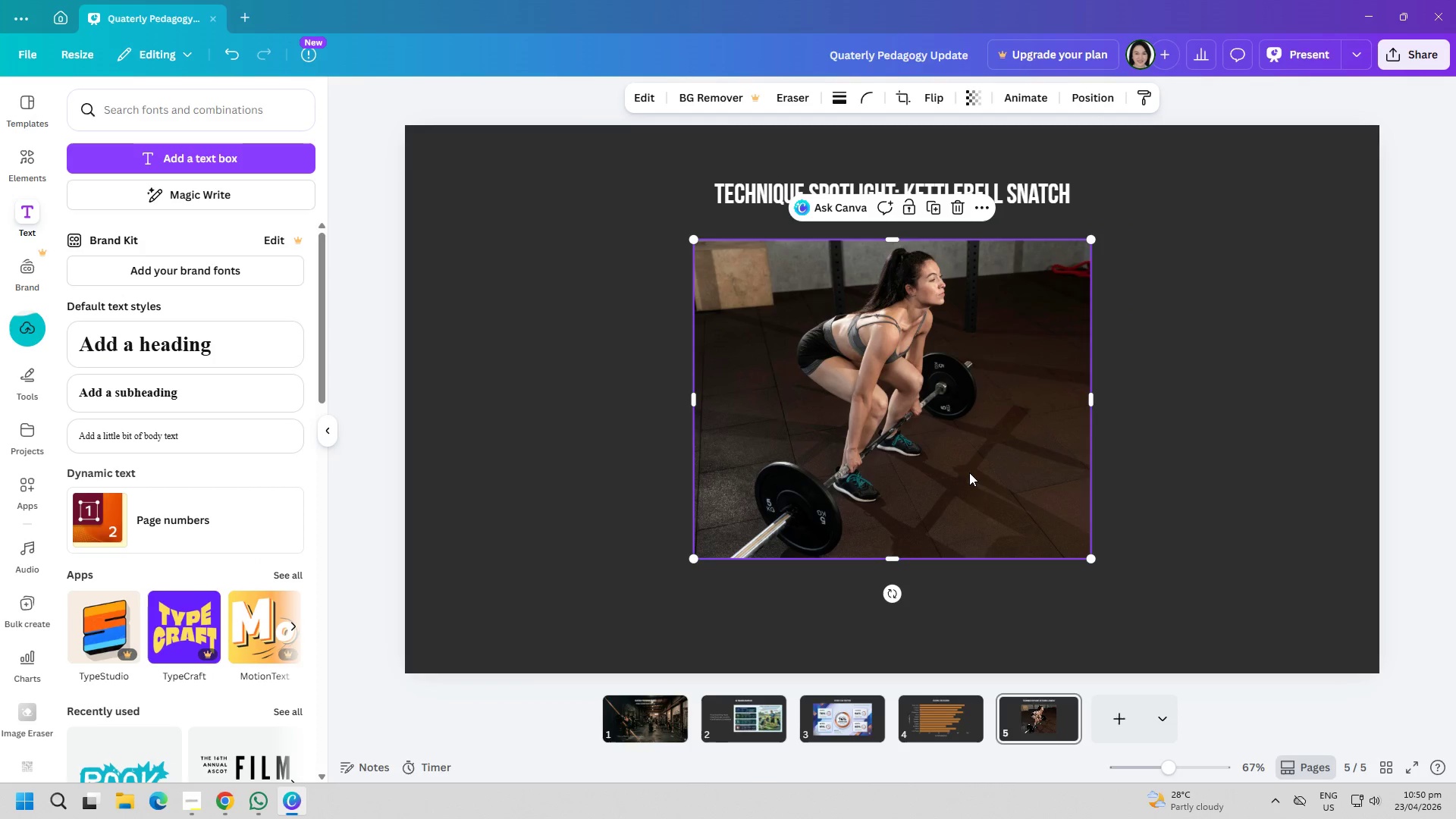 
left_click([551, 459])
 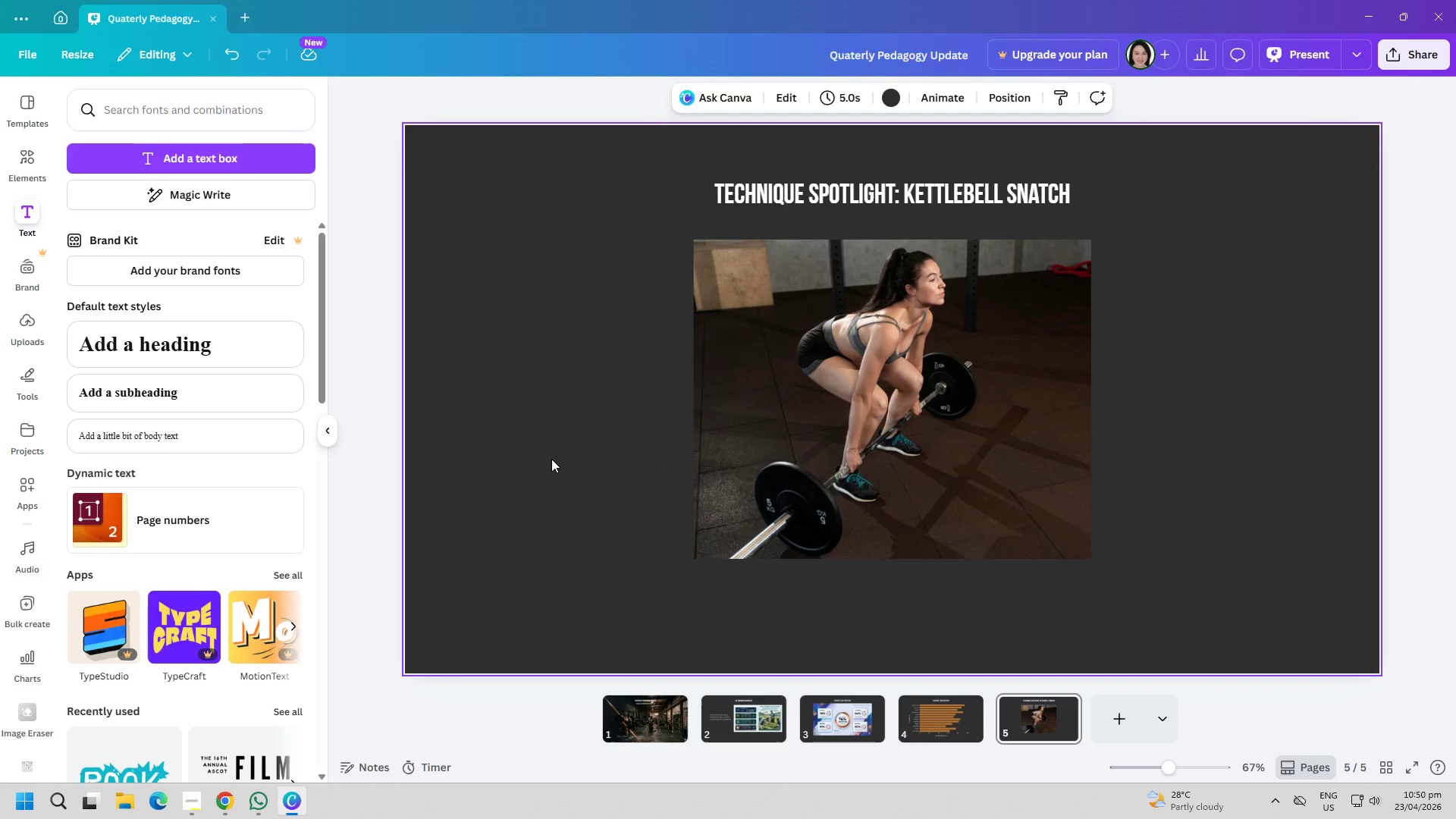 
left_click([800, 462])
 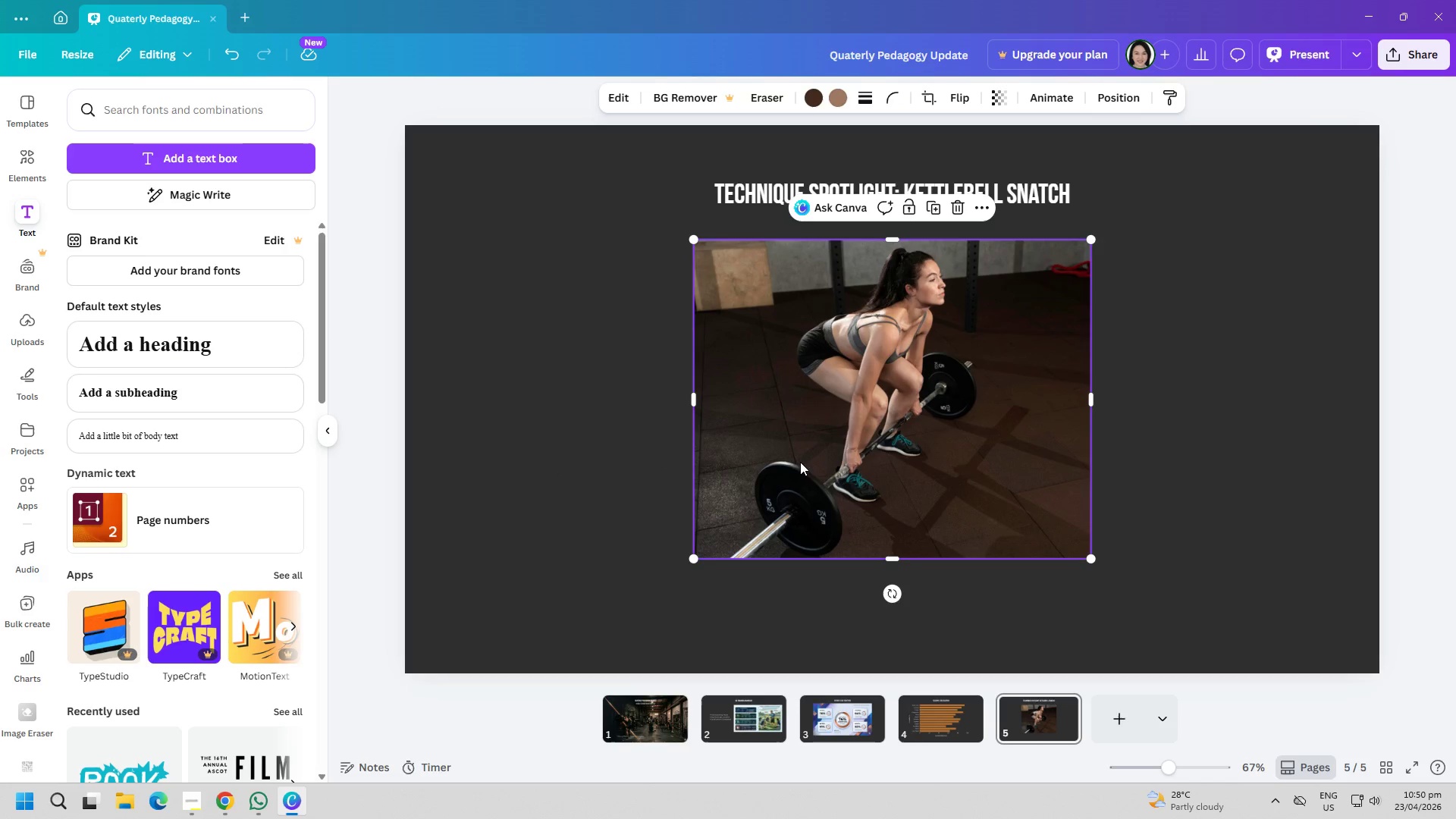 
left_click_drag(start_coordinate=[802, 454], to_coordinate=[795, 469])
 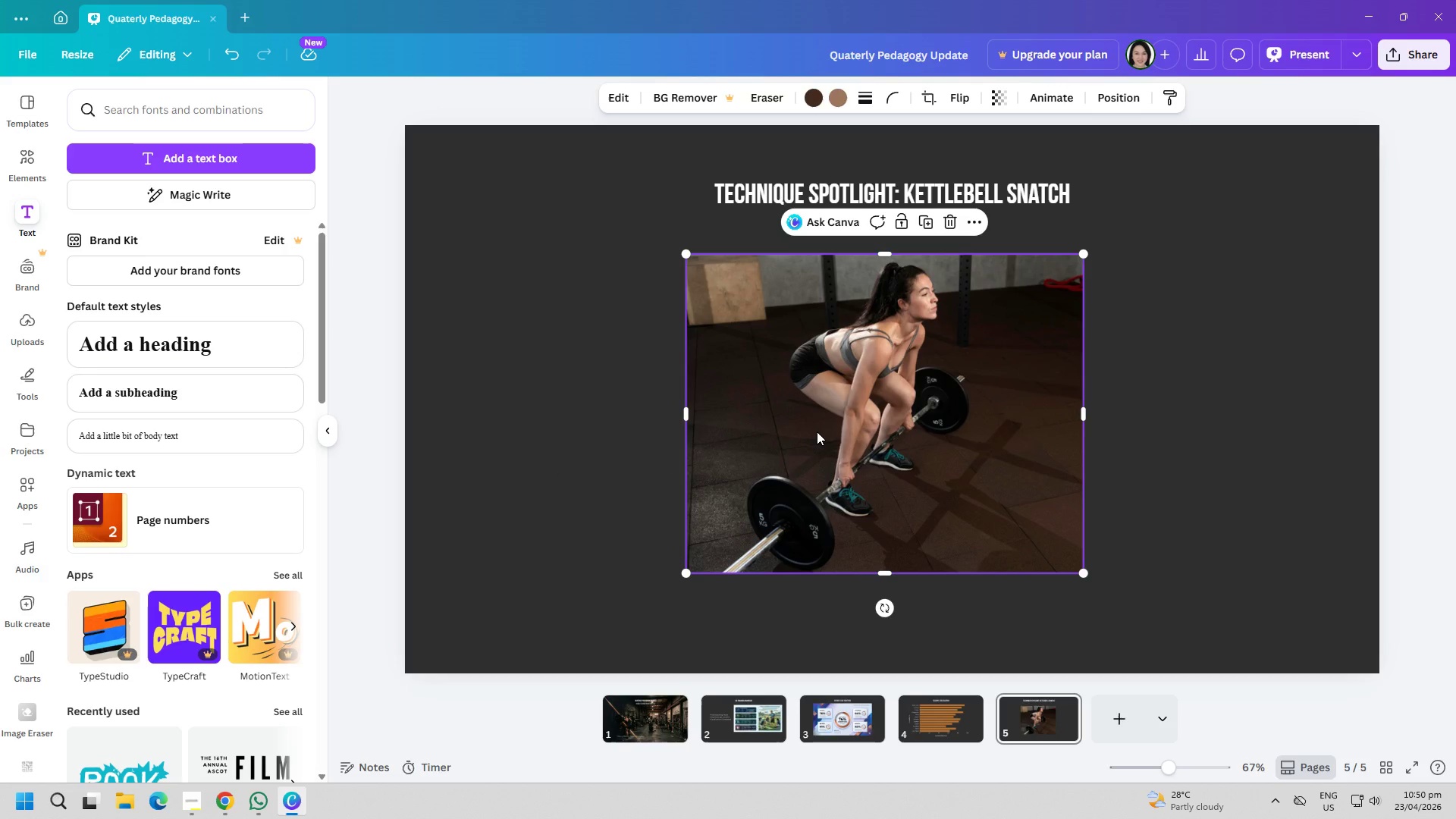 
key(Control+C)
 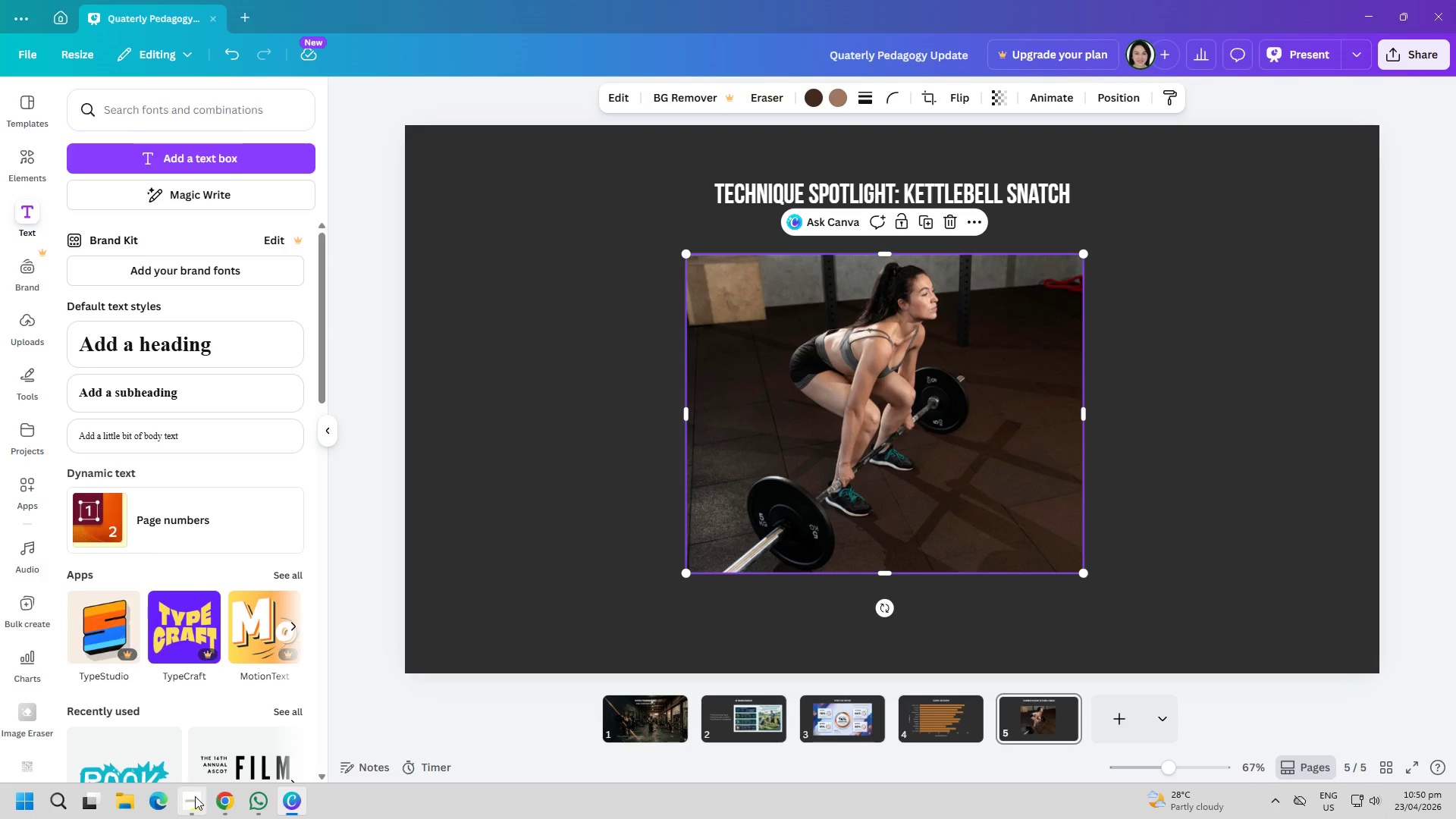 
left_click([215, 808])
 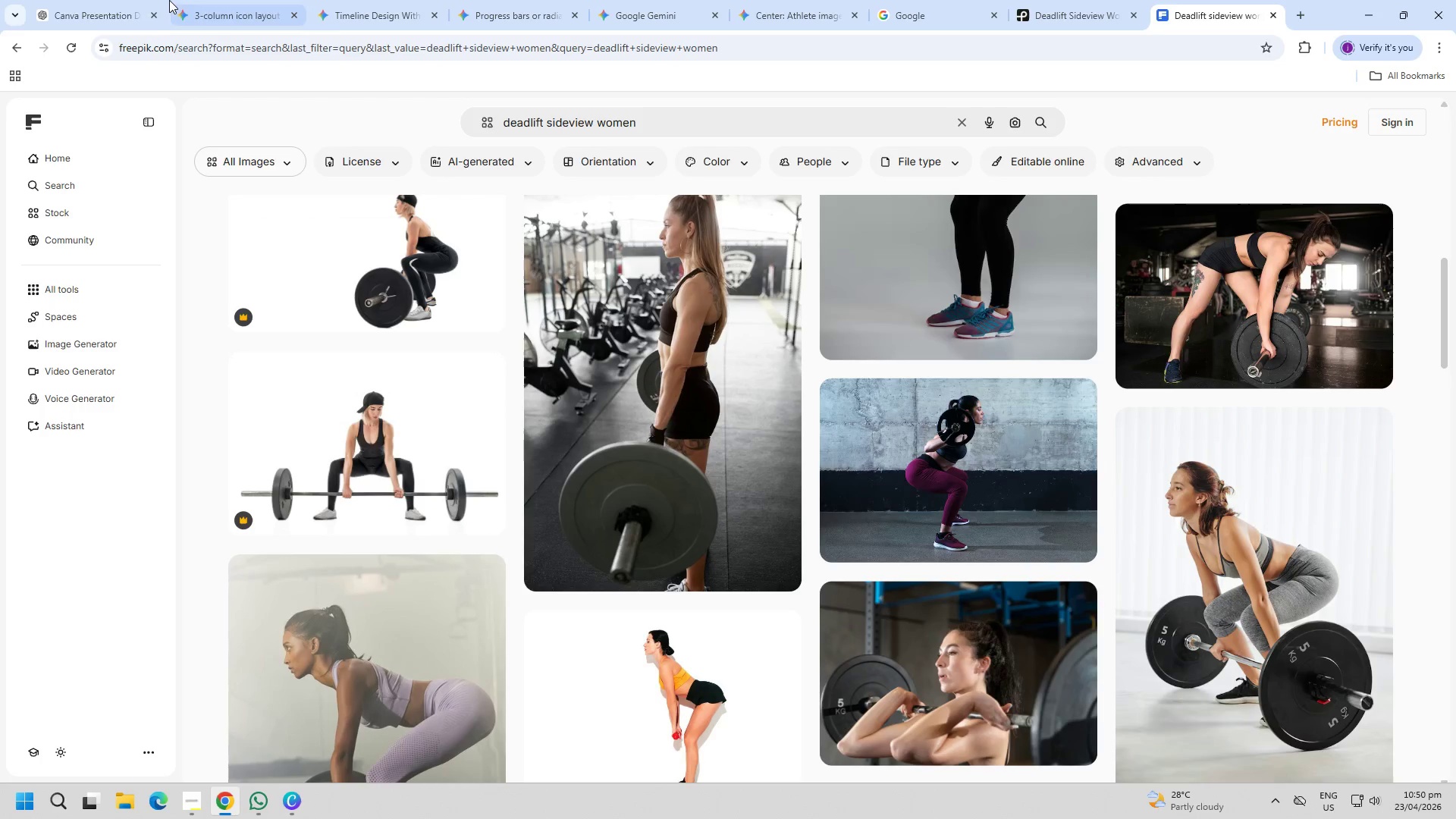 
left_click([106, 0])
 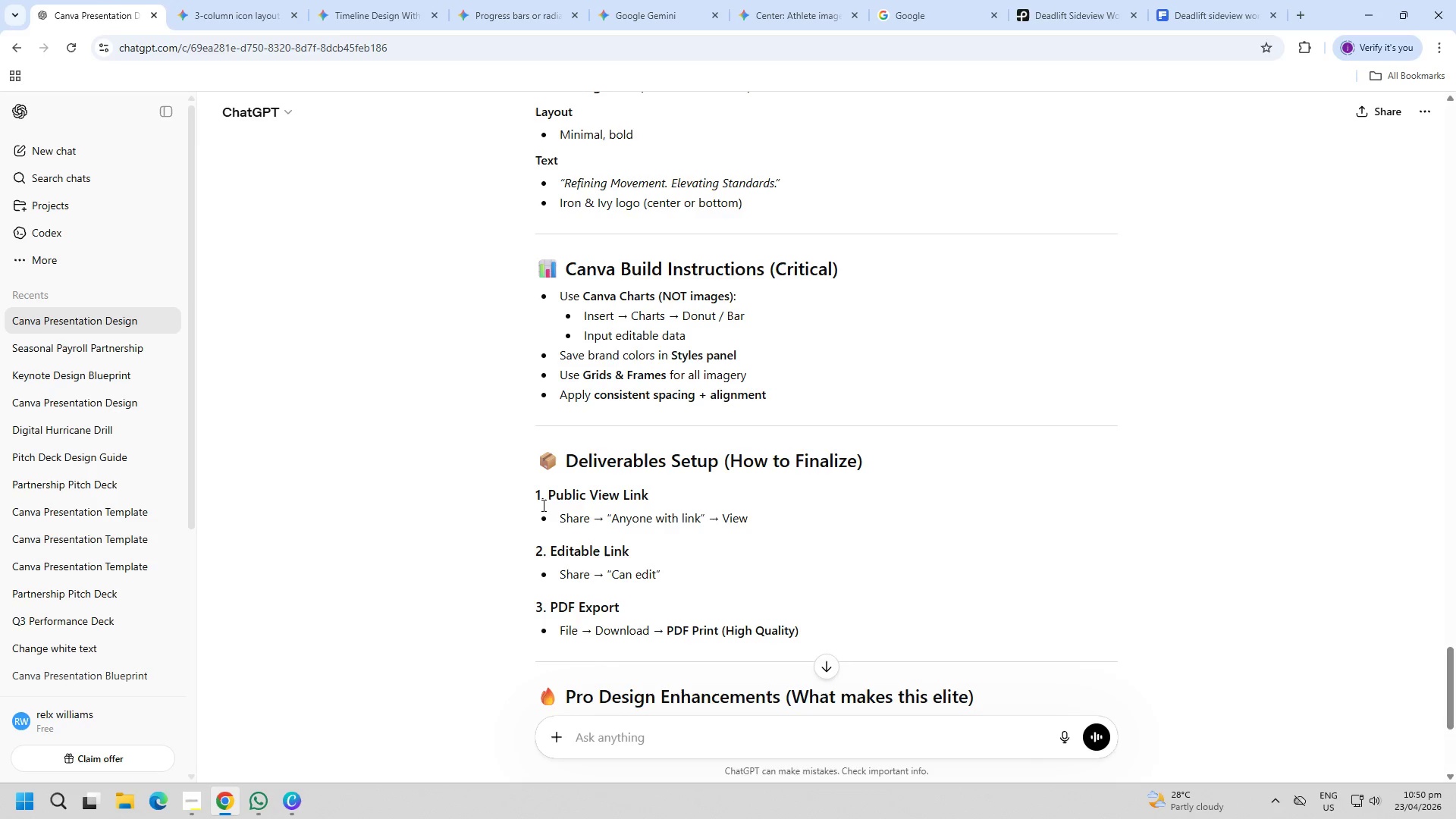 
key(Alt+AltLeft)
 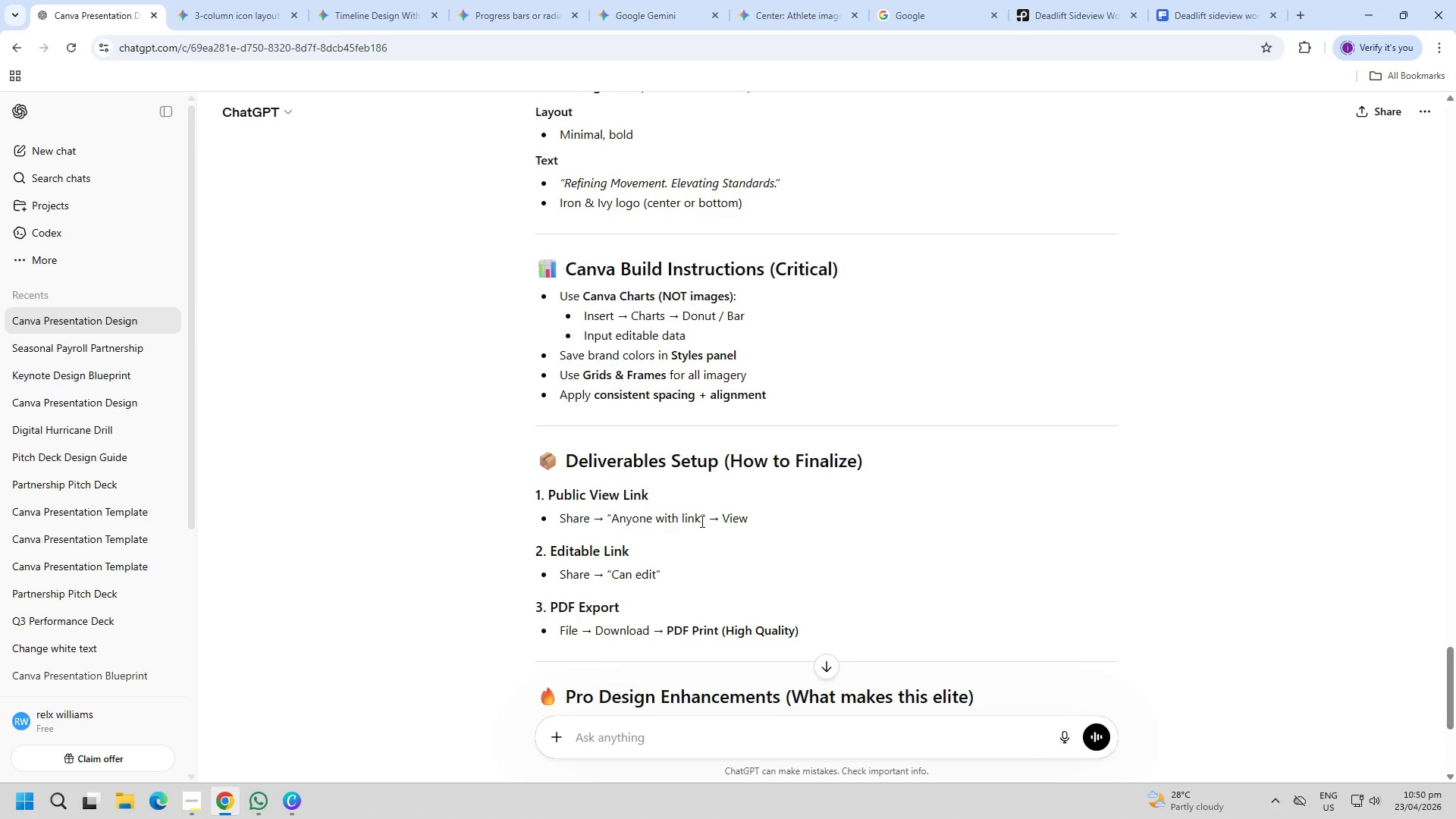 
key(Alt+Tab)
 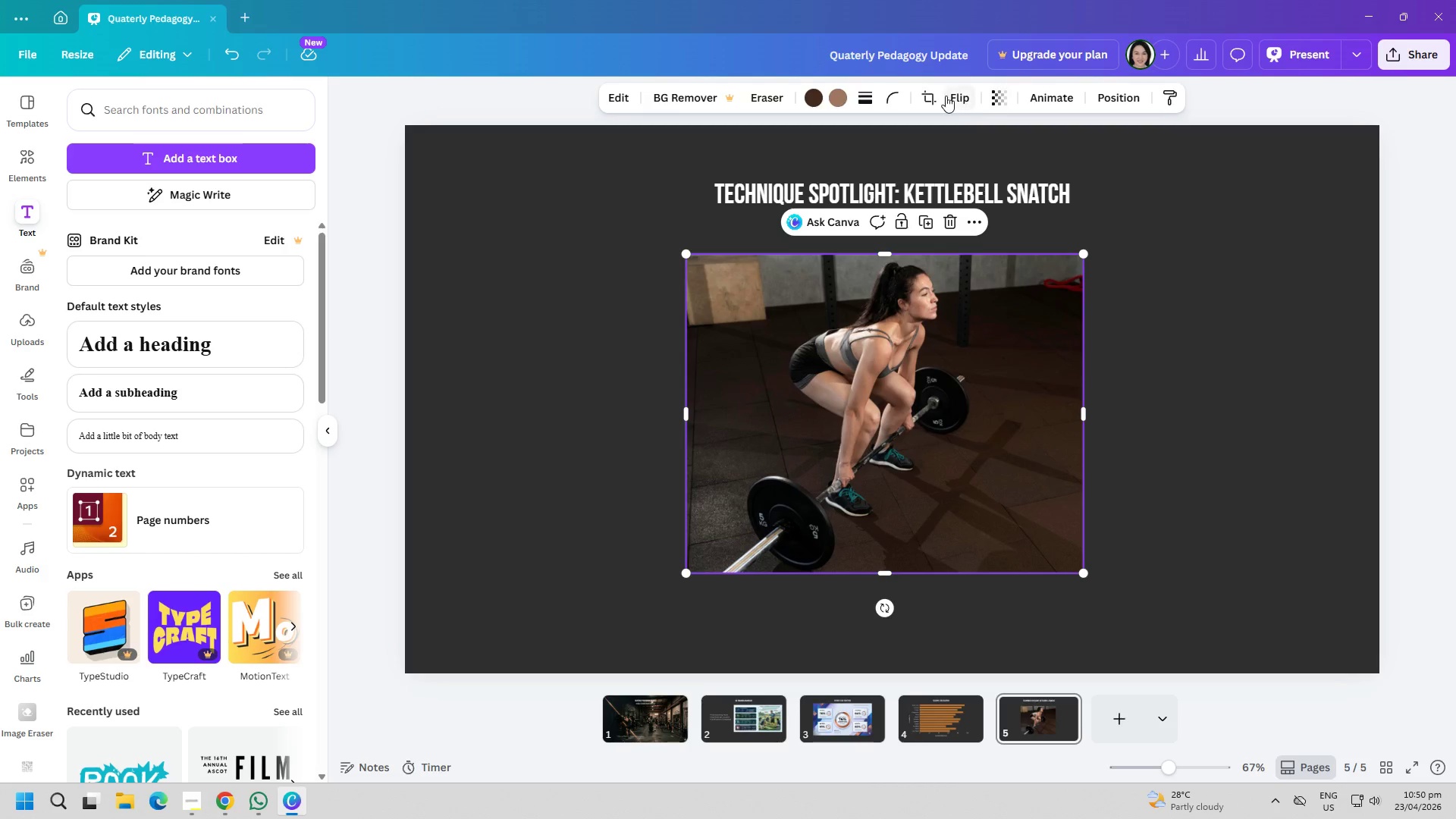 
left_click([956, 97])
 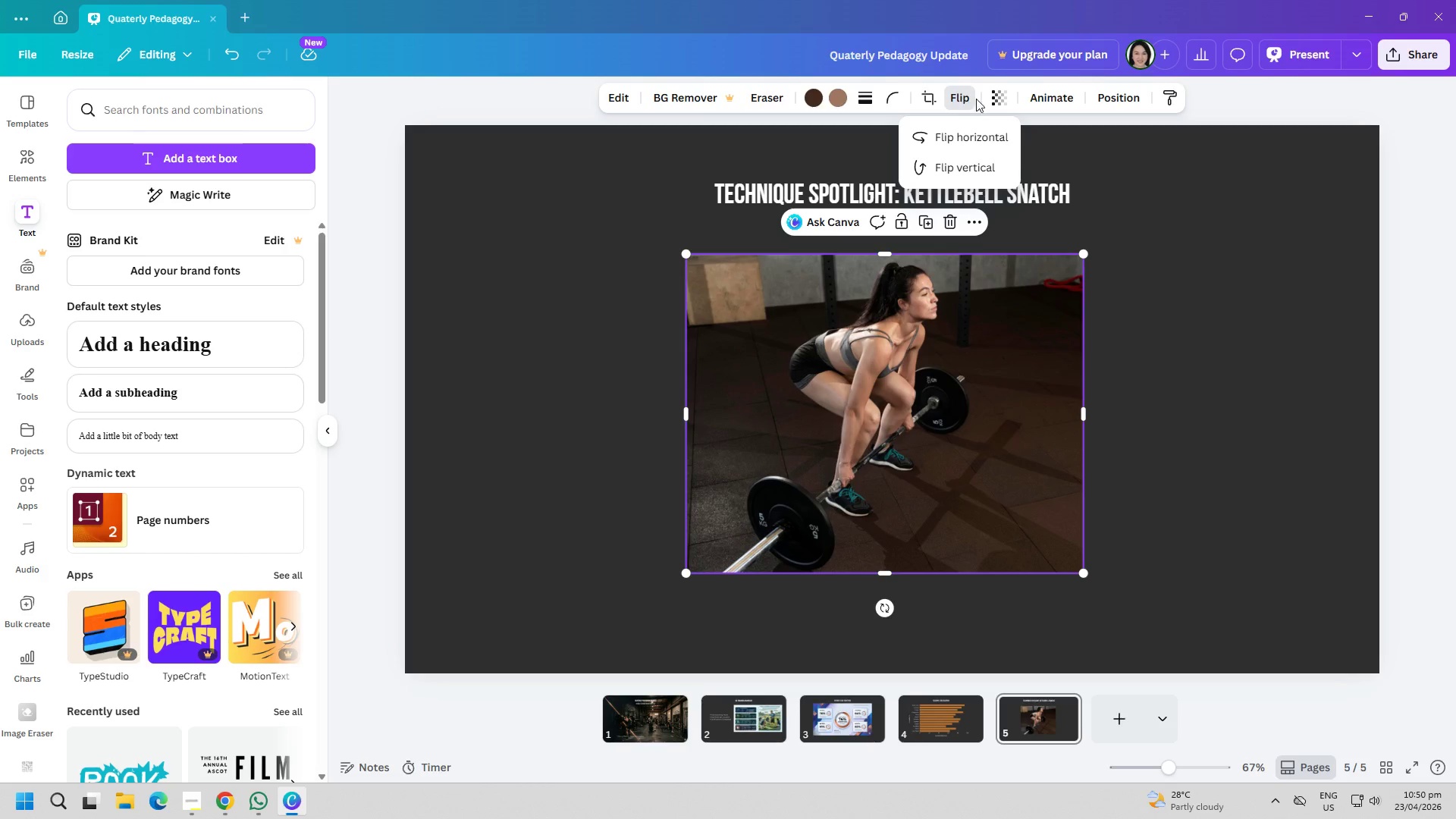 
left_click([1053, 99])
 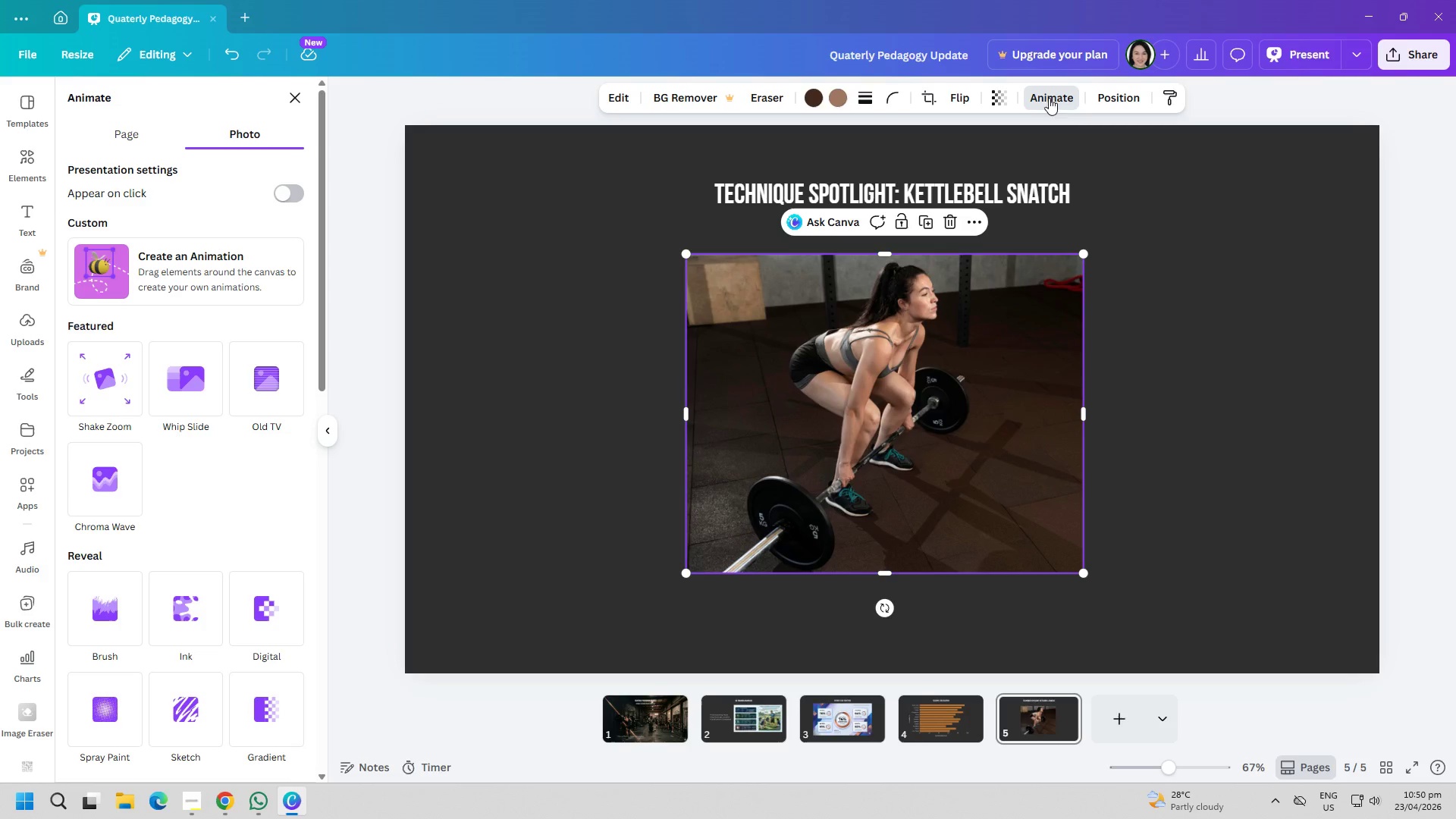 
left_click([1126, 104])
 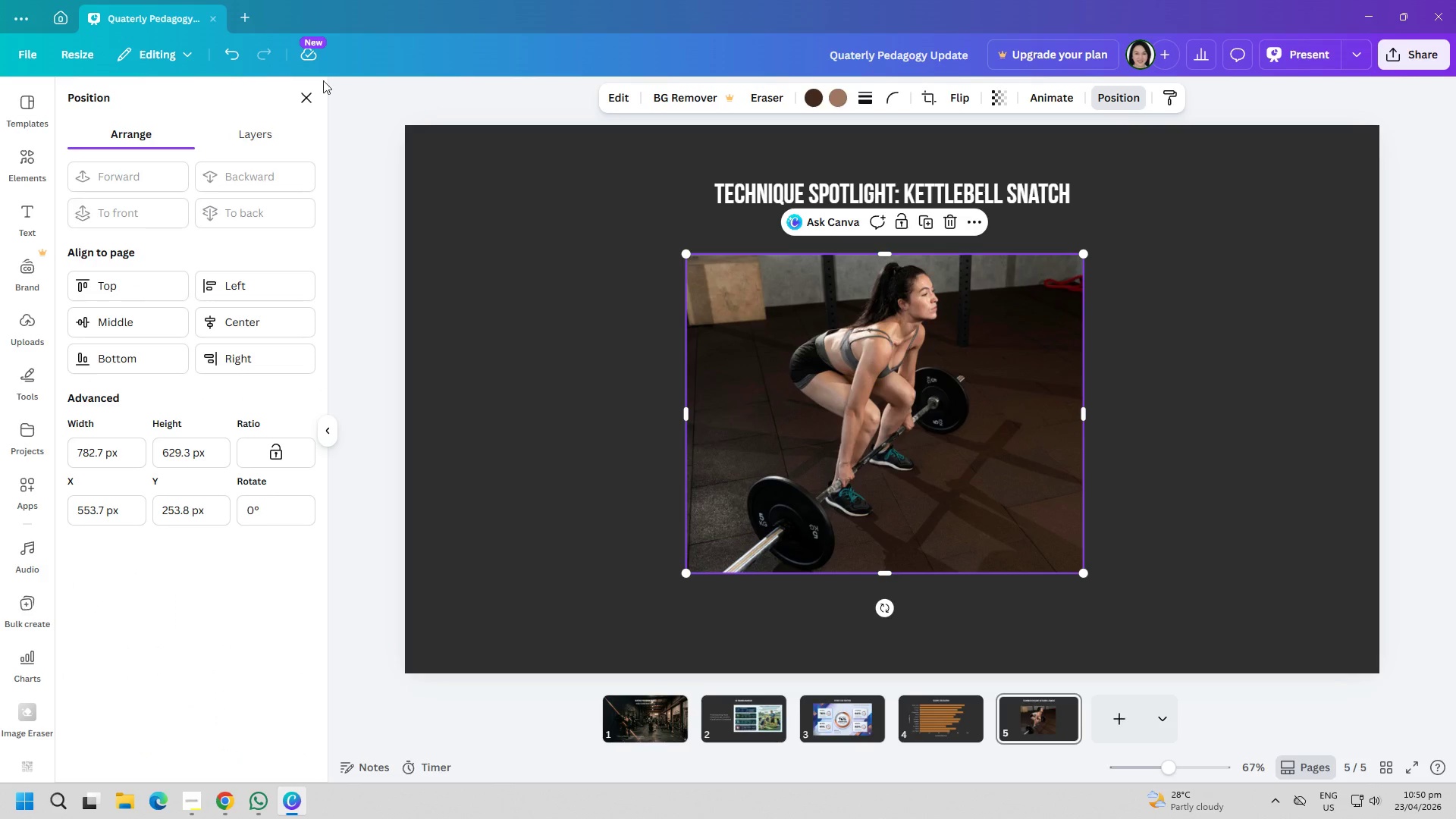 
left_click([312, 100])
 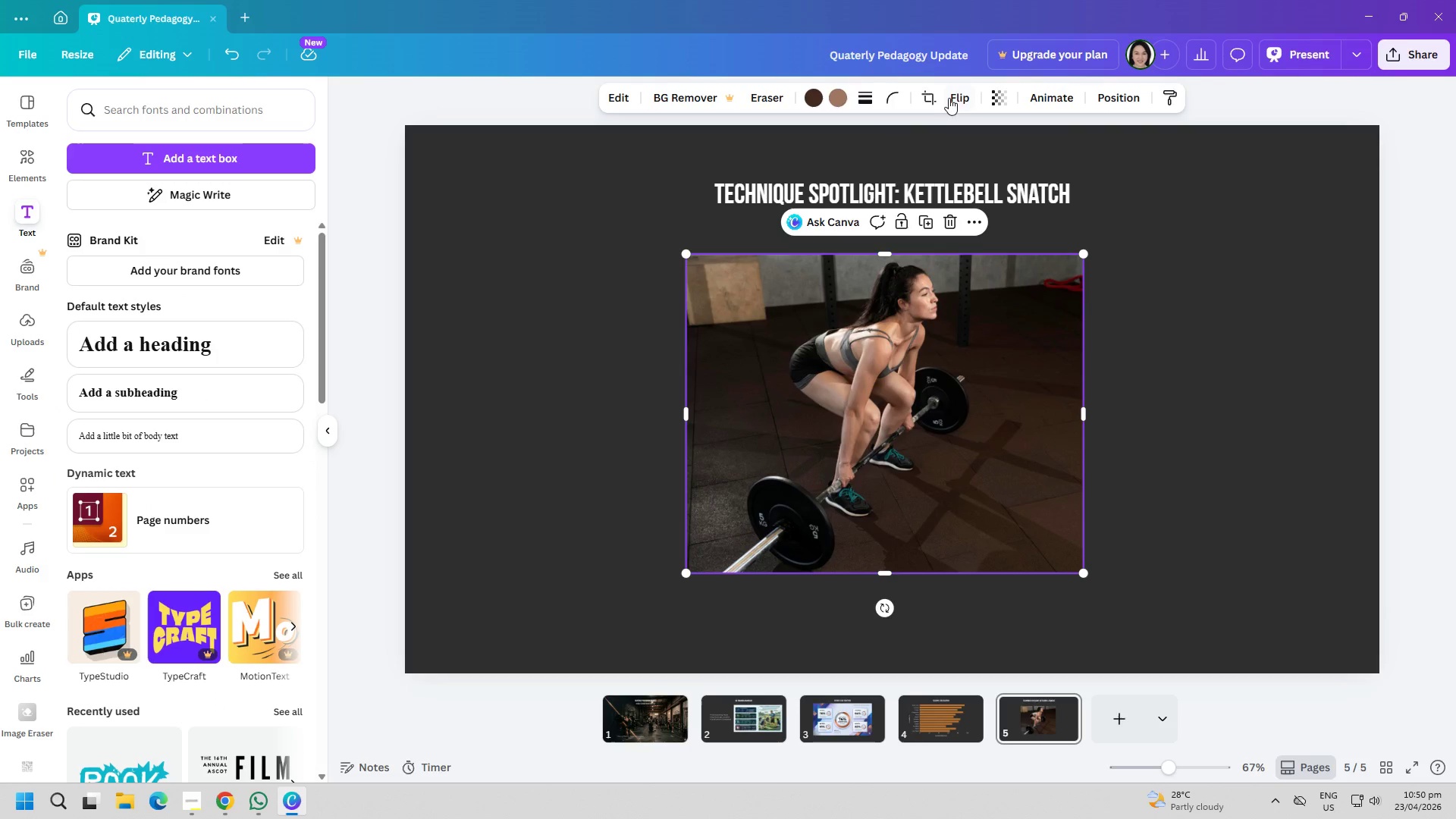 
left_click([932, 97])
 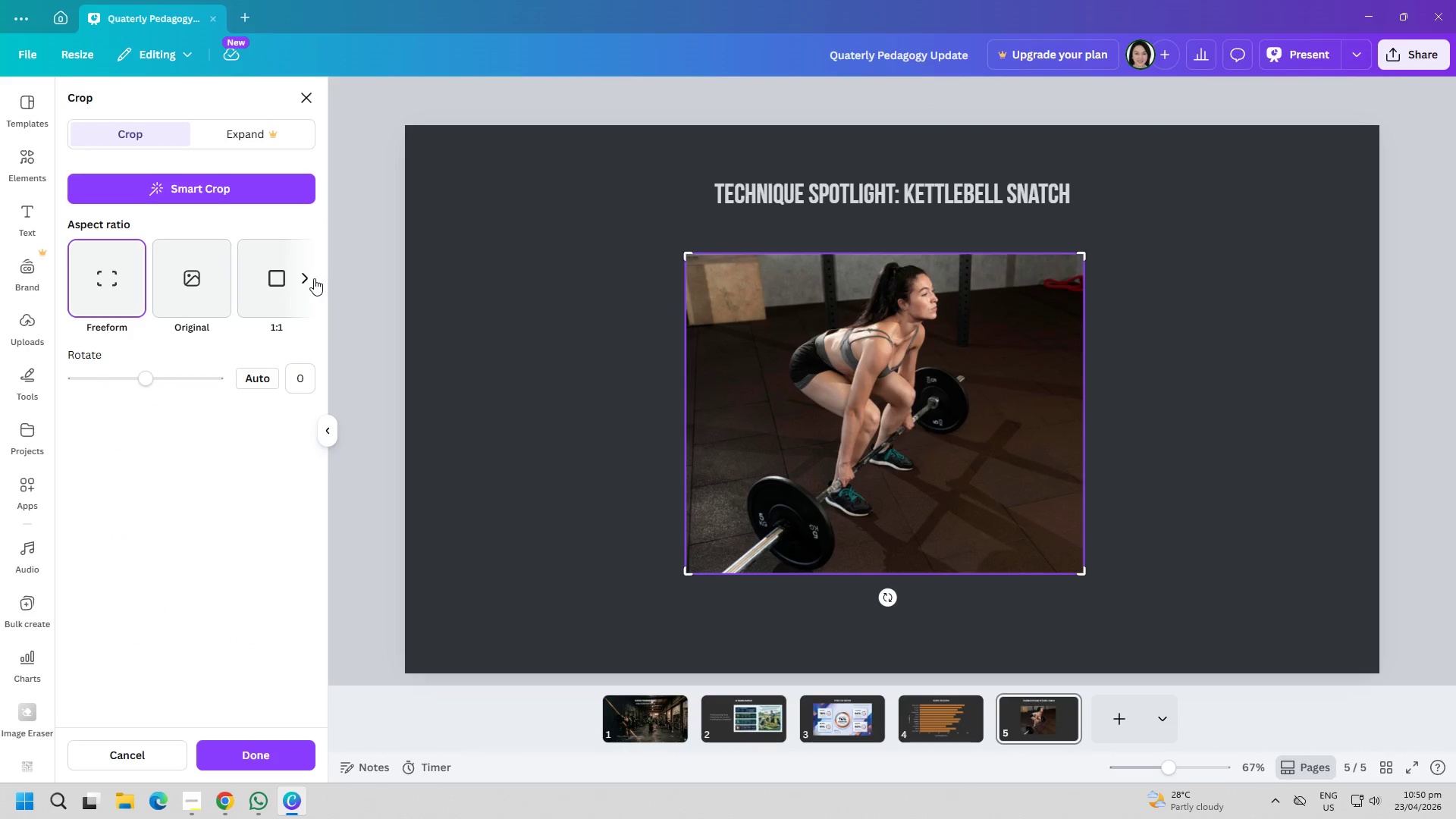 
double_click([312, 278])
 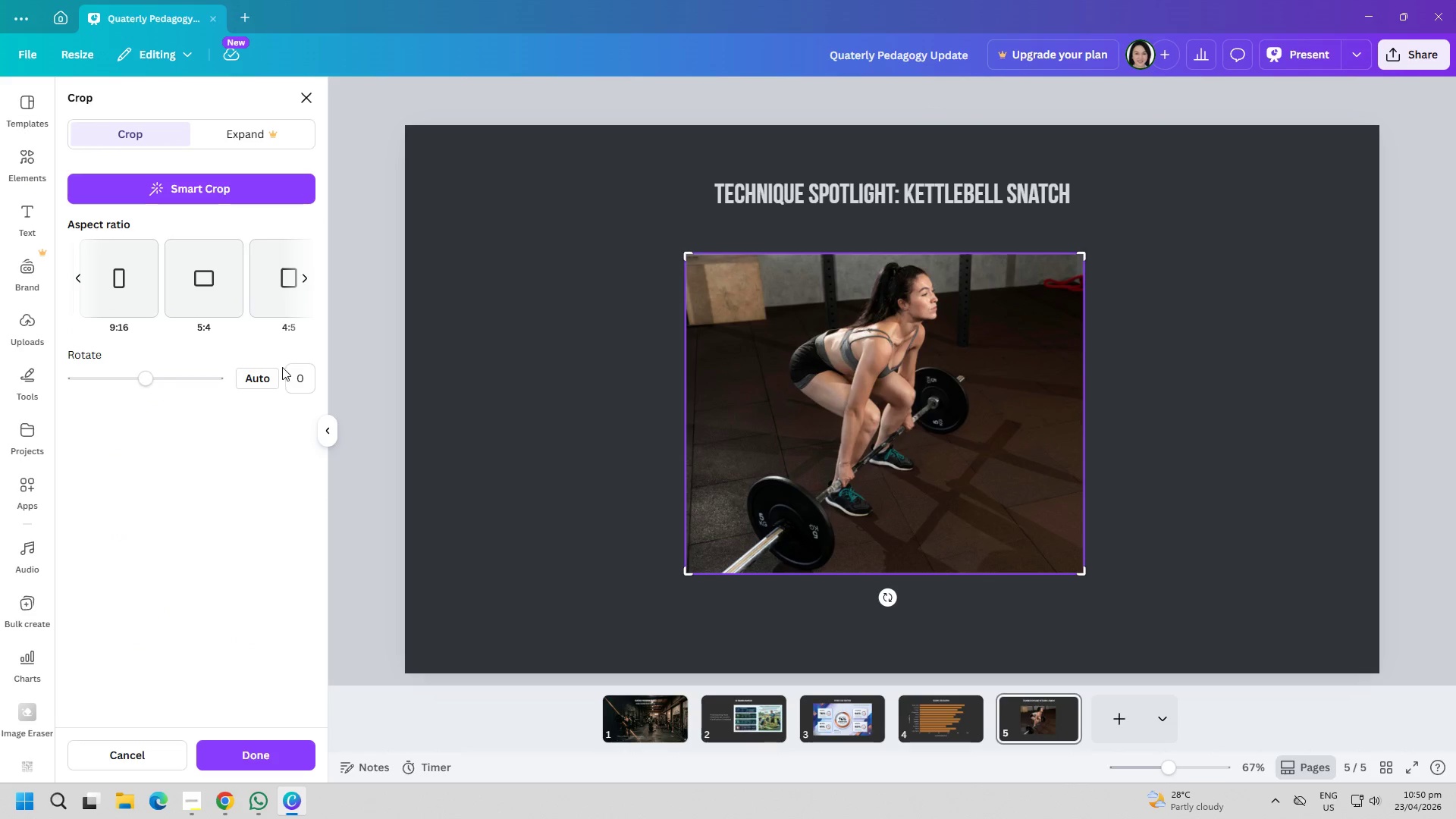 
left_click([305, 275])
 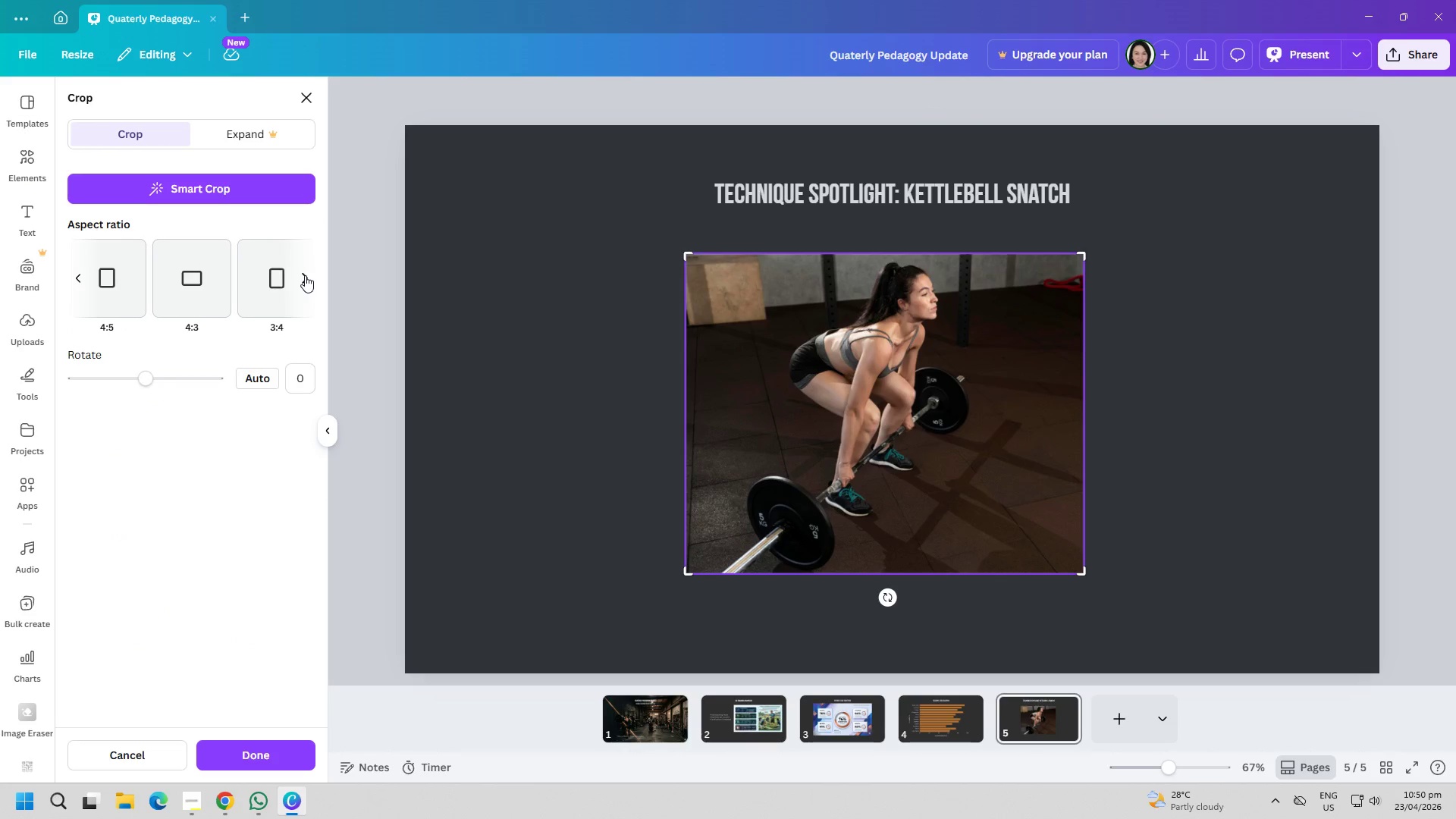 
left_click([305, 275])
 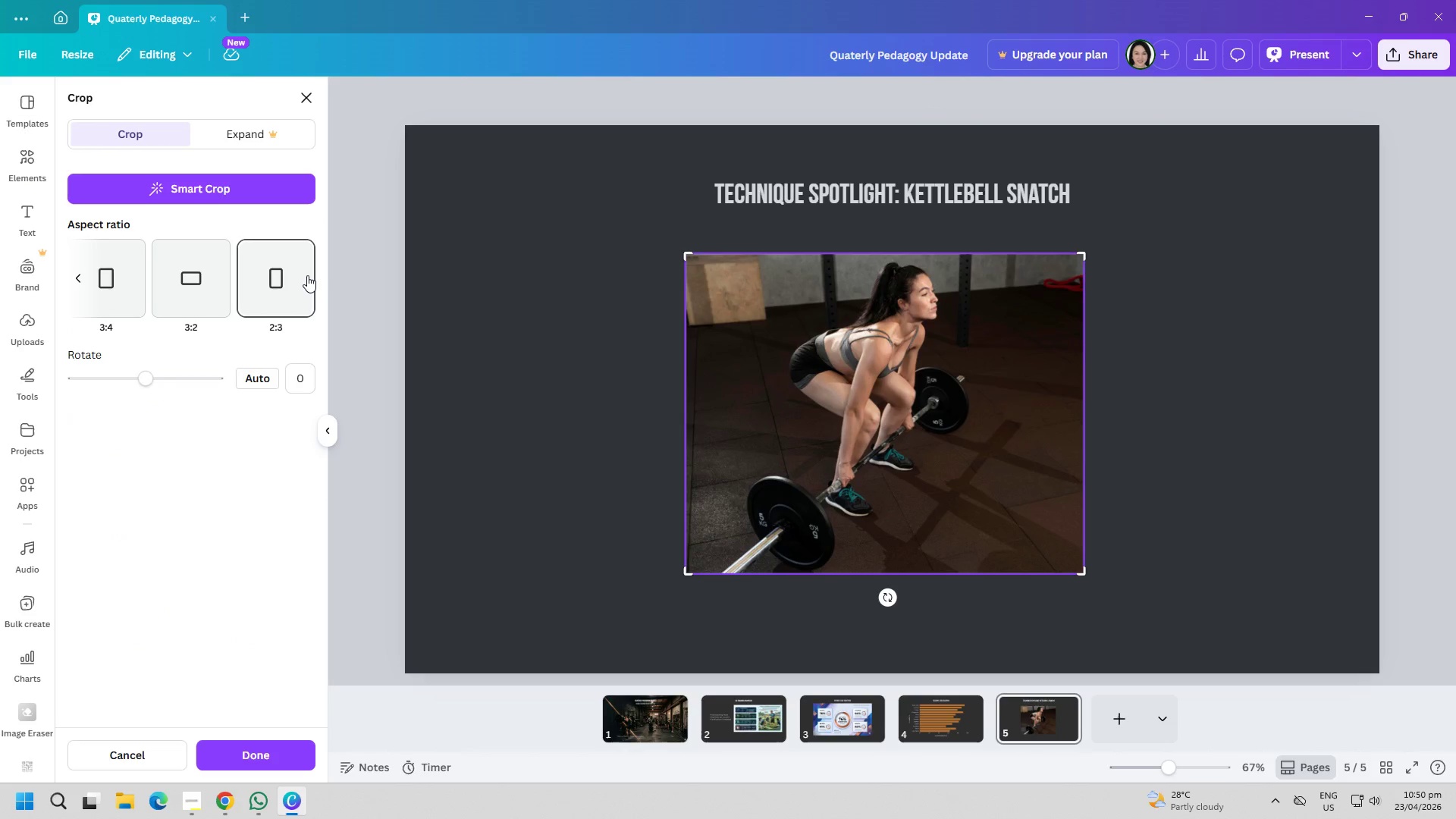 
left_click([307, 275])
 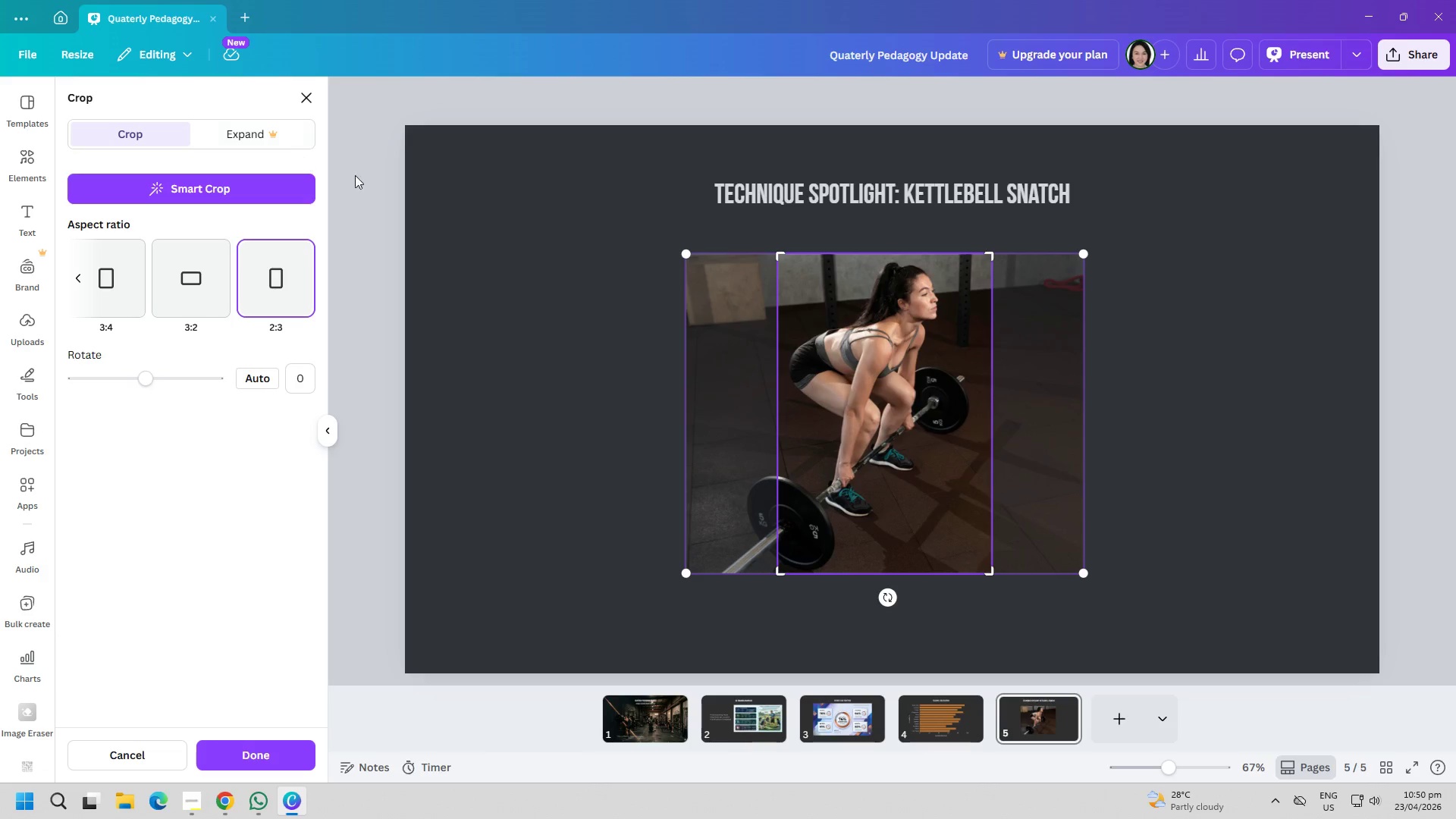 
left_click([210, 299])
 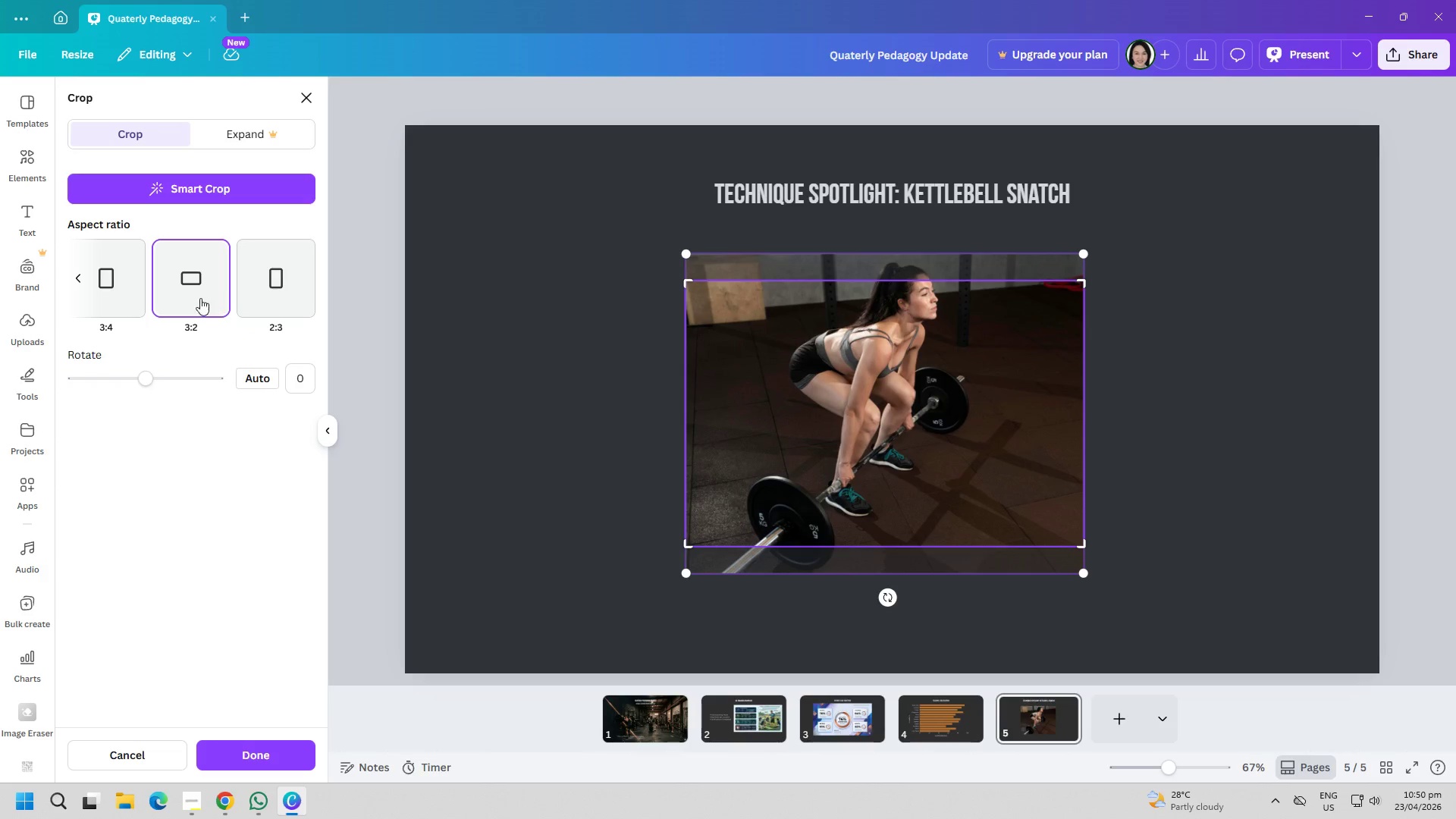 
scroll: coordinate [253, 318], scroll_direction: down, amount: 2.0
 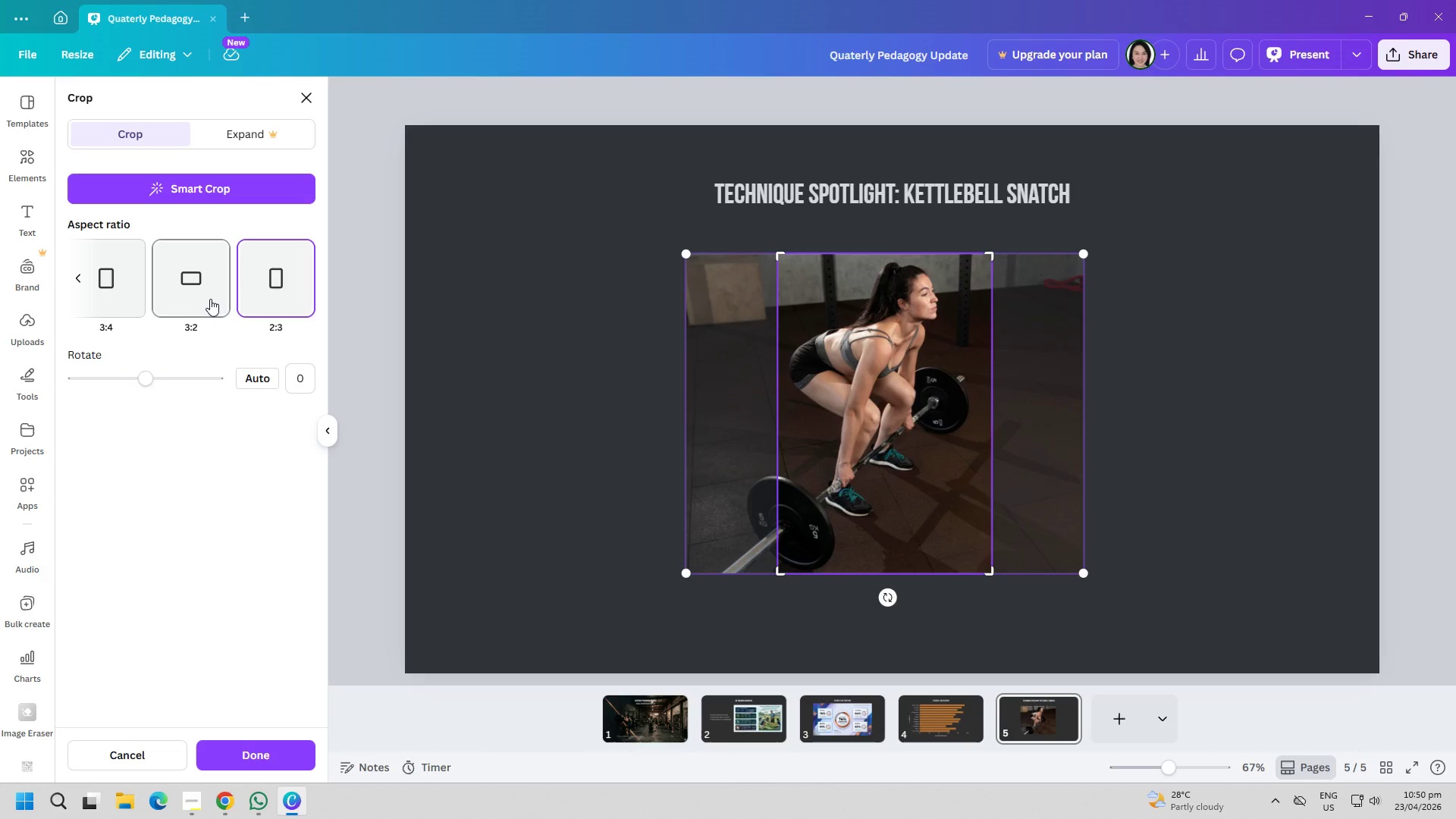 
scroll: coordinate [190, 303], scroll_direction: up, amount: 2.0
 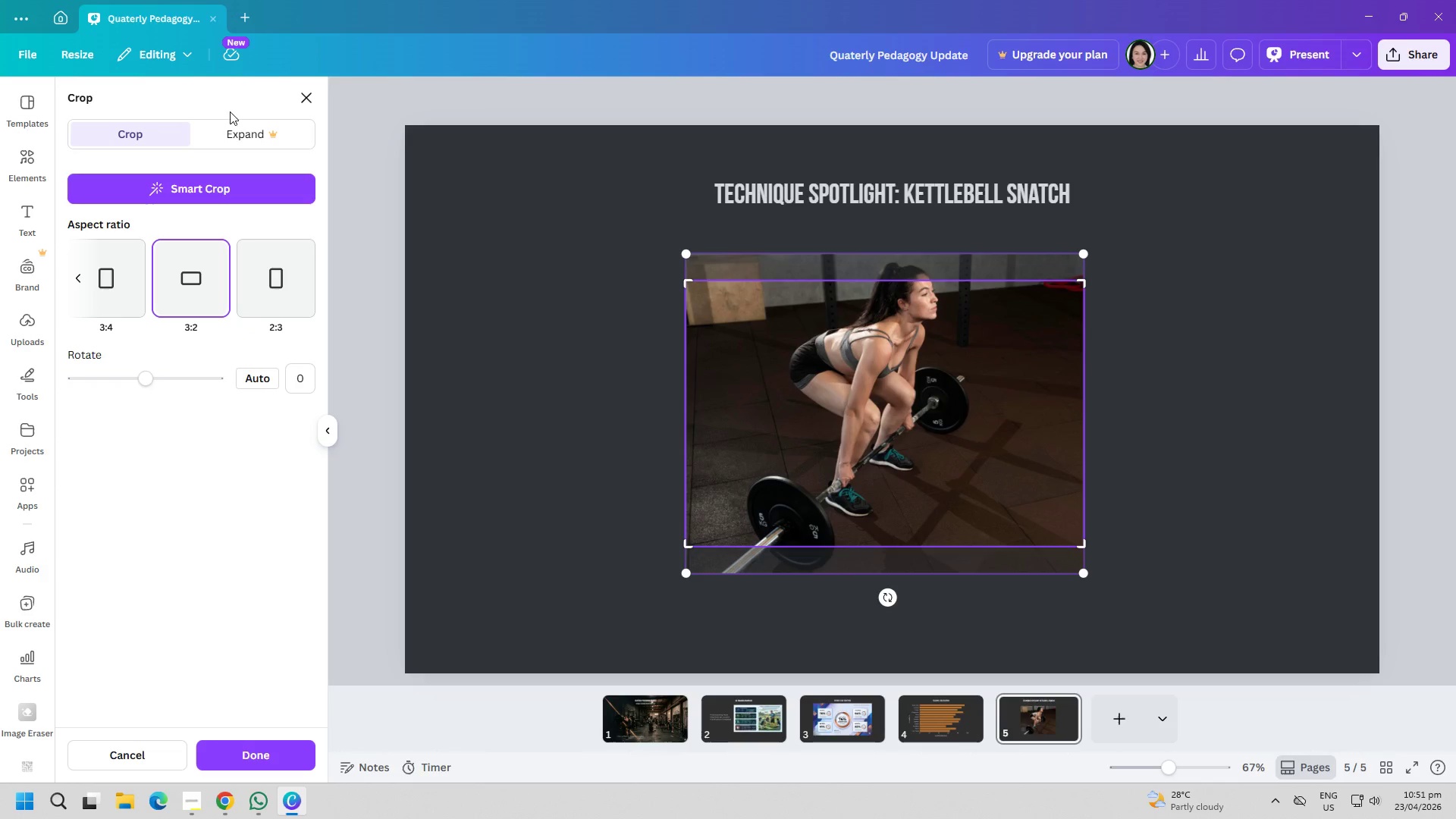 
left_click([303, 91])
 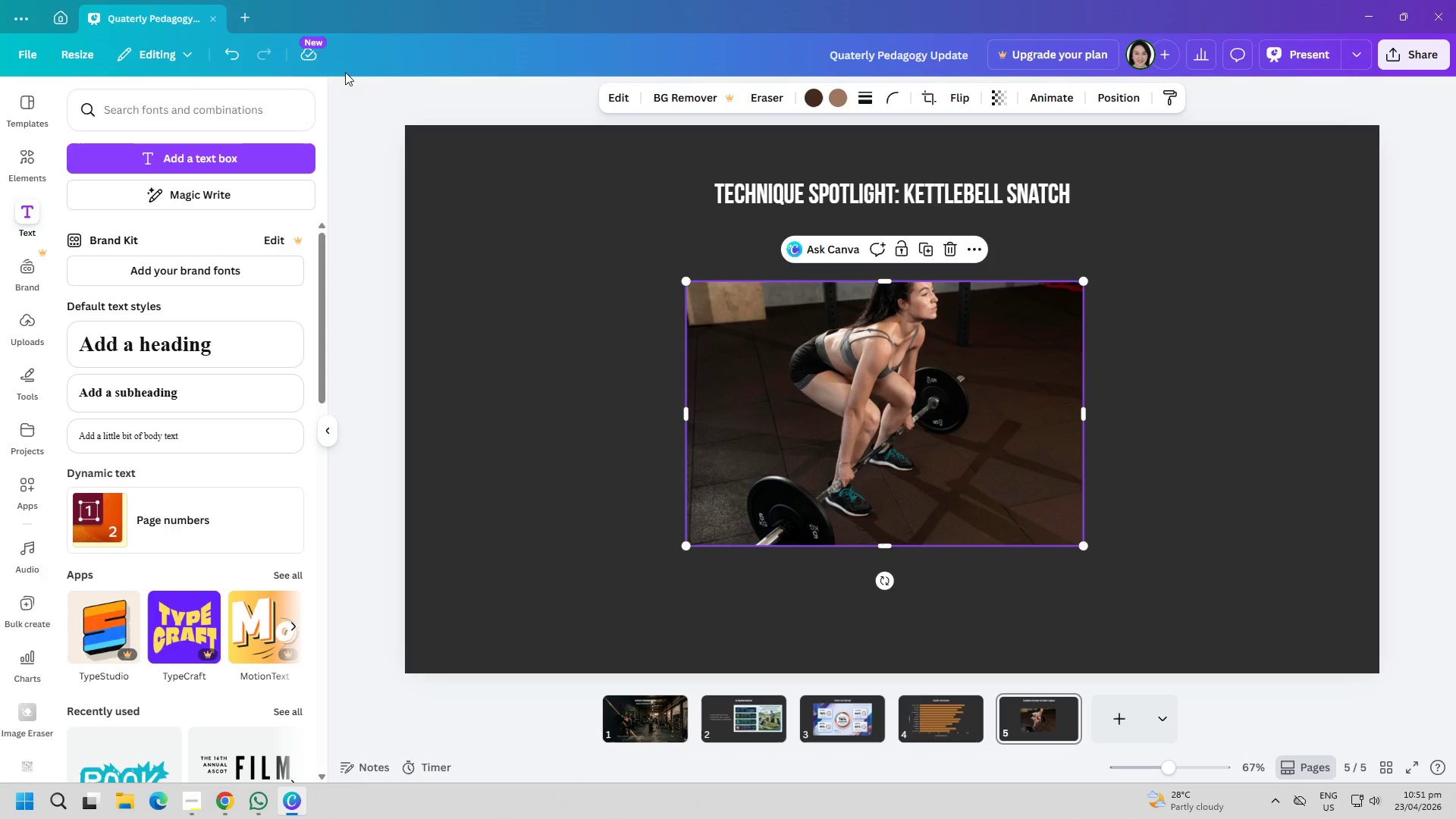 
left_click([229, 55])
 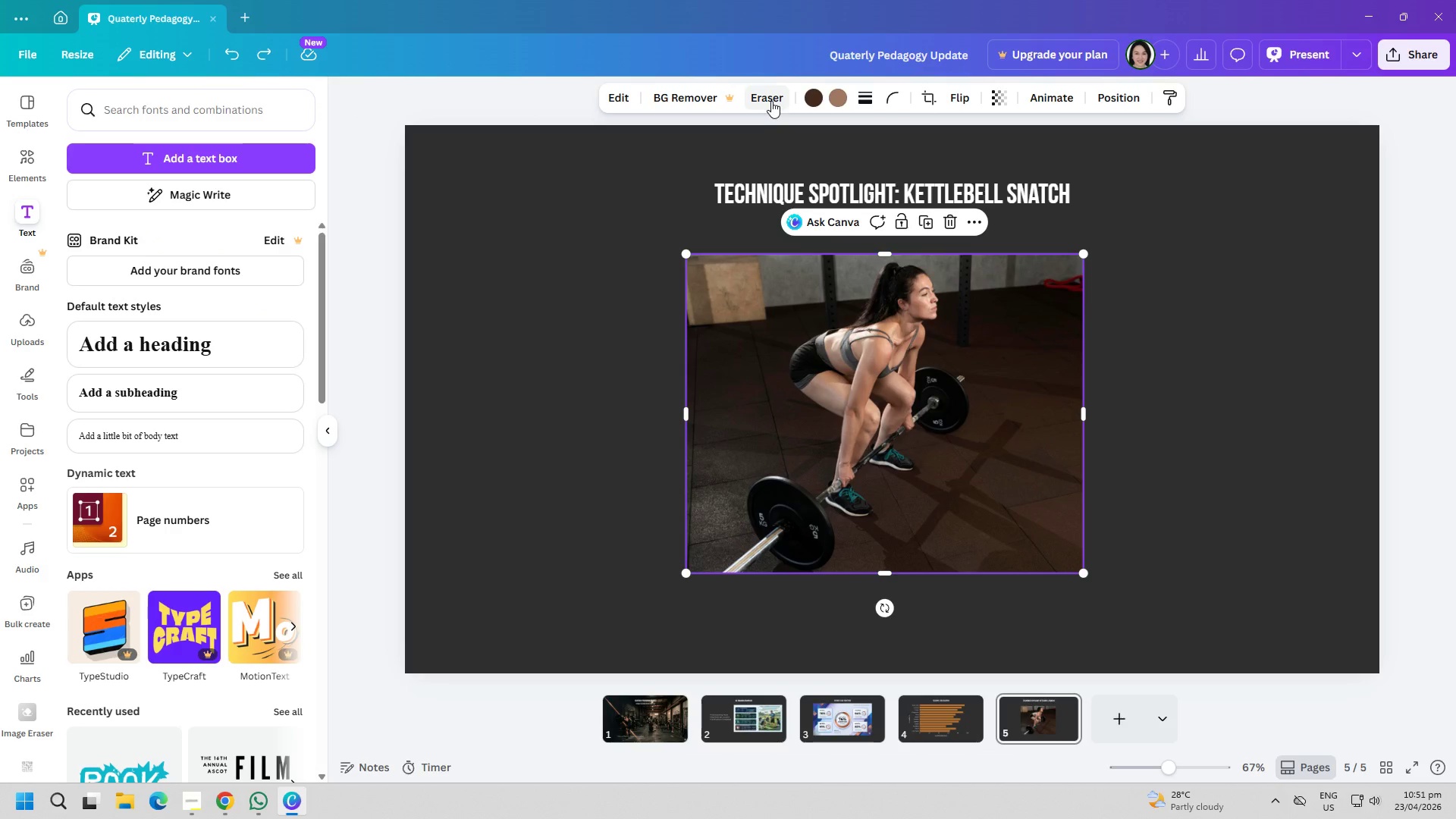 
left_click([799, 328])
 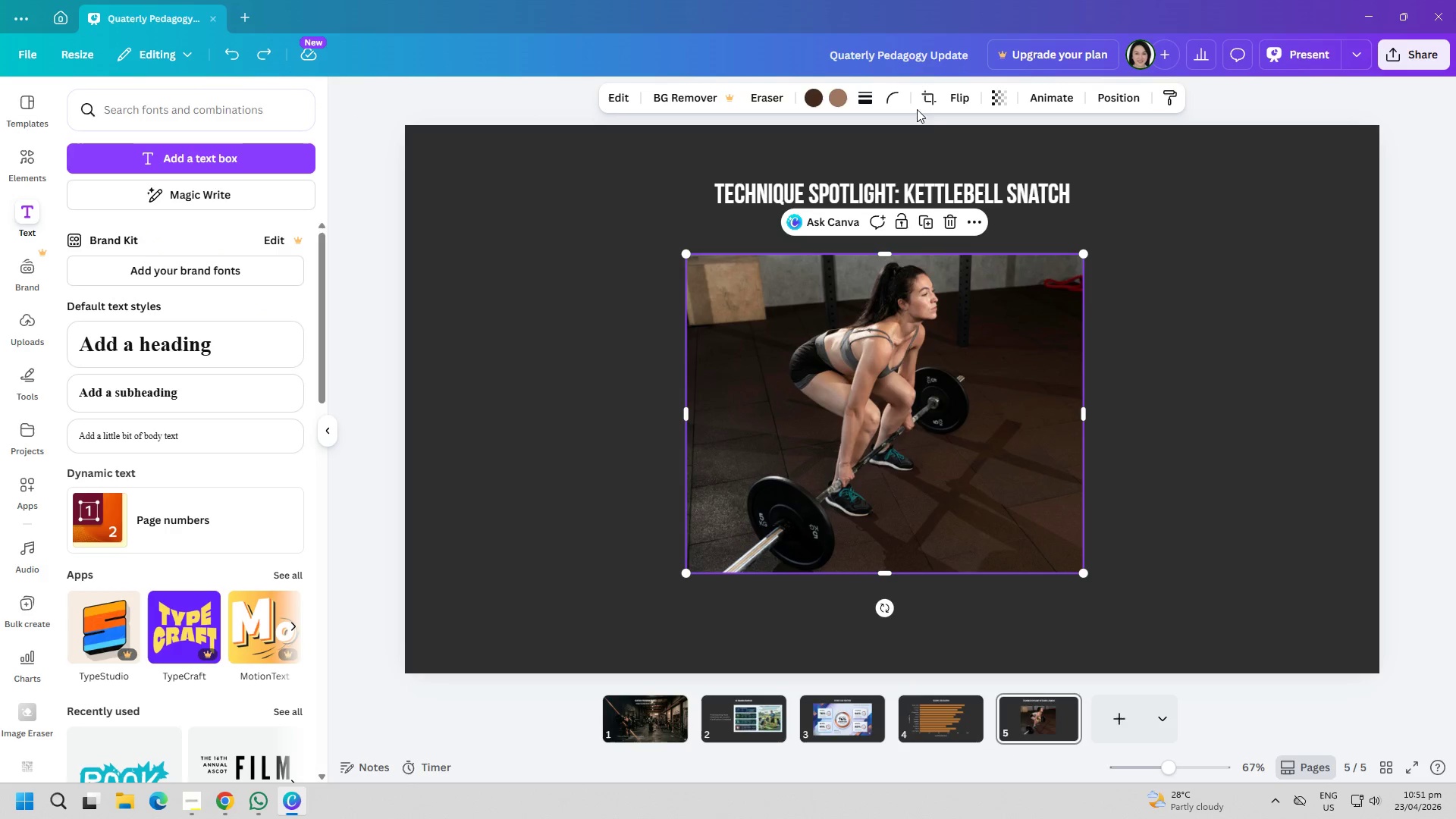 
left_click([918, 101])
 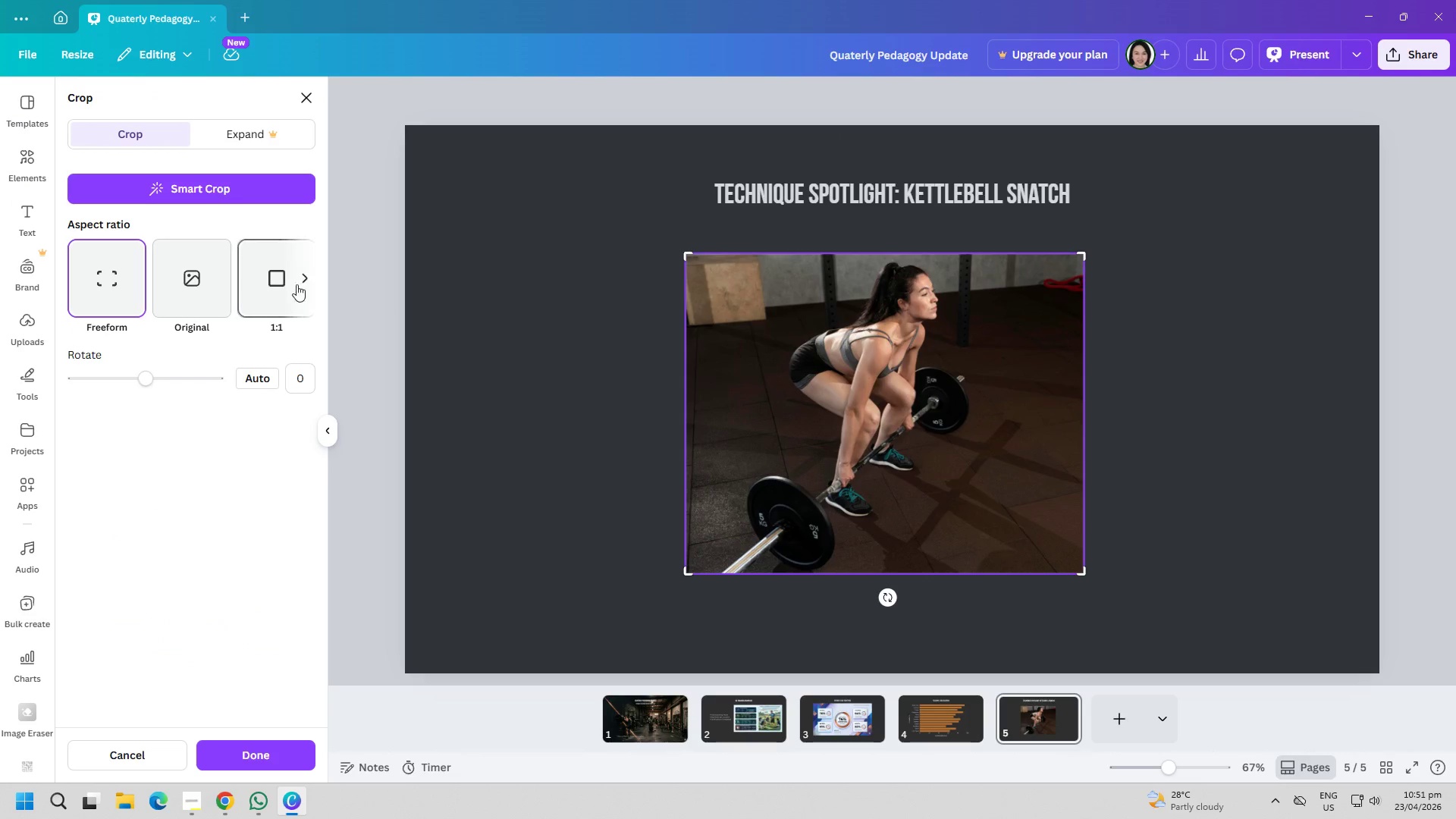 
left_click([307, 280])
 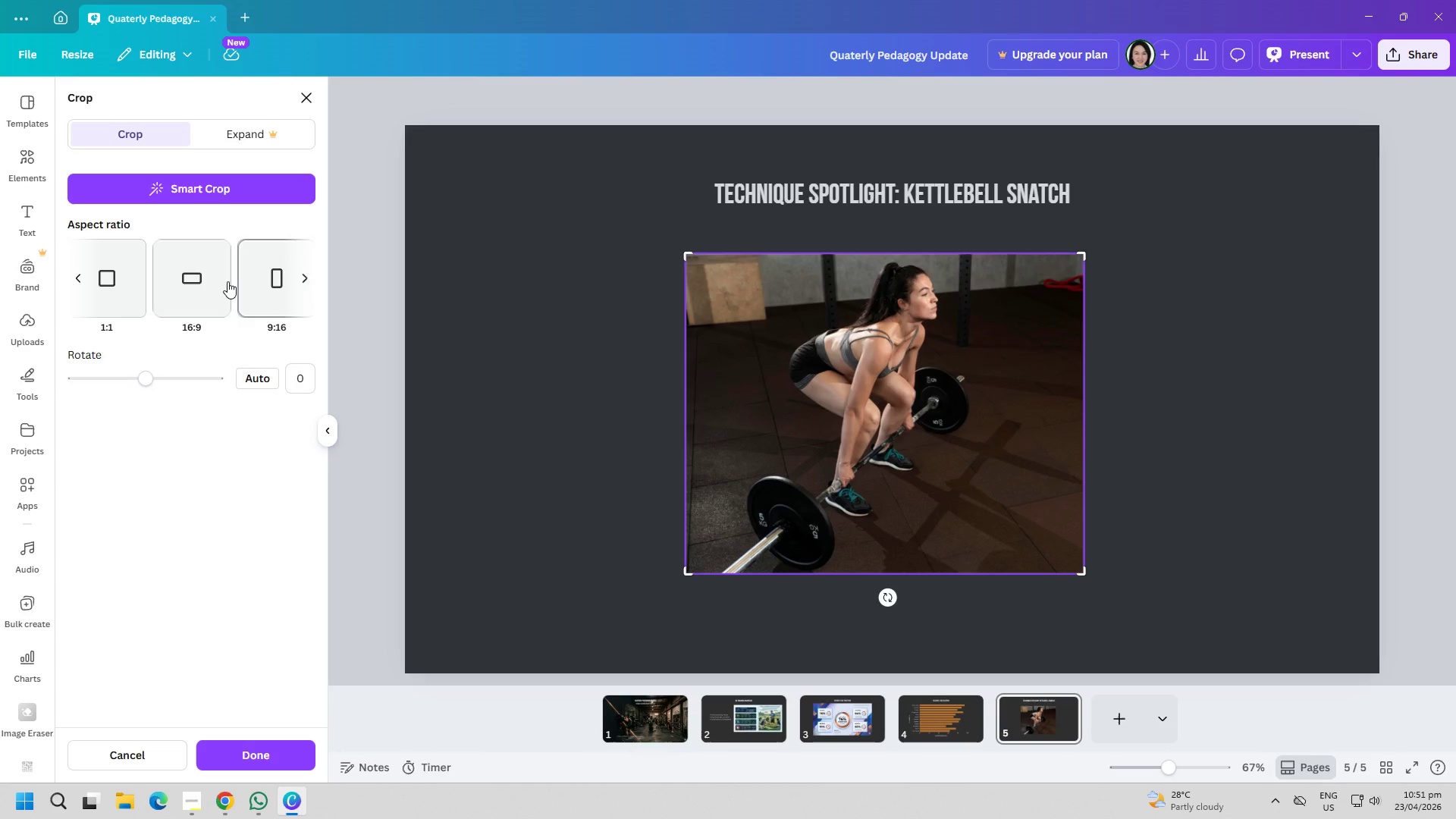 
key(Alt+AltLeft)
 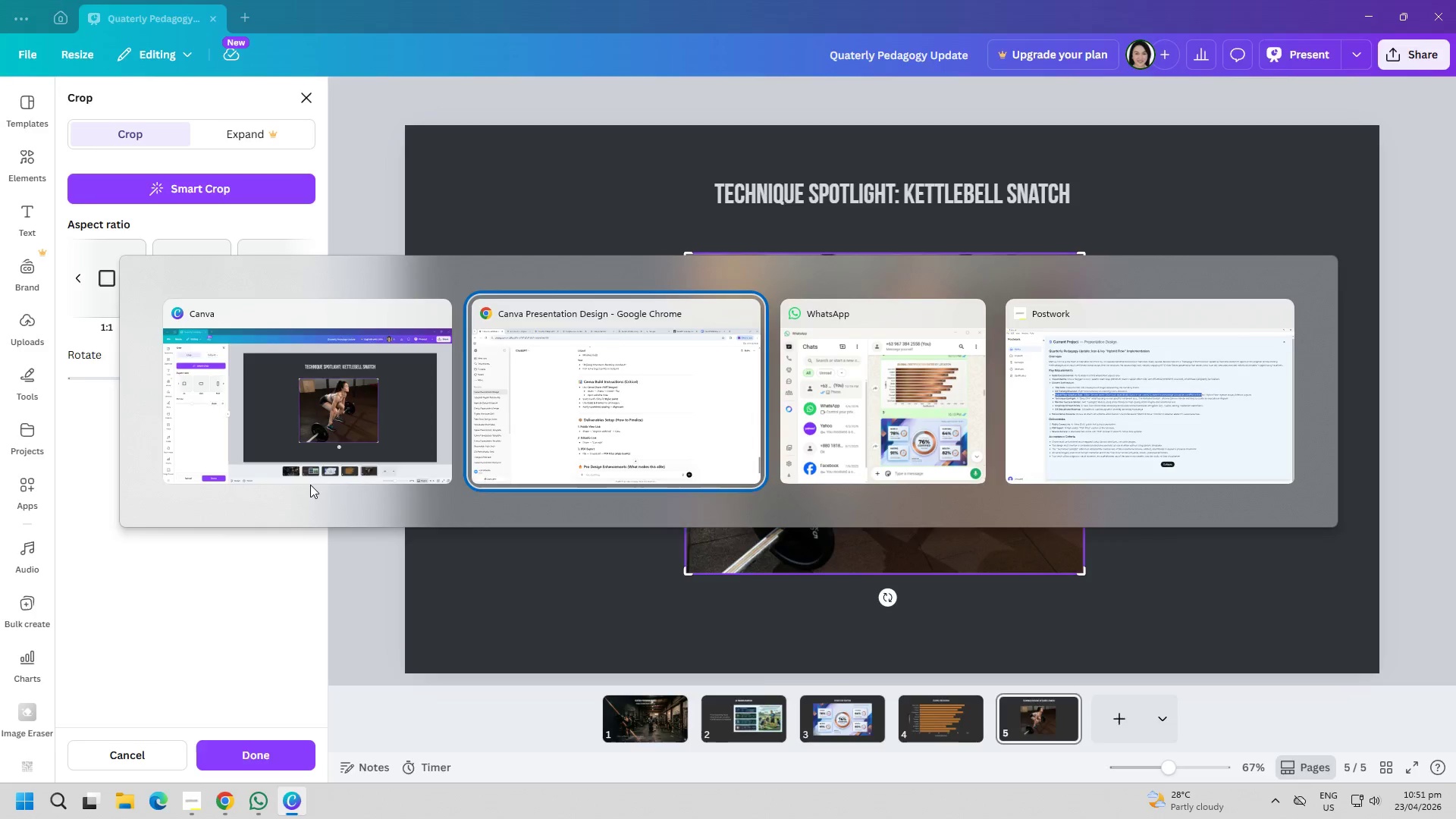 
key(Alt+Tab)
 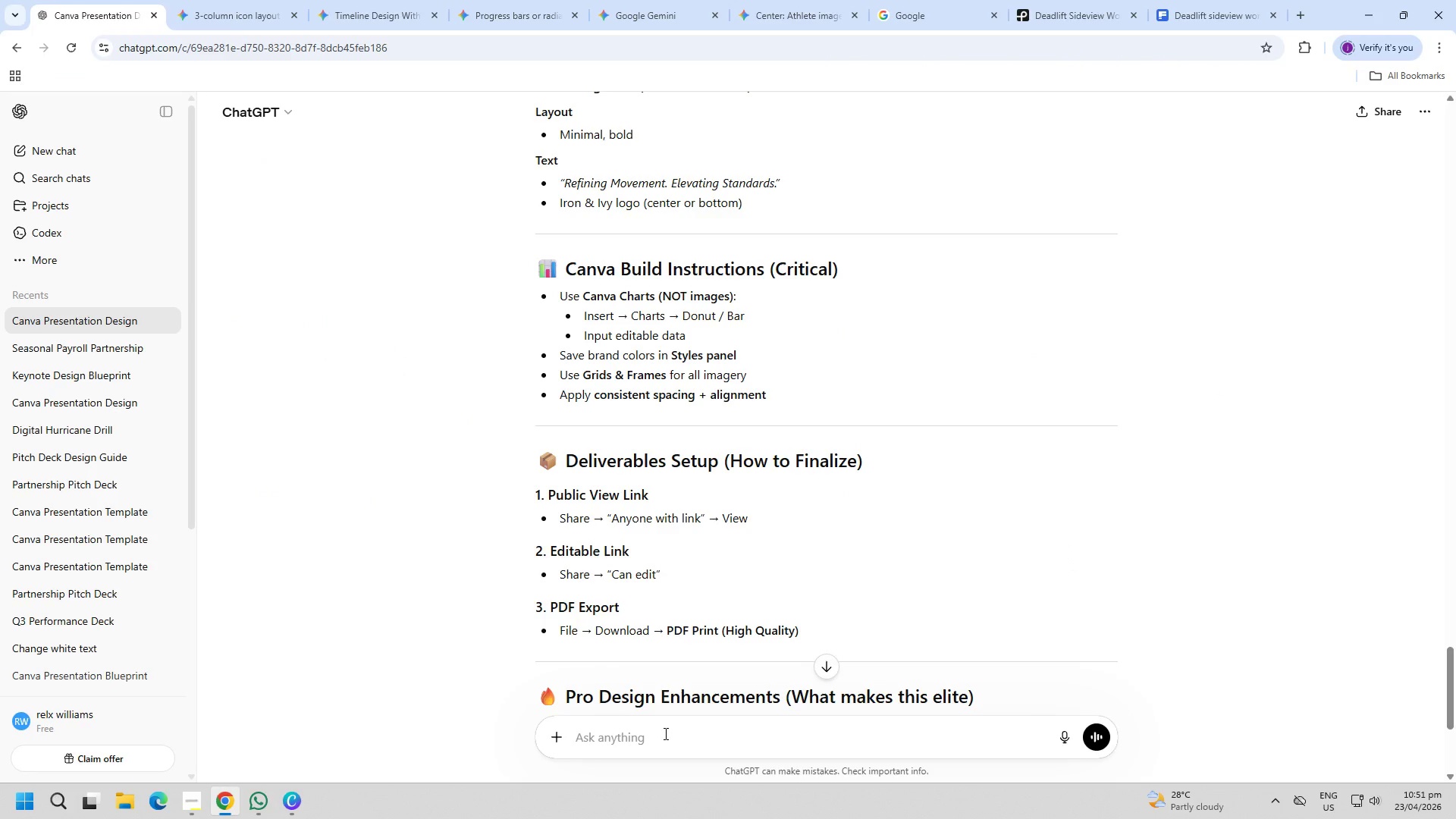 
left_click([664, 733])
 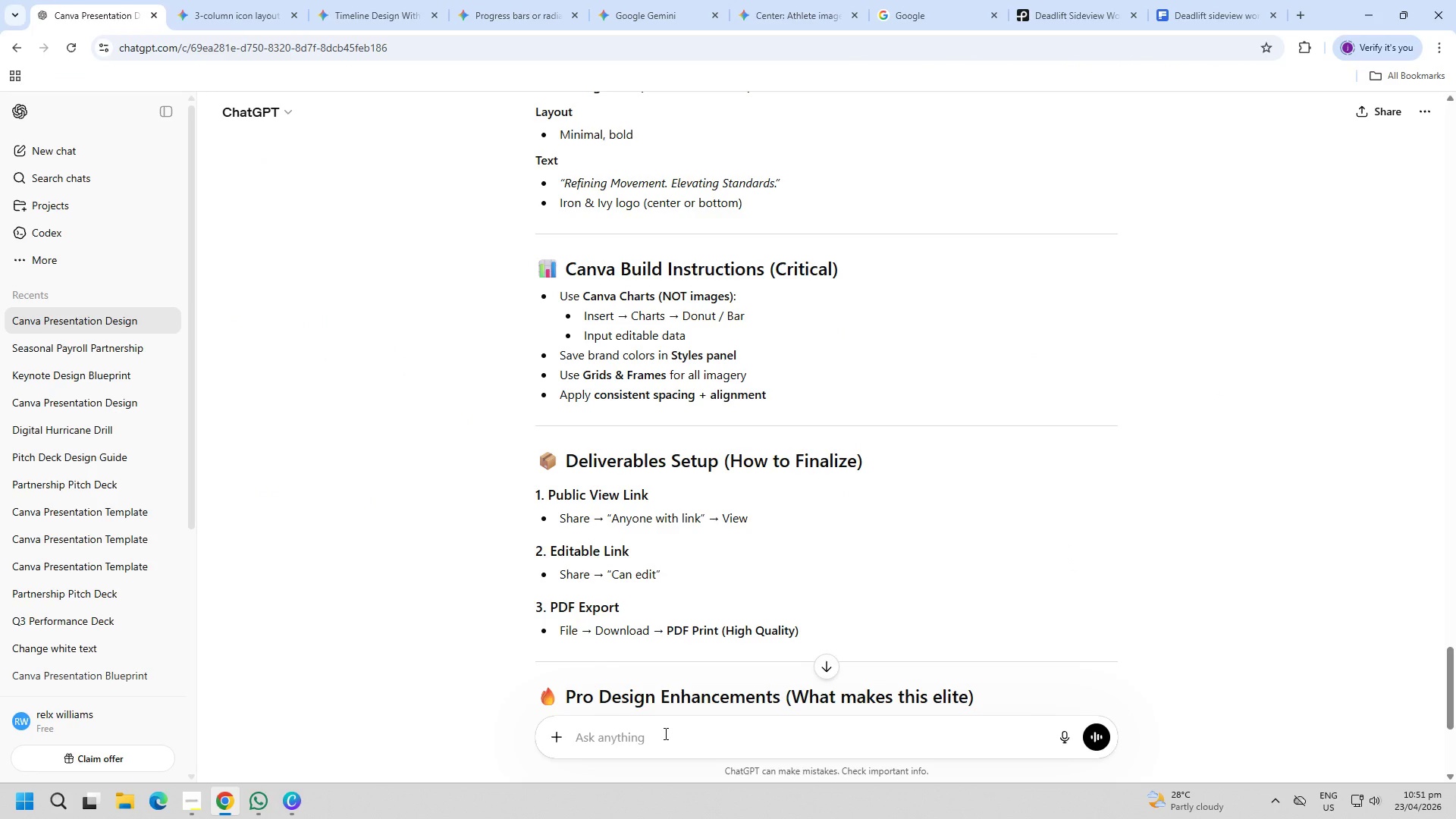 
type(make it size )
 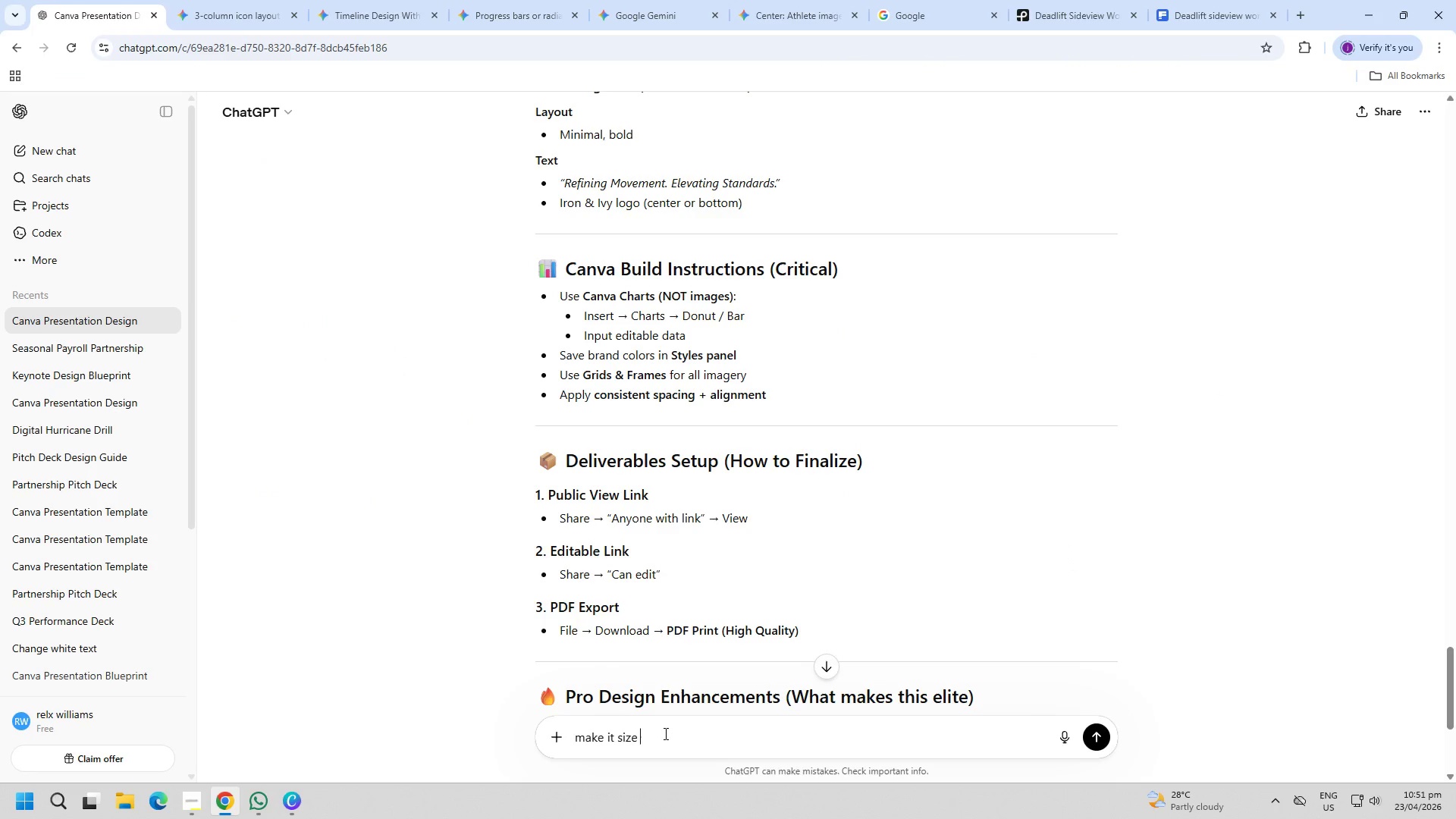 
key(Control+V)
 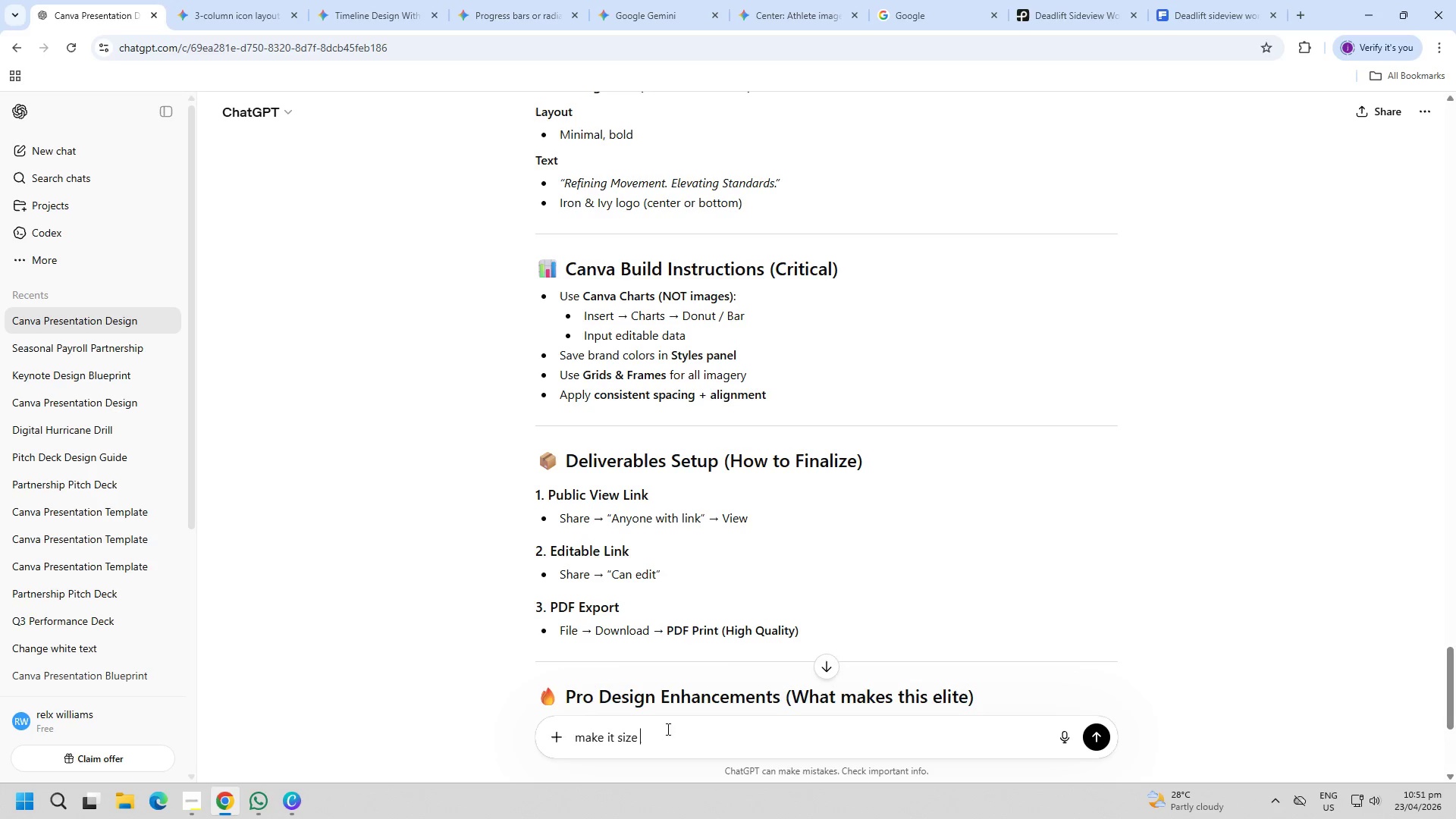 
scroll: coordinate [730, 661], scroll_direction: down, amount: 19.0
 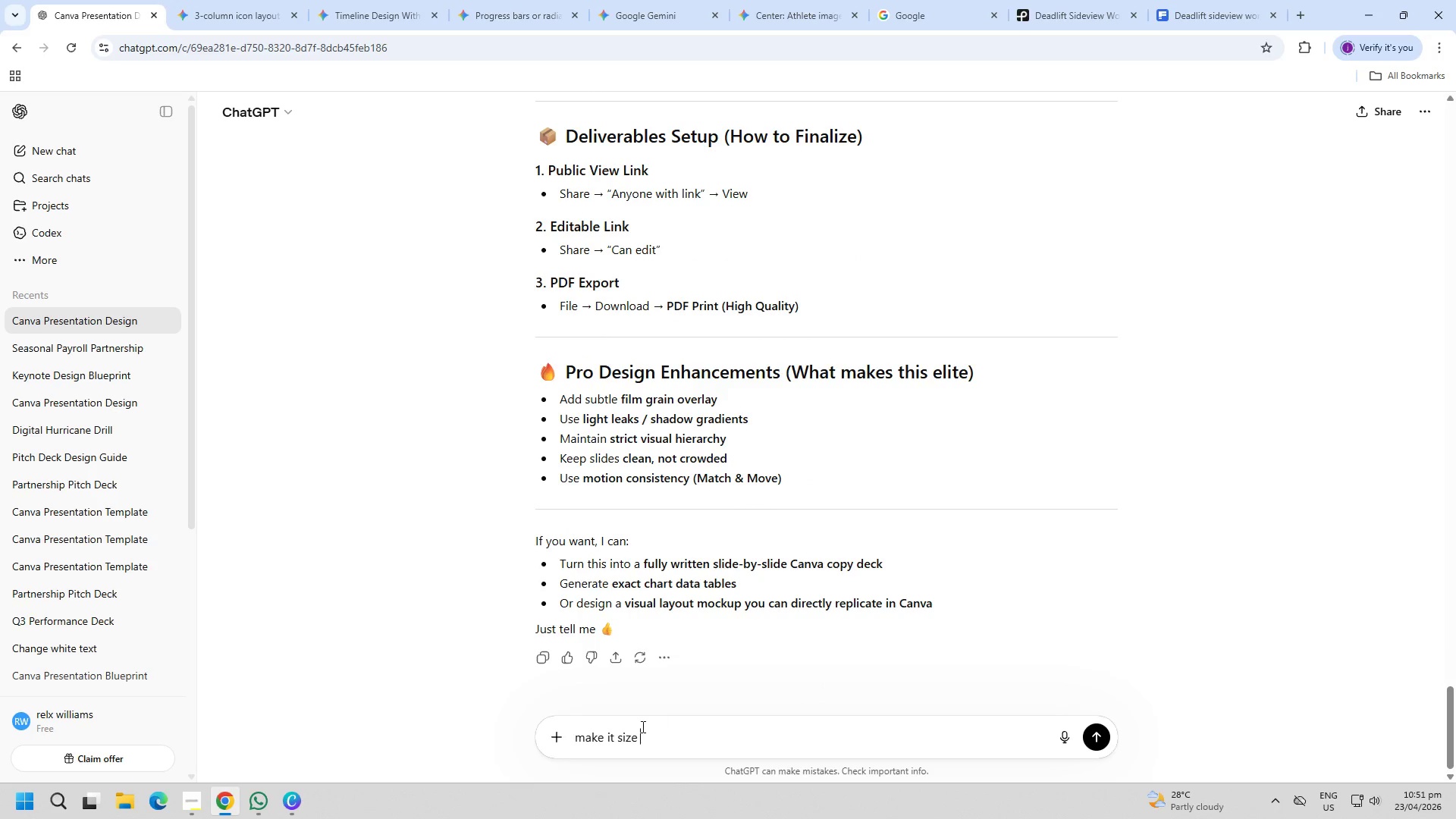 
left_click_drag(start_coordinate=[657, 730], to_coordinate=[375, 723])
 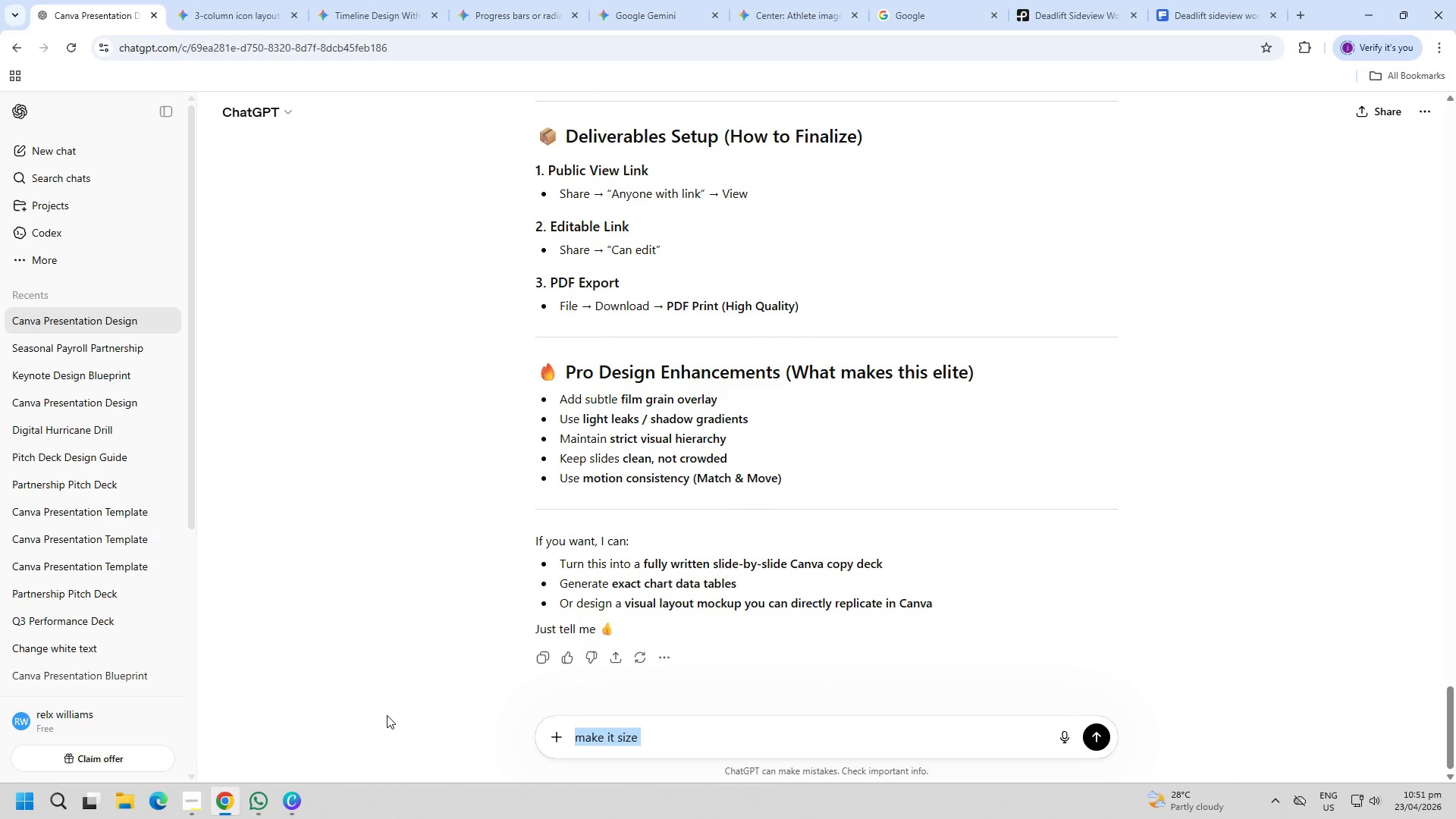 
key(Control+ControlLeft)
 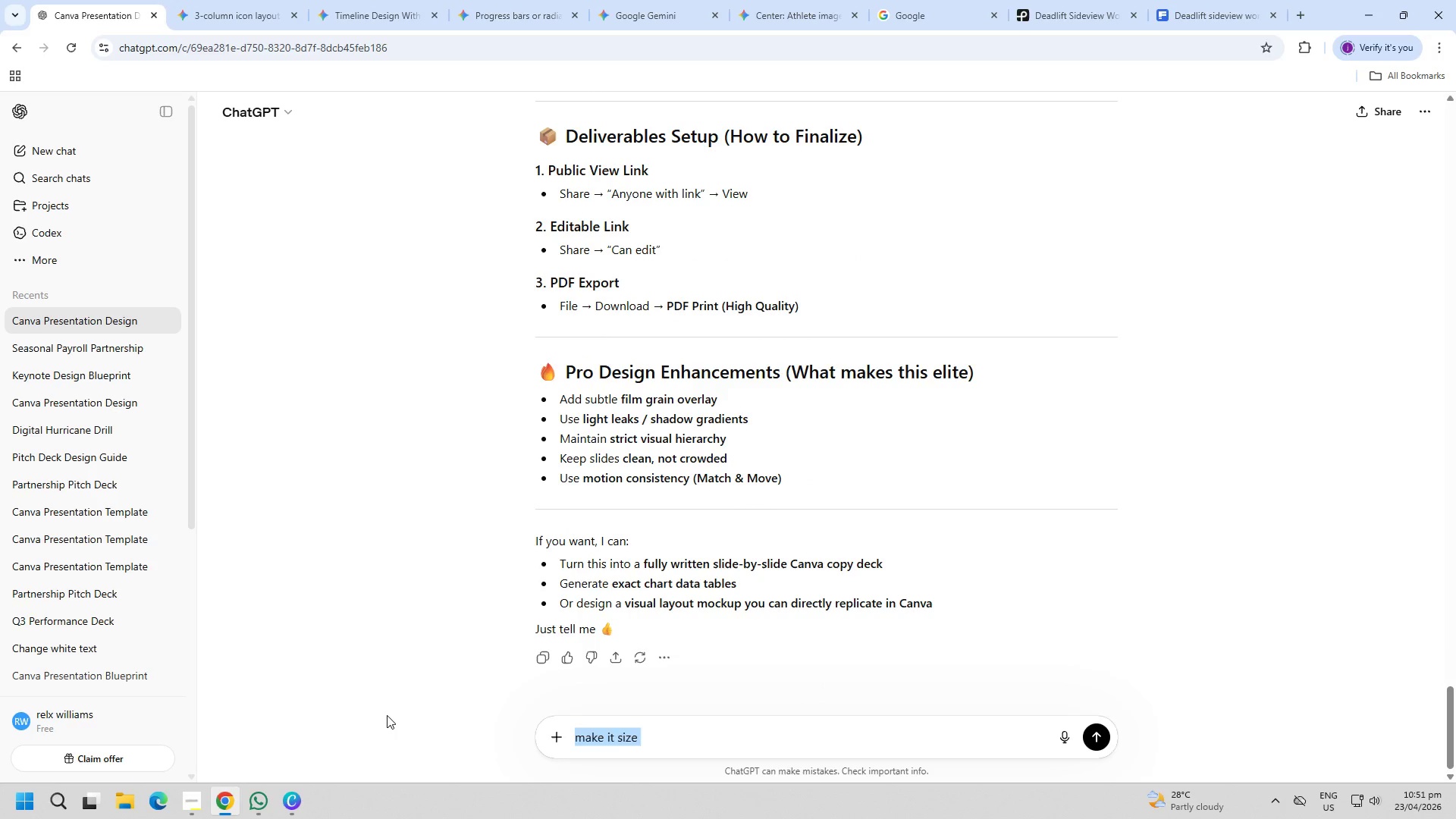 
key(Control+A)
 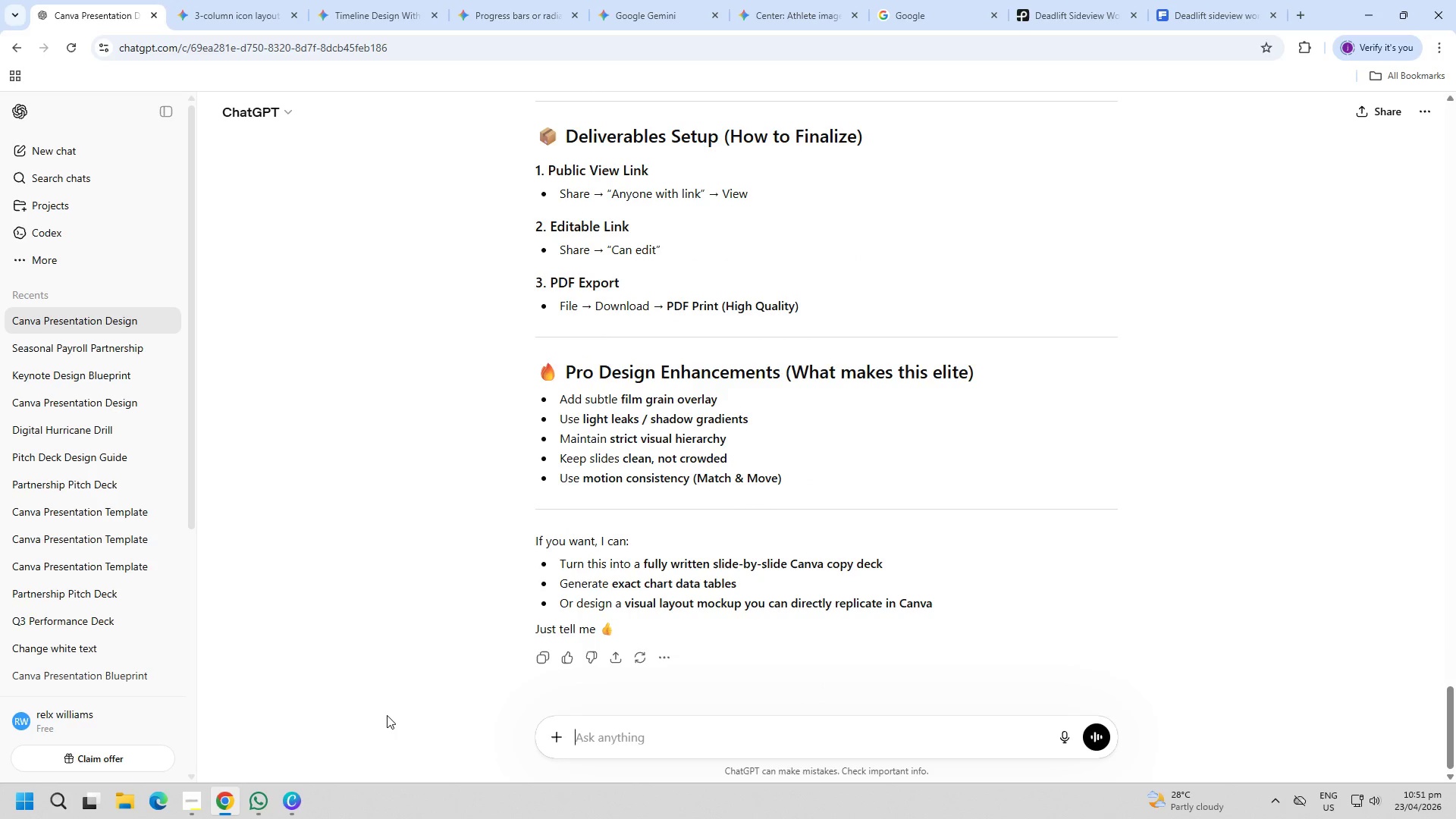 
key(Backspace)
 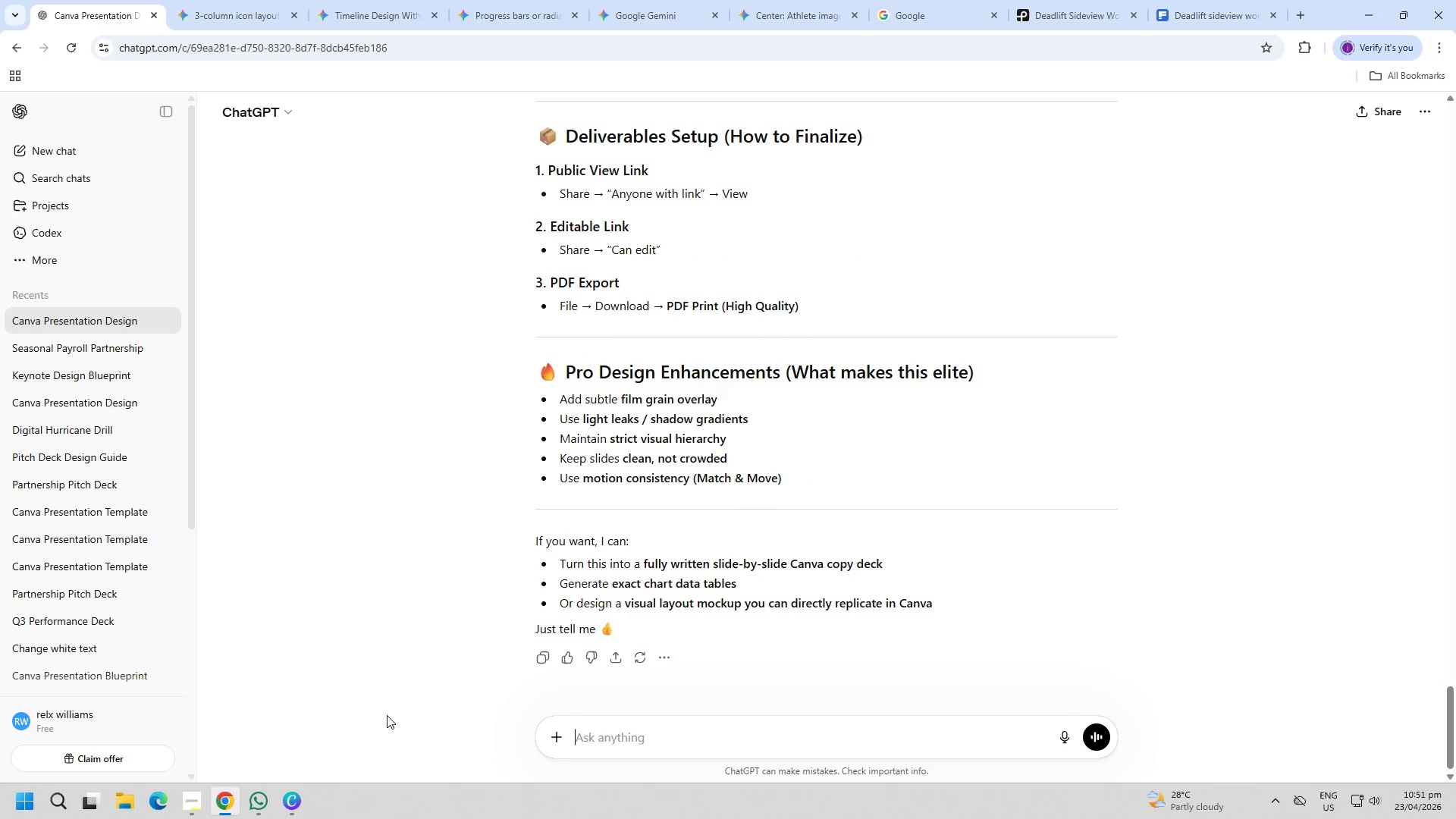 
key(Control+ControlLeft)
 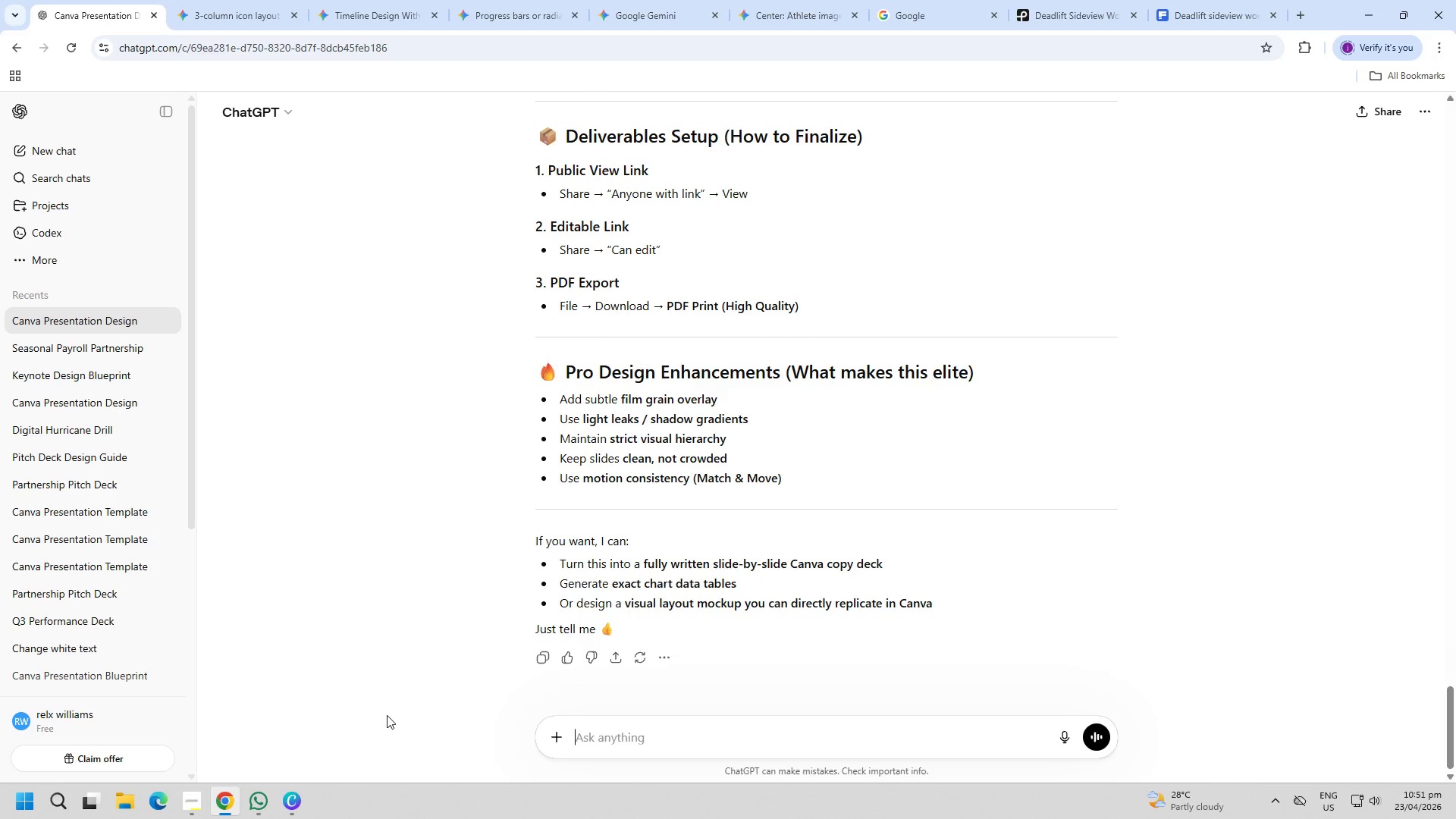 
key(Control+V)
 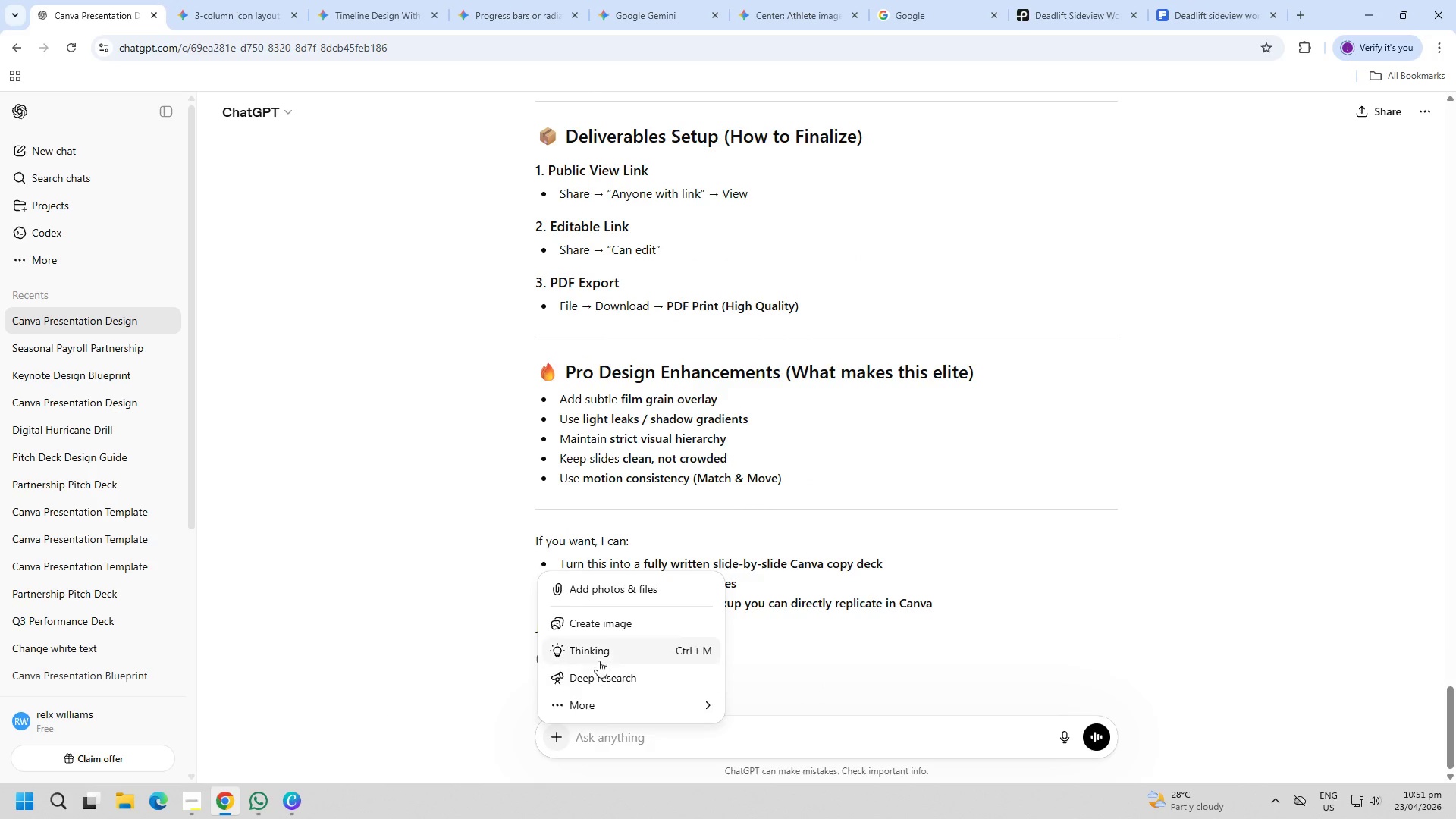 
left_click([781, 749])
 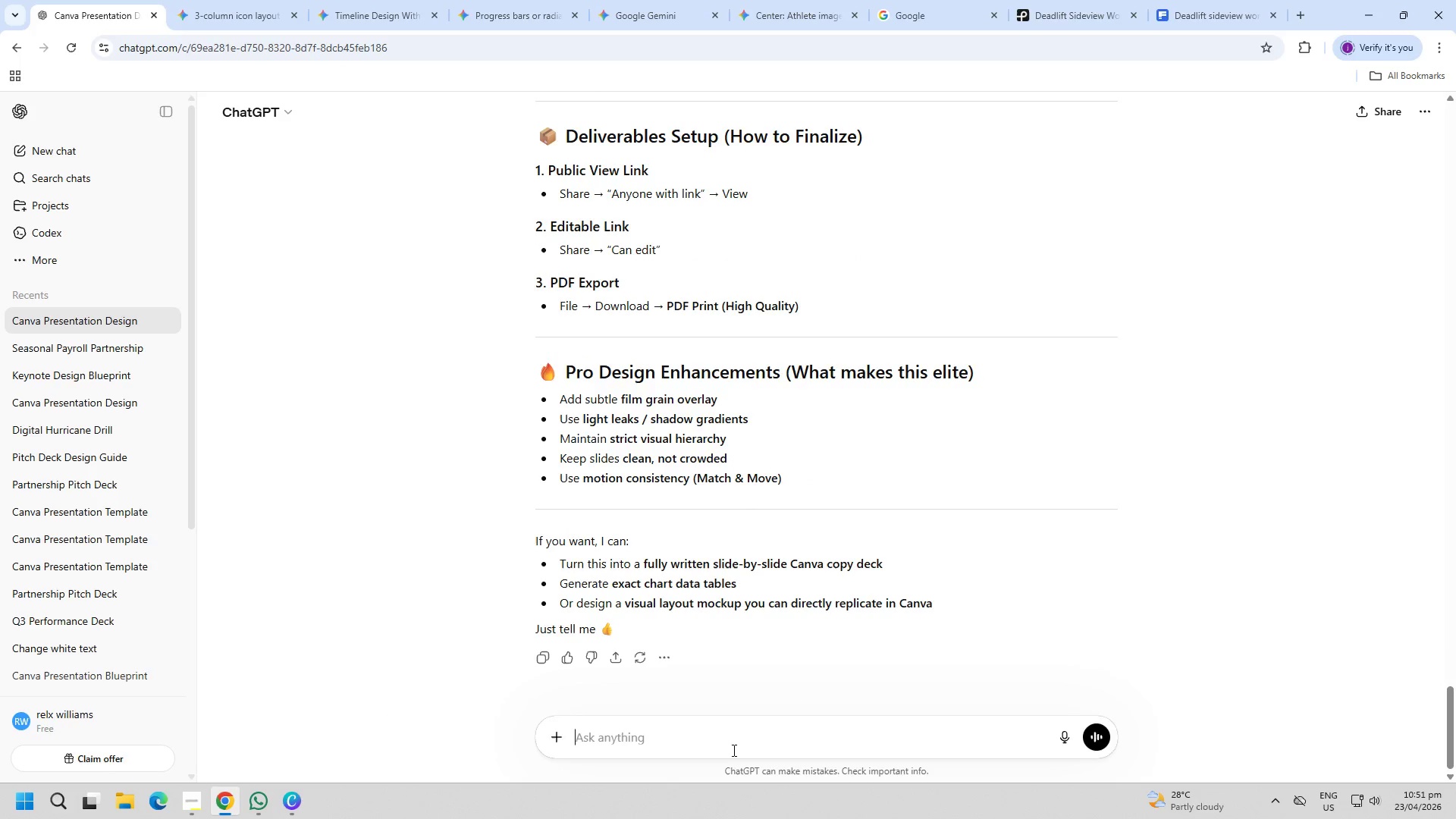 
key(Alt+AltLeft)
 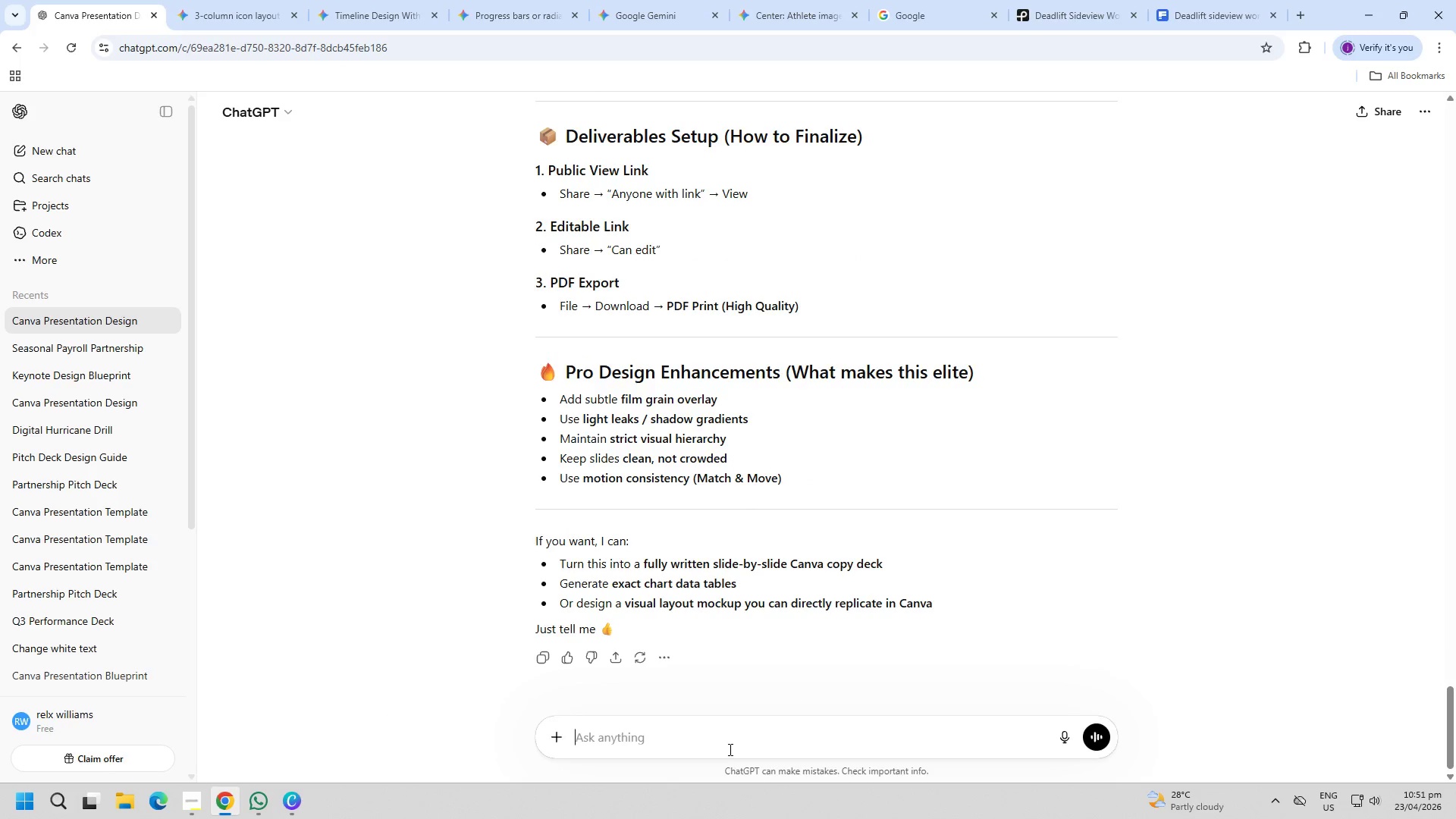 
key(Alt+Tab)
 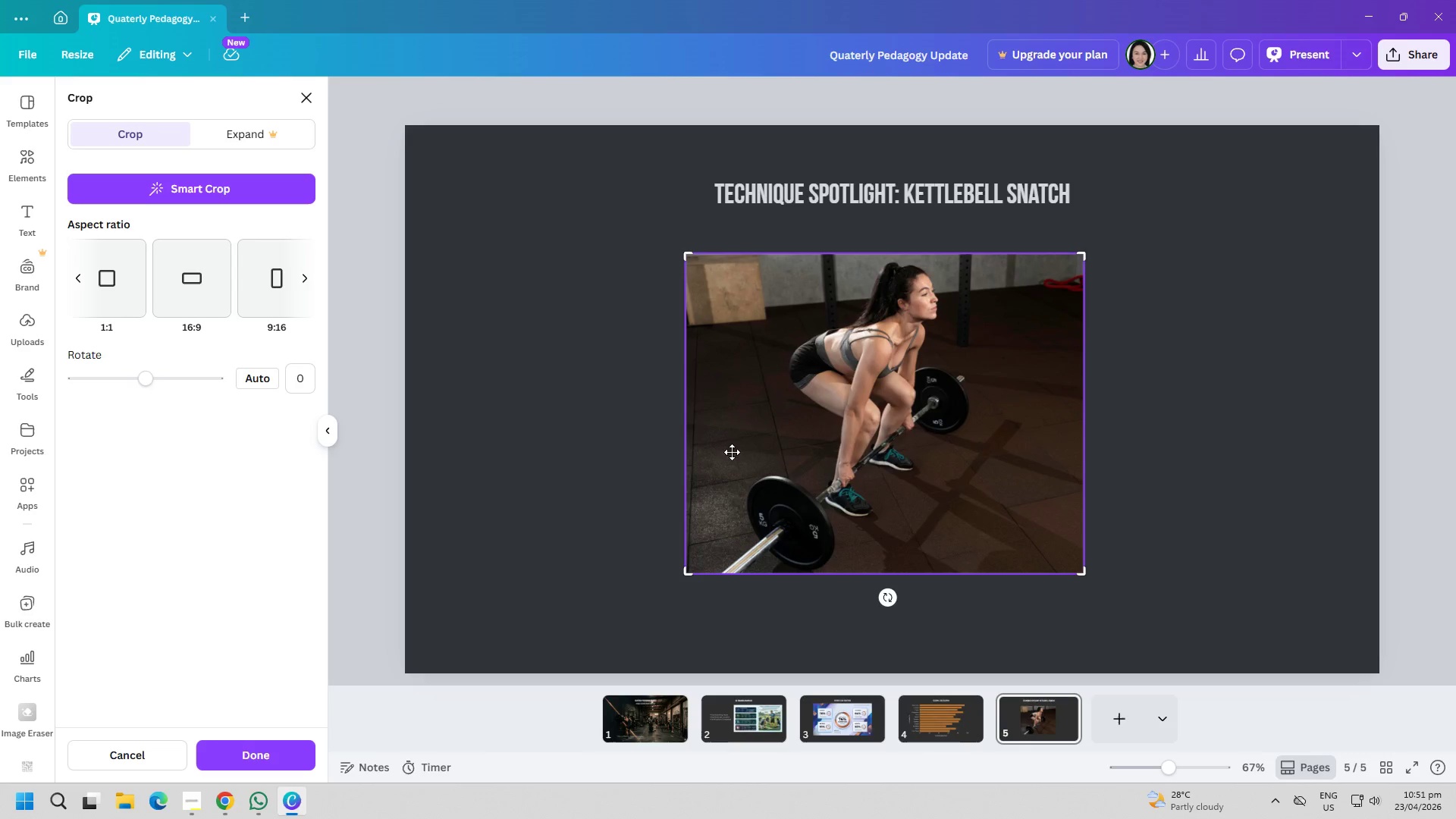 
right_click([758, 442])
 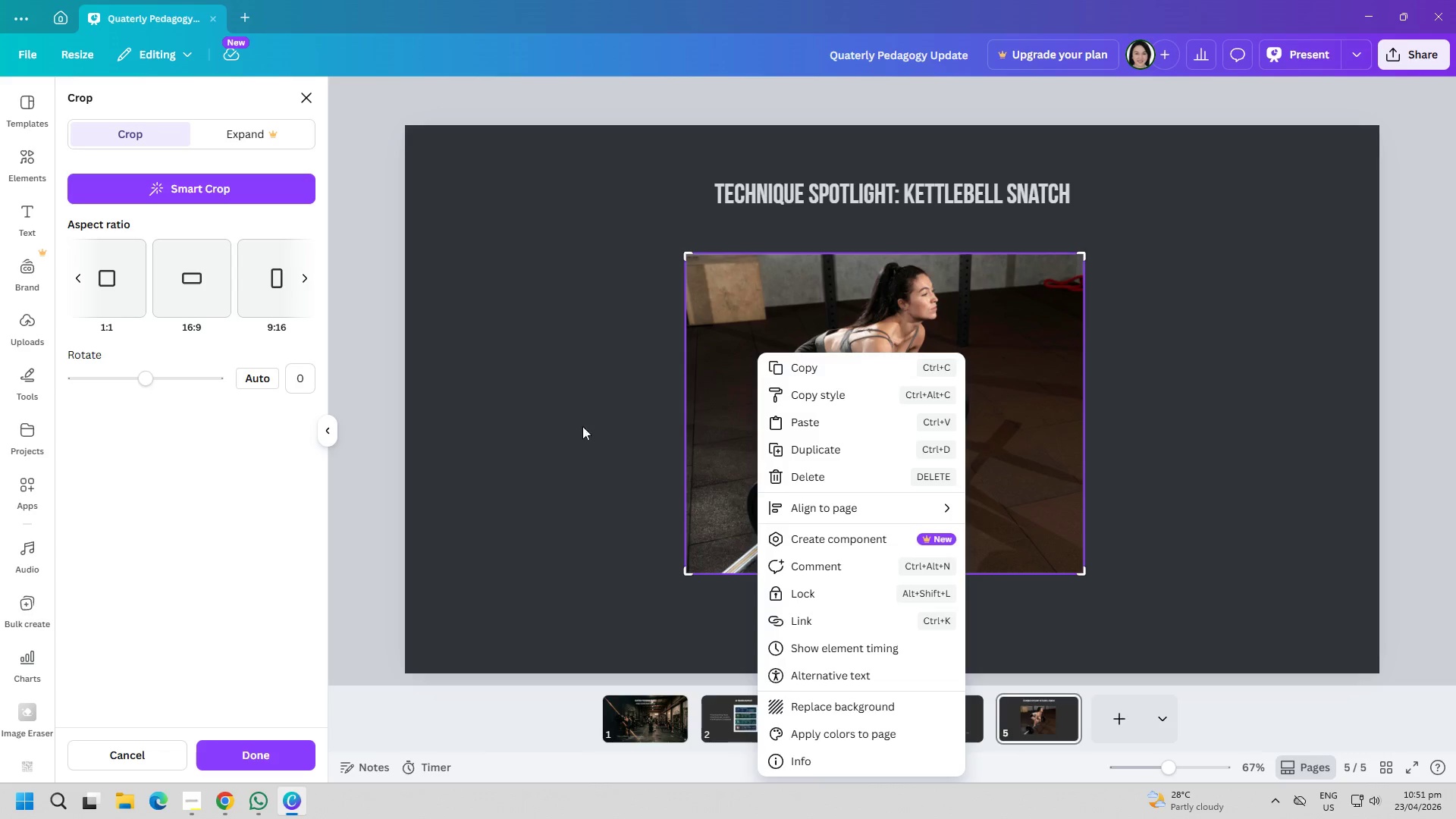 
left_click([548, 425])
 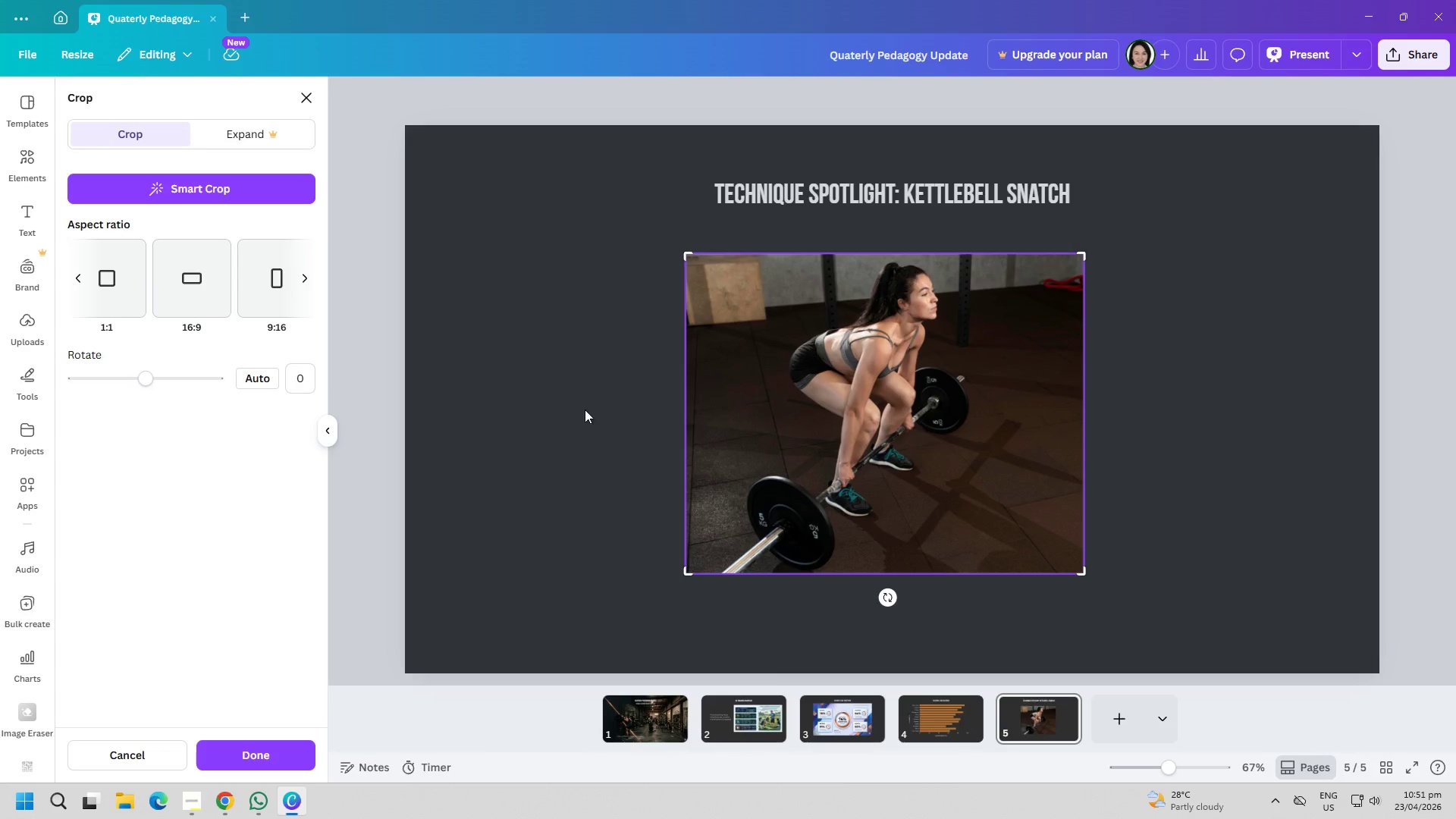 
key(Escape)
 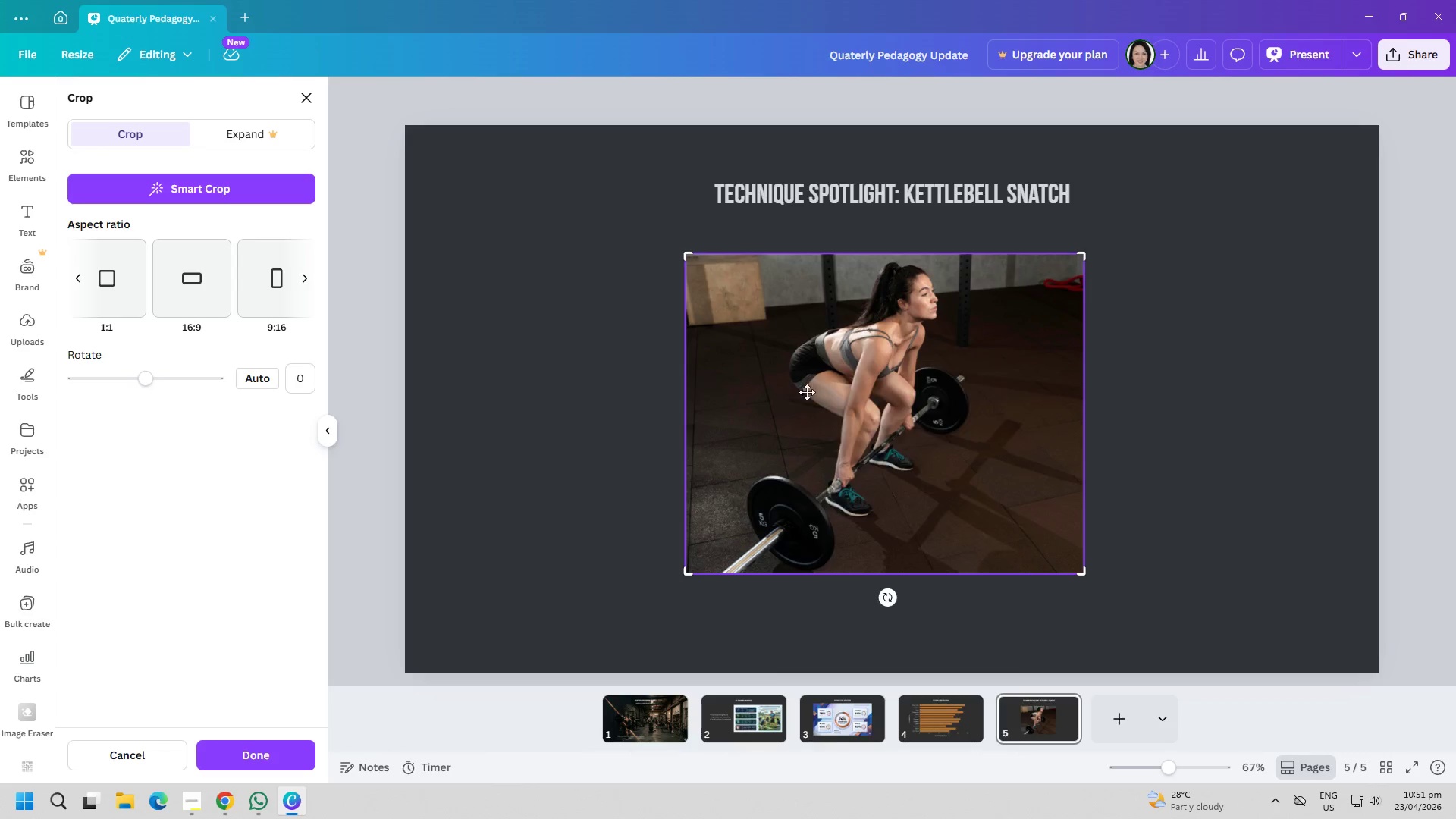 
right_click([807, 392])
 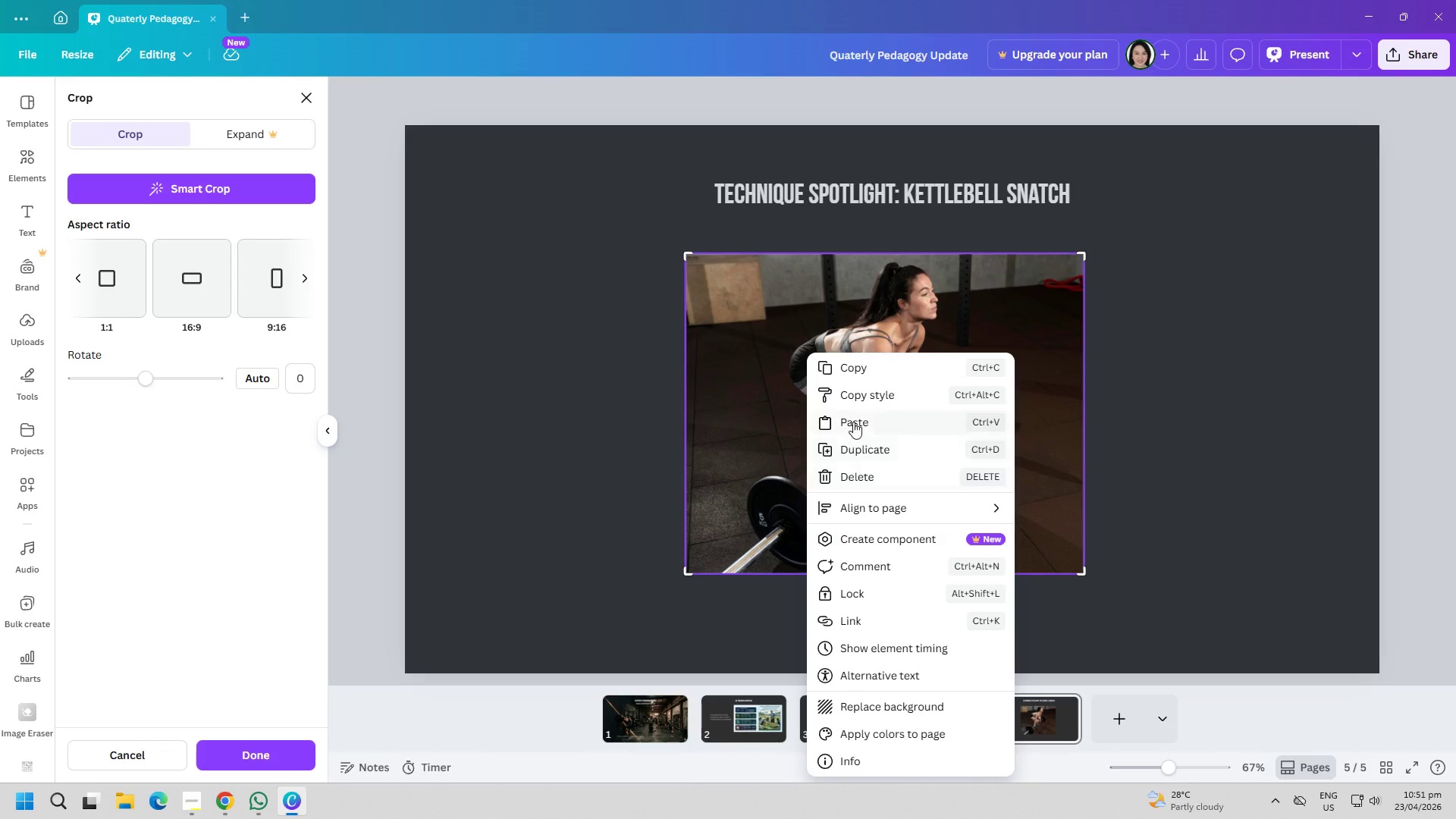 
left_click([855, 372])
 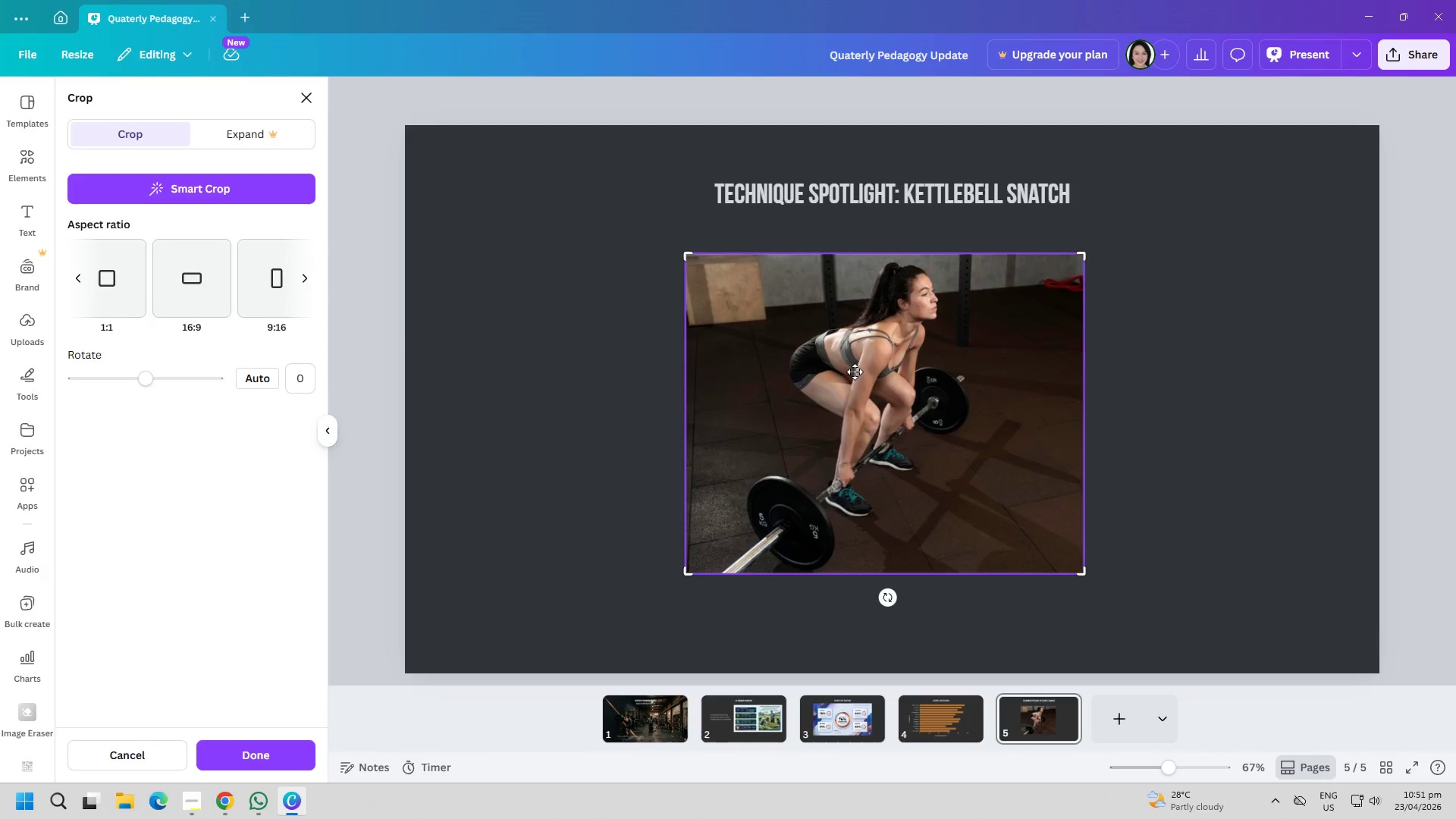 
key(Alt+AltLeft)
 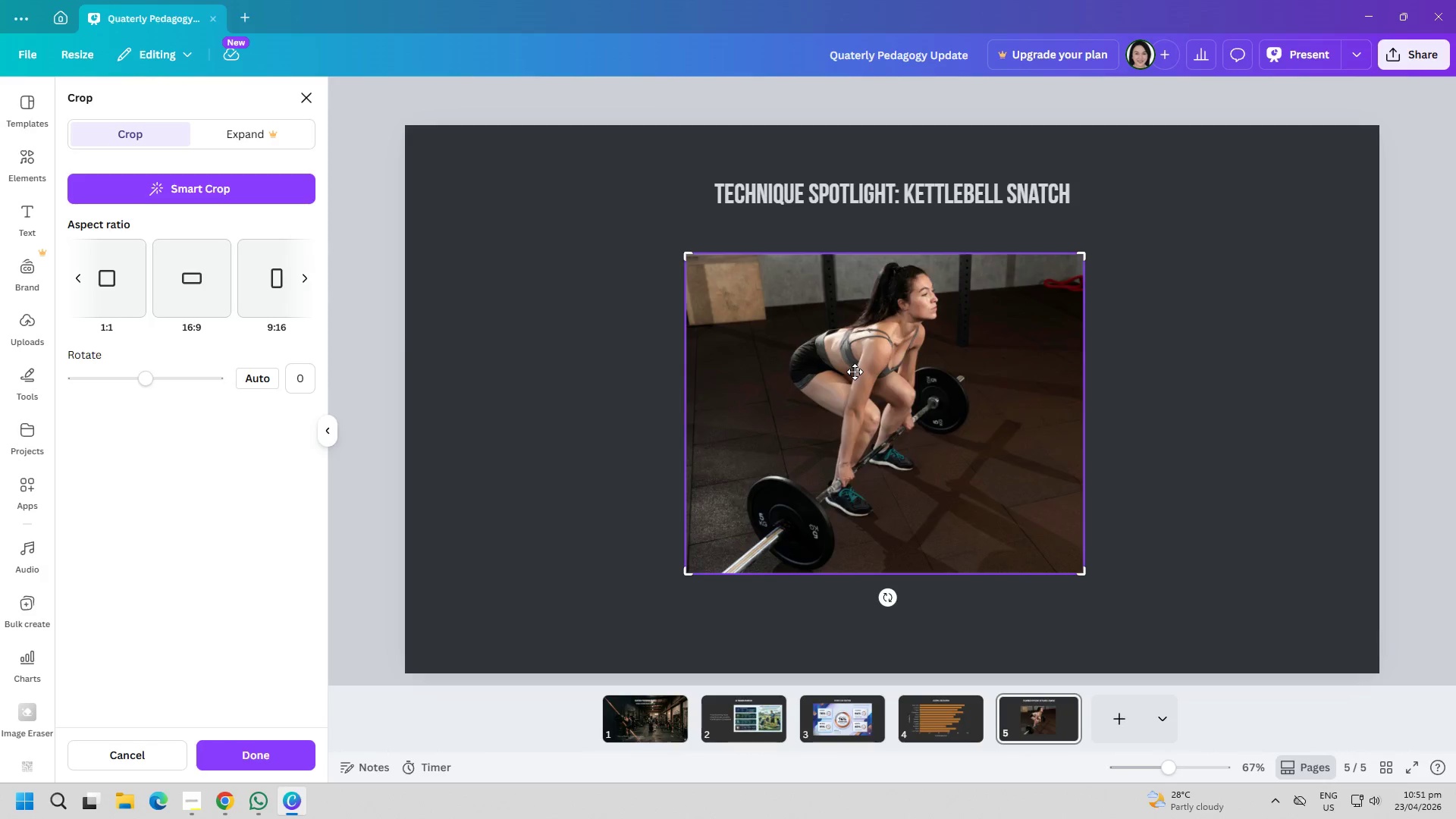 
key(Alt+Tab)
 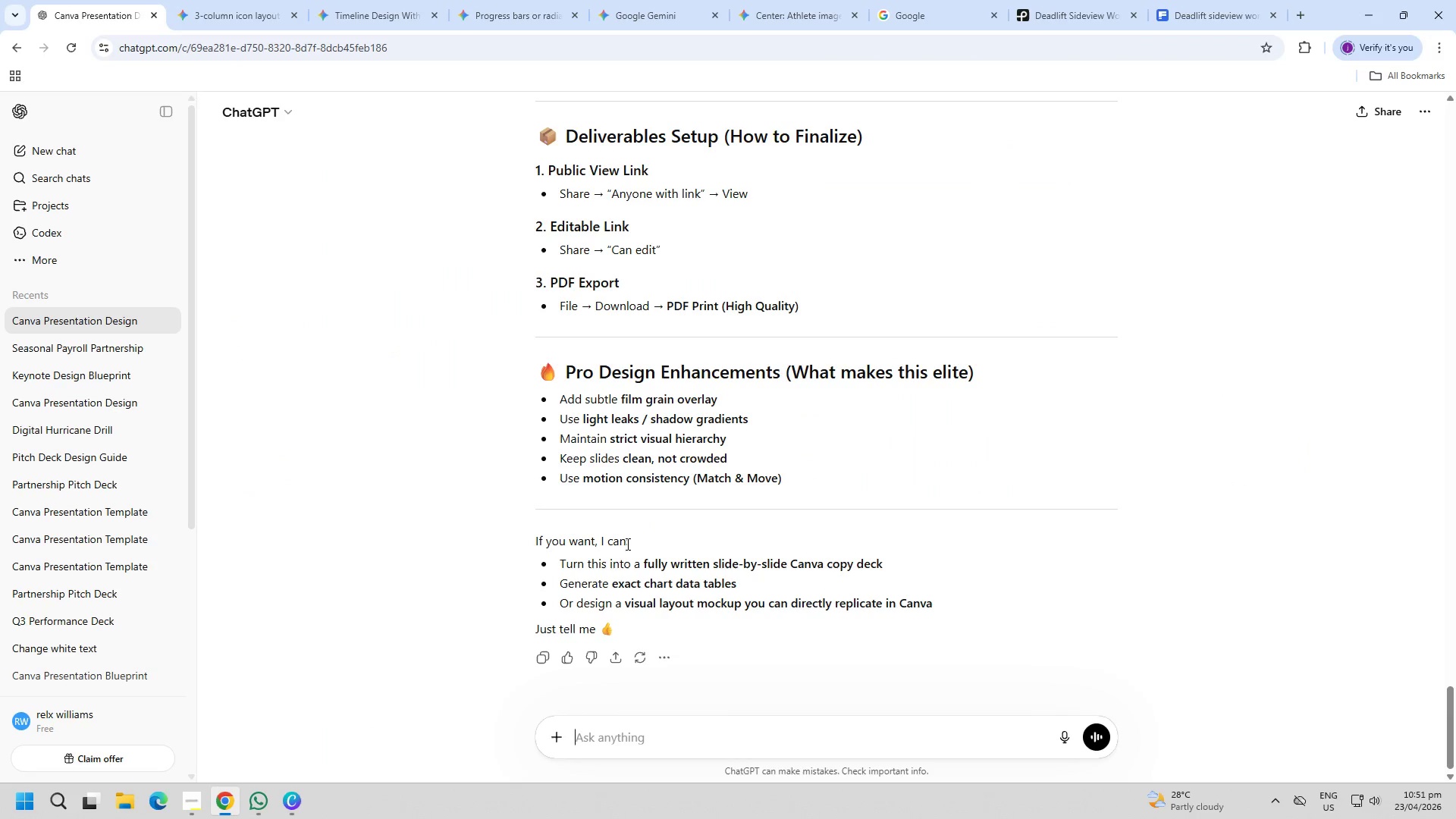 
key(Control+ControlLeft)
 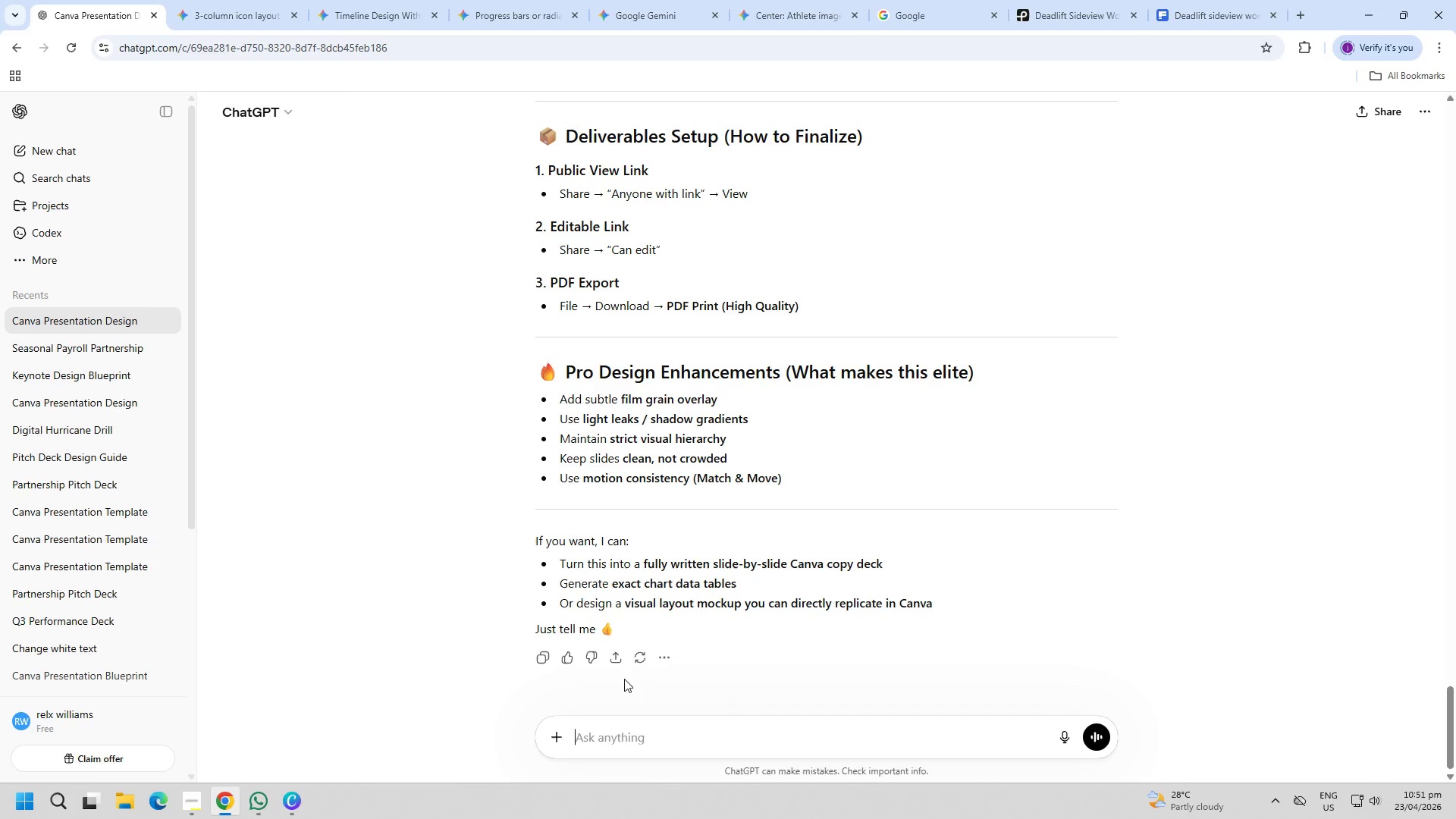 
key(Control+V)
 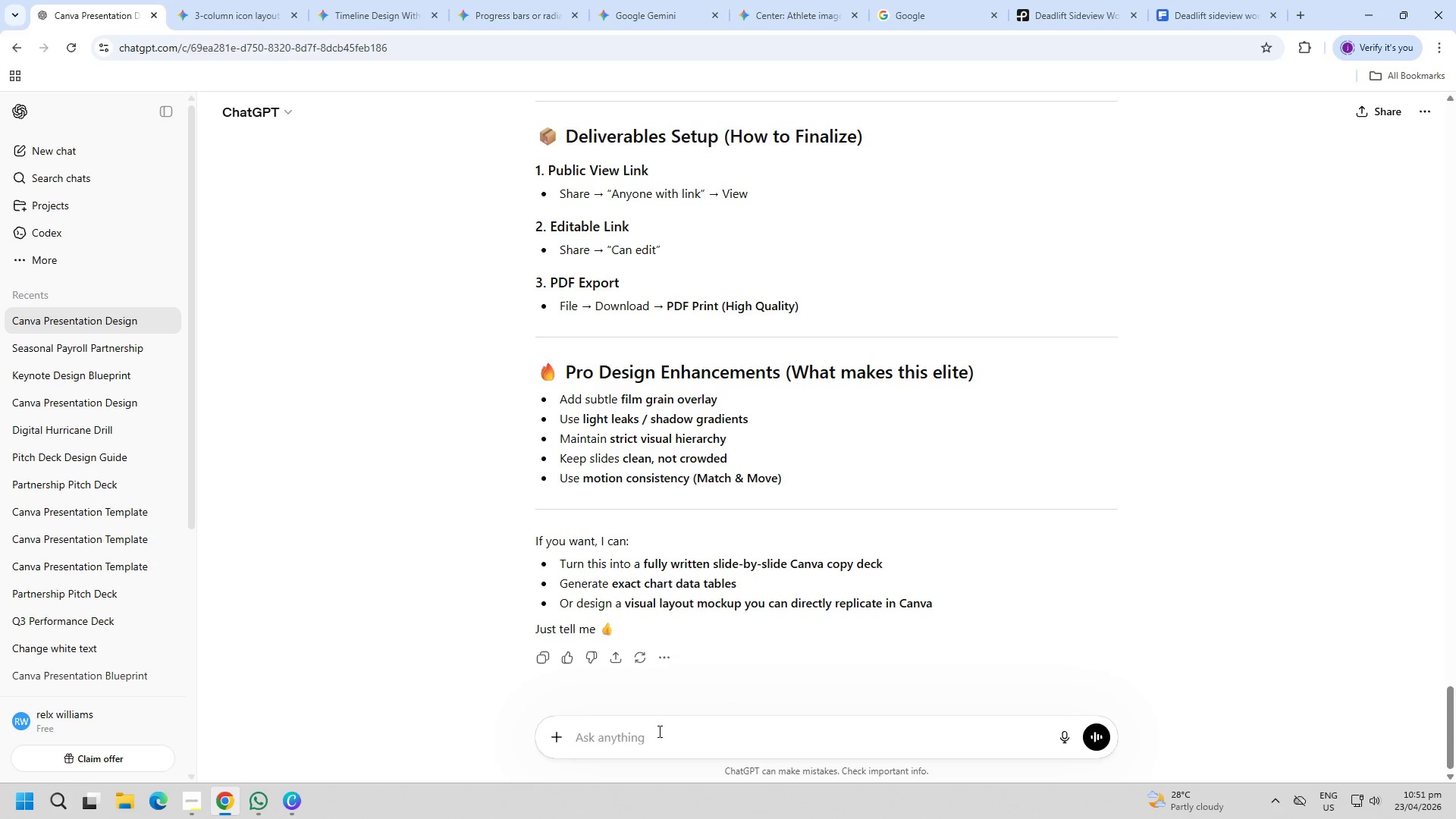 
left_click([680, 745])
 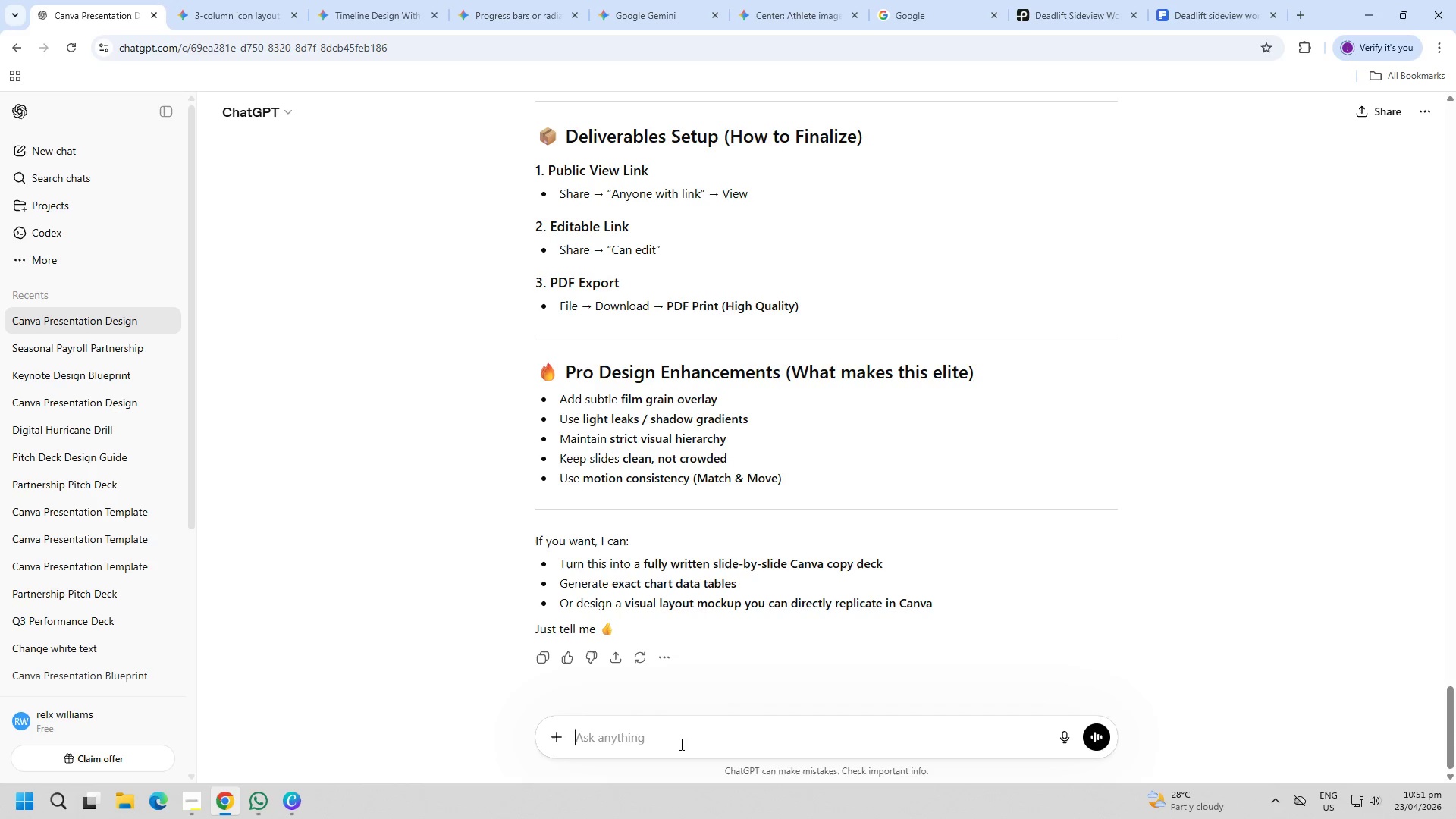 
key(Control+ControlLeft)
 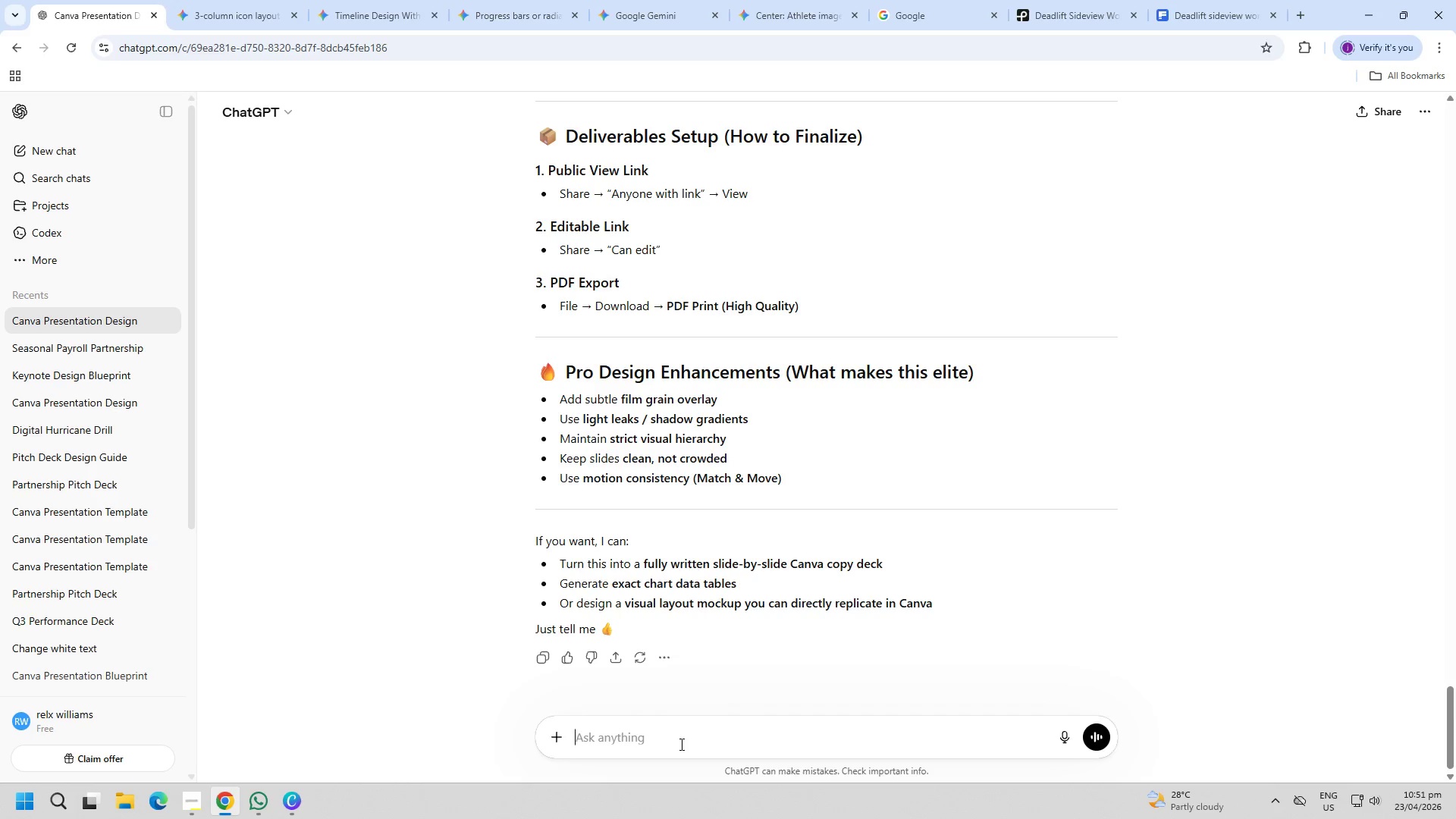 
key(Control+V)
 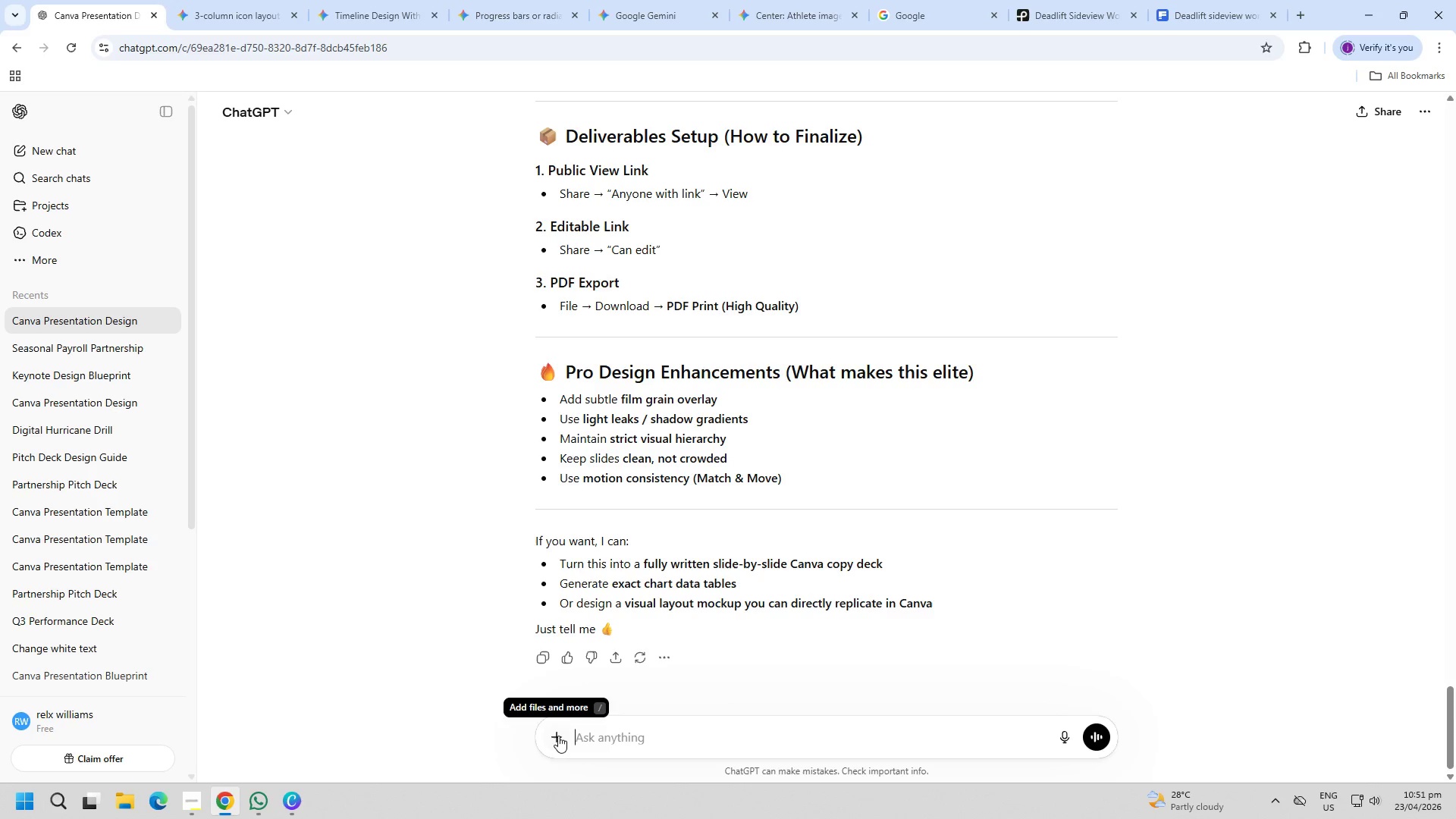 
left_click([557, 736])
 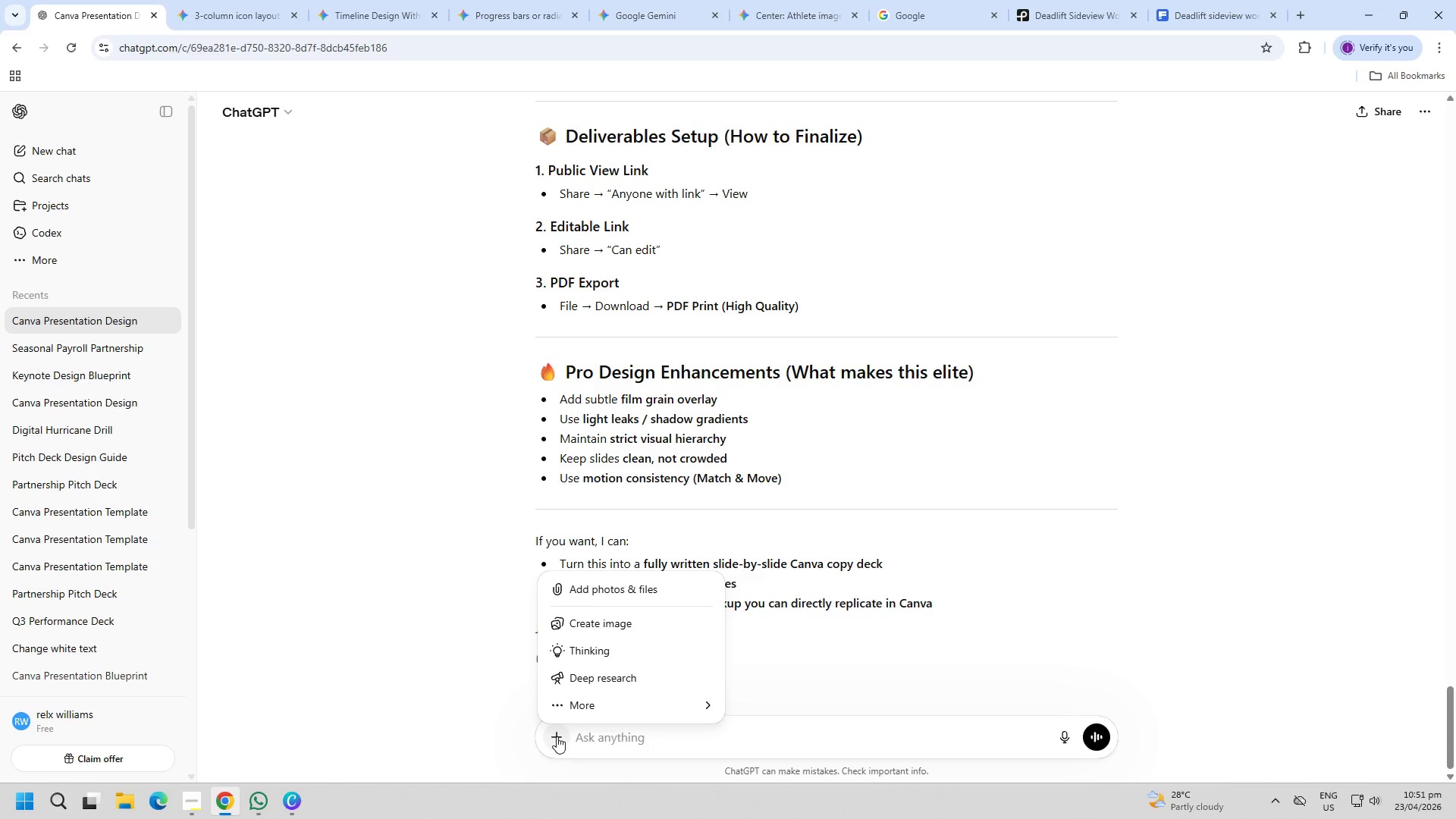 
key(Alt+AltLeft)
 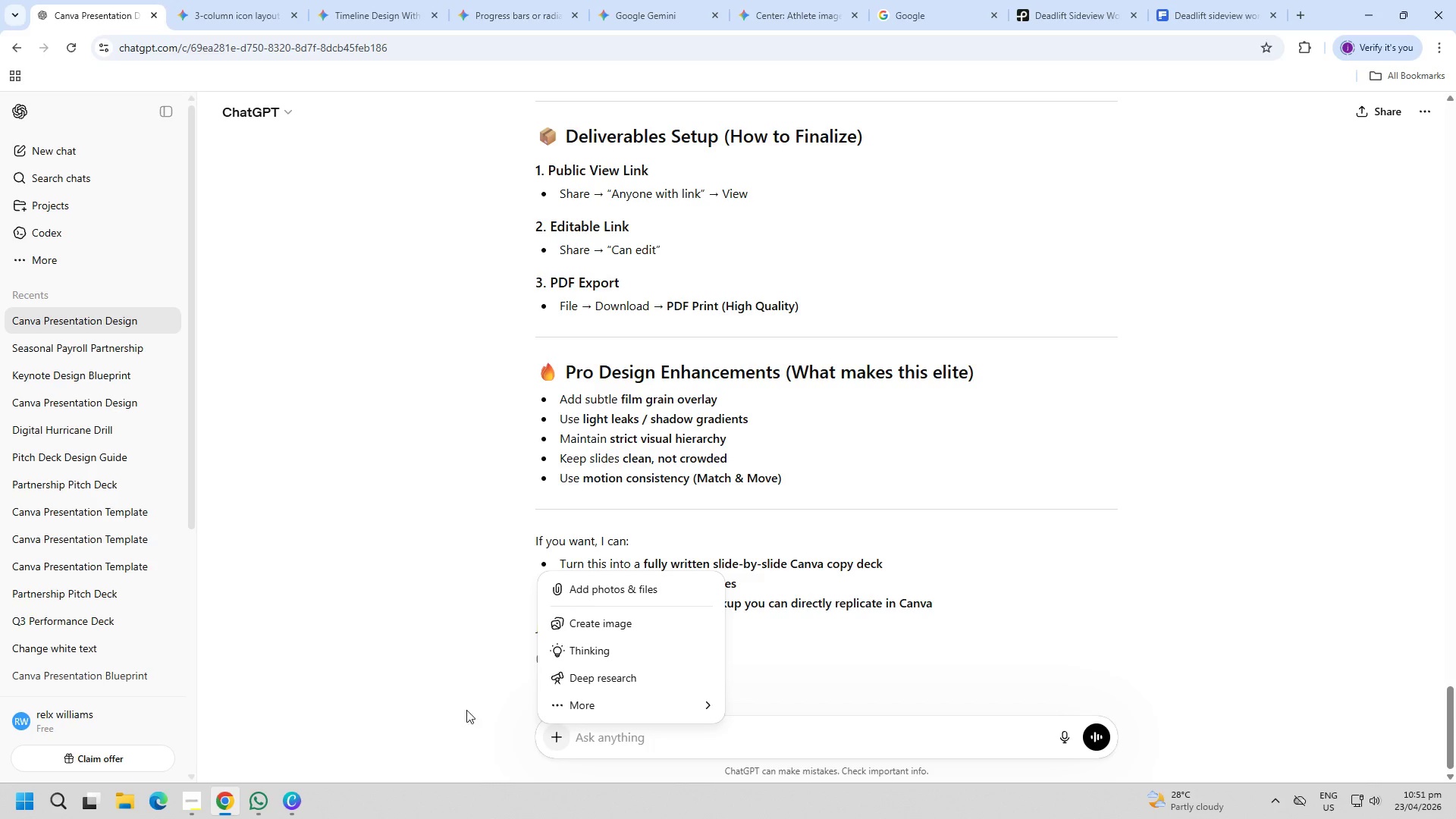 
key(Alt+Tab)
 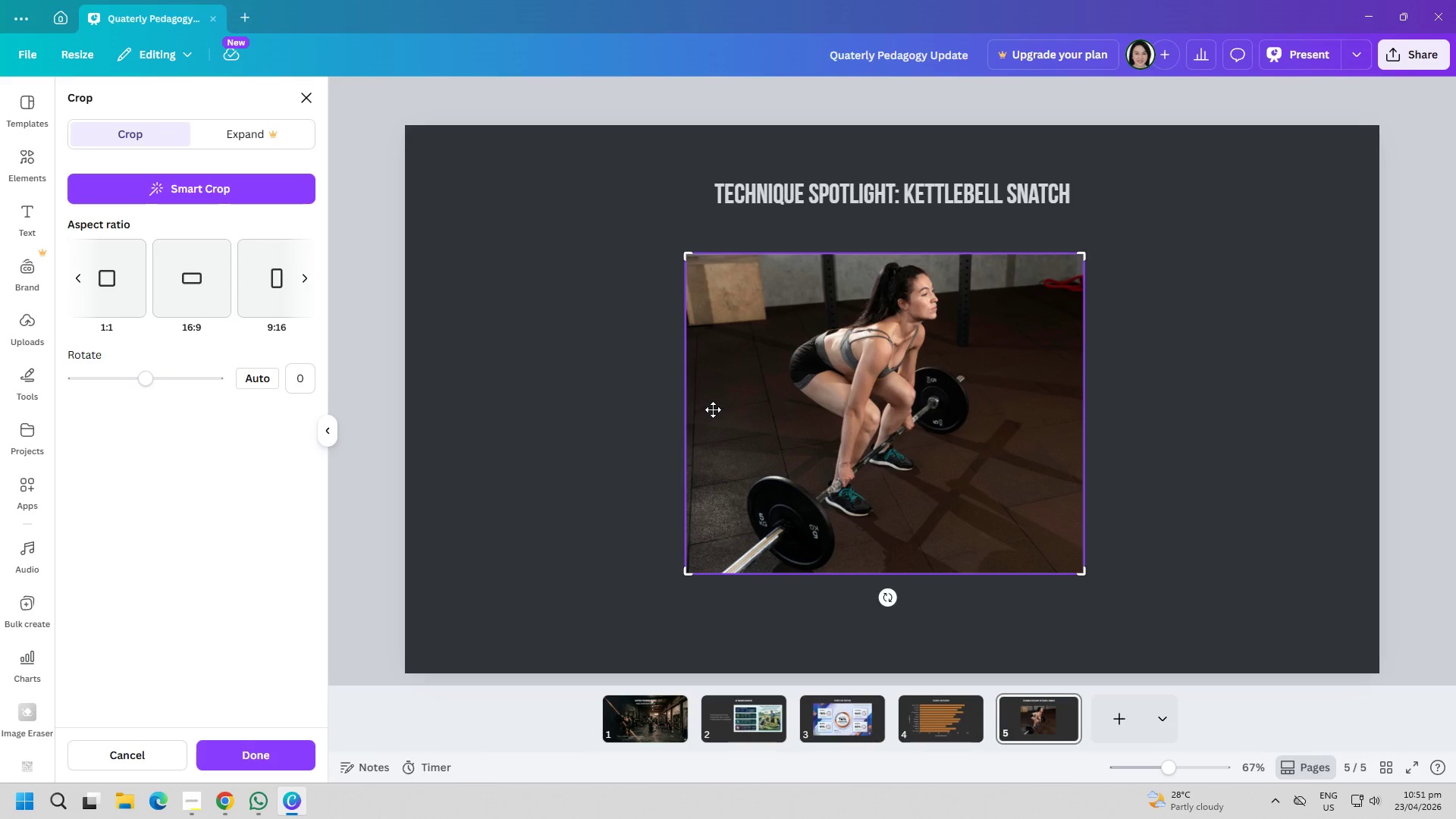 
double_click([598, 410])
 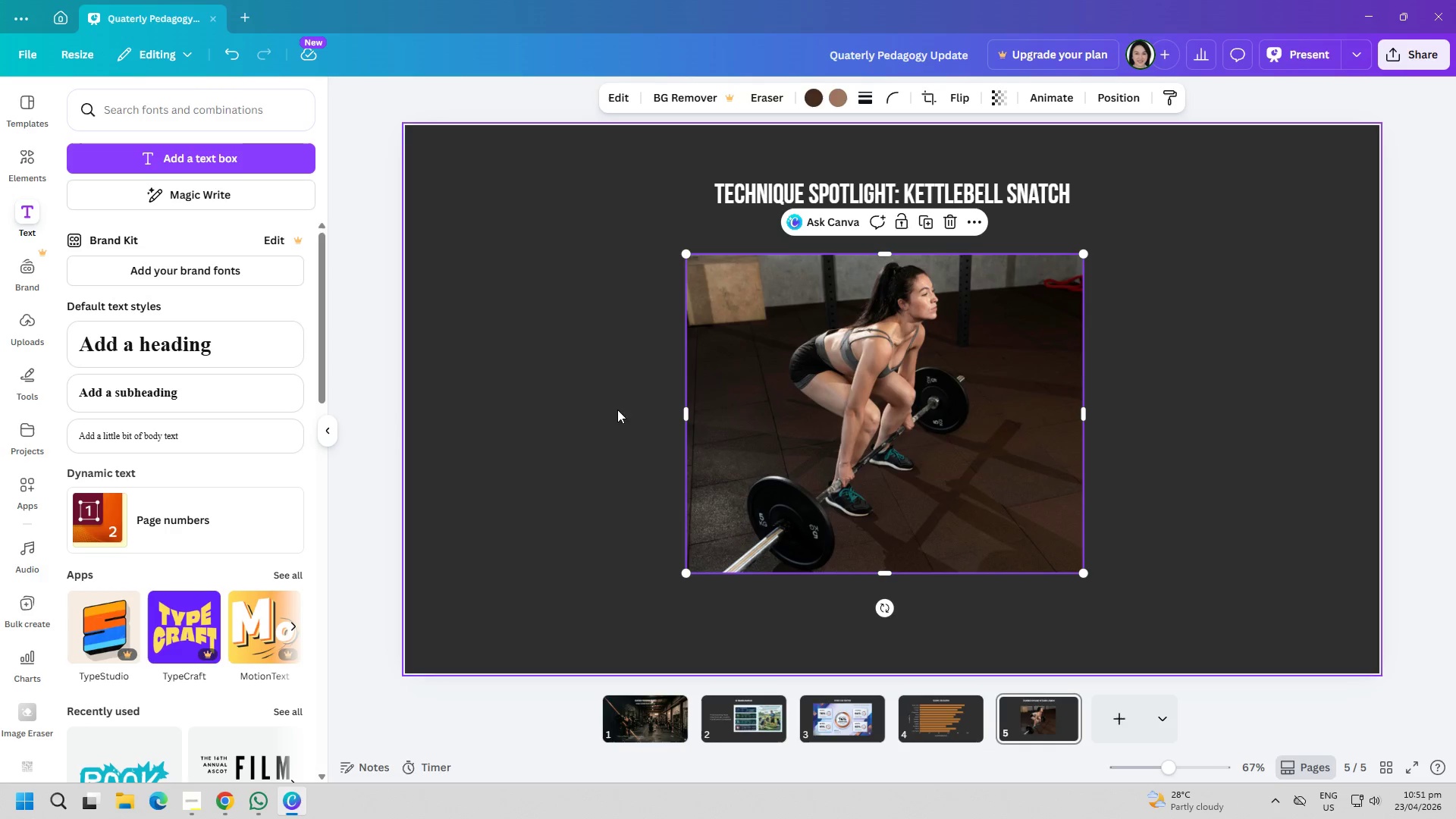 
left_click([766, 396])
 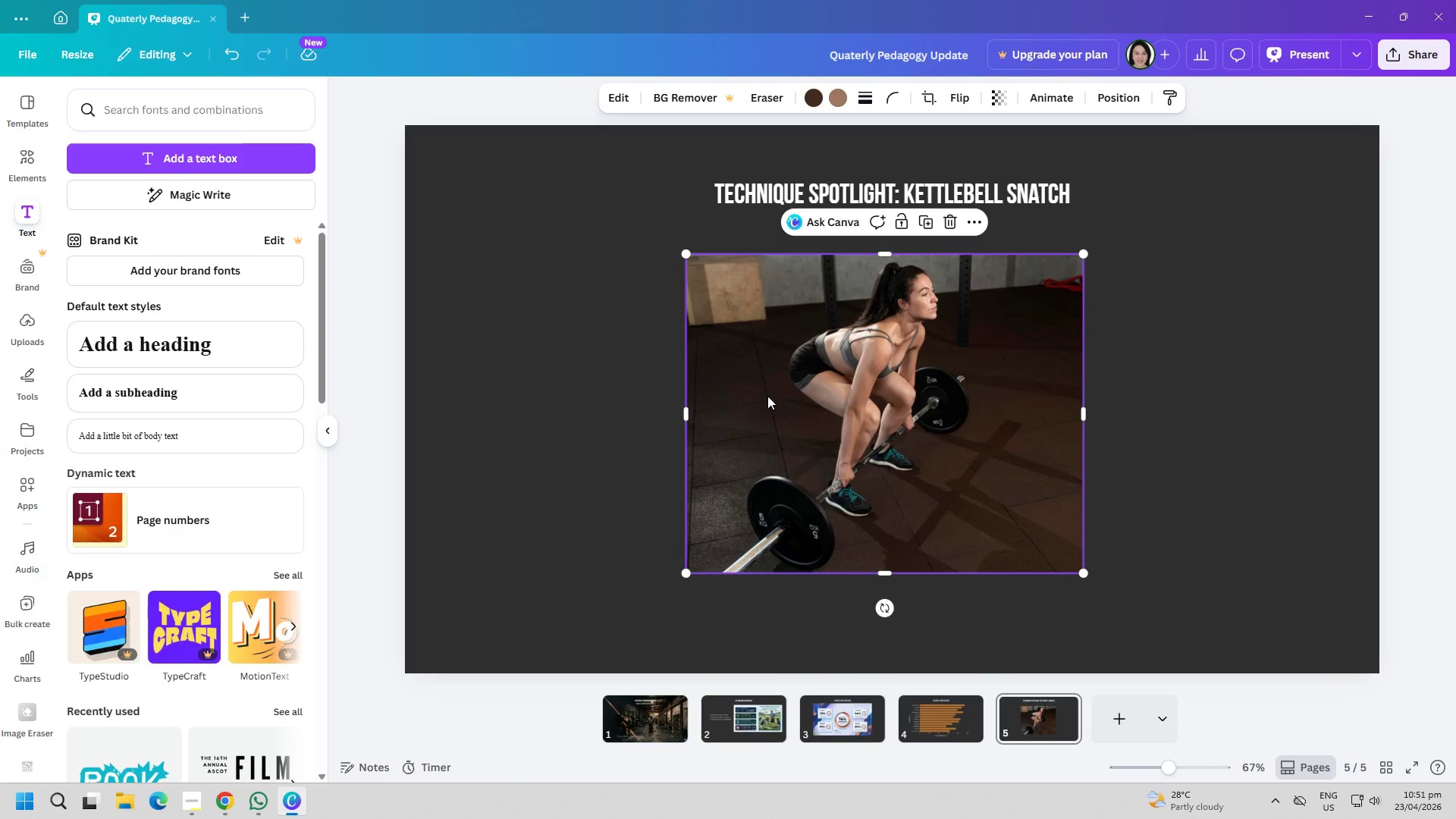 
right_click([767, 396])
 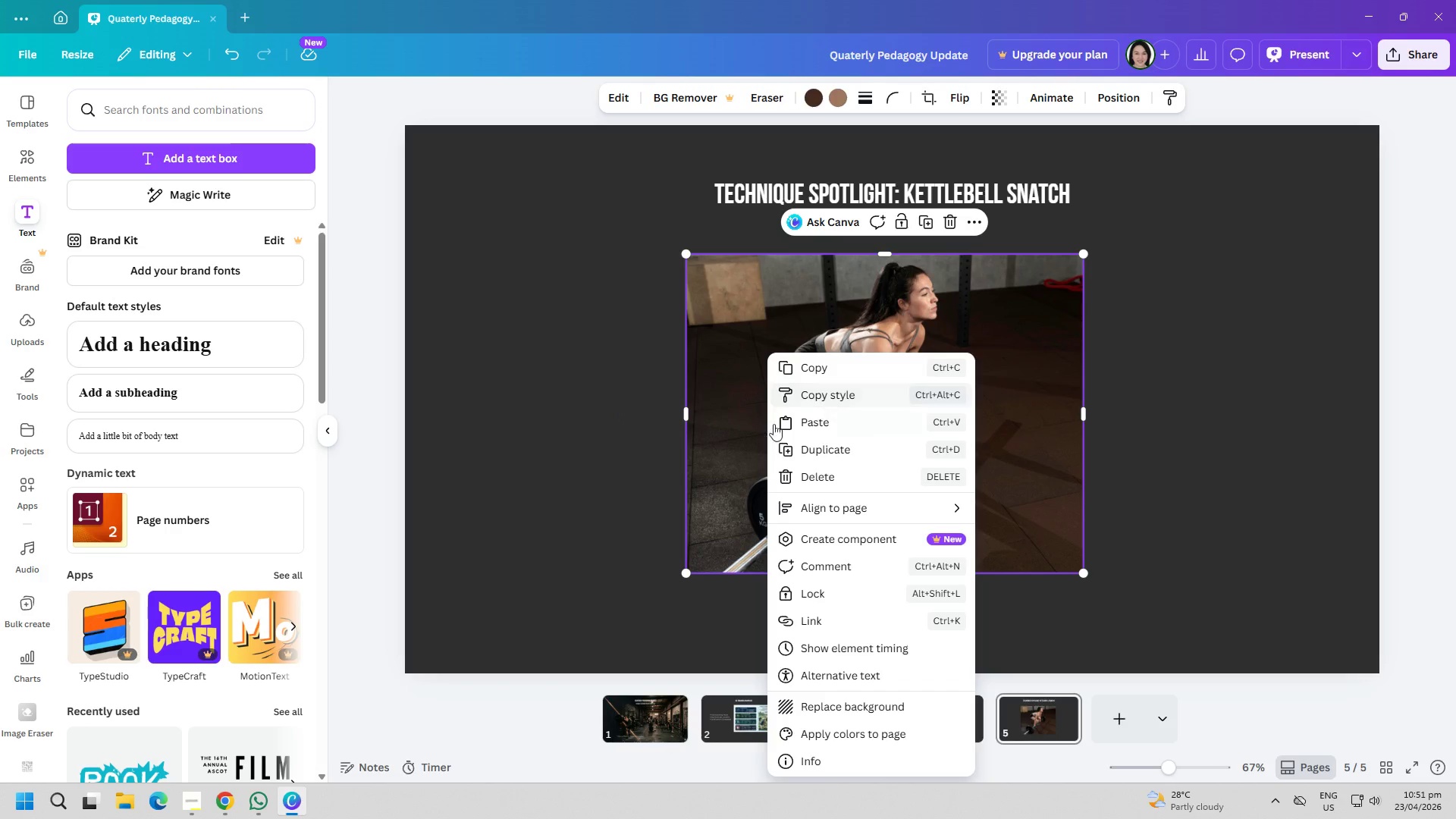 
left_click([651, 475])
 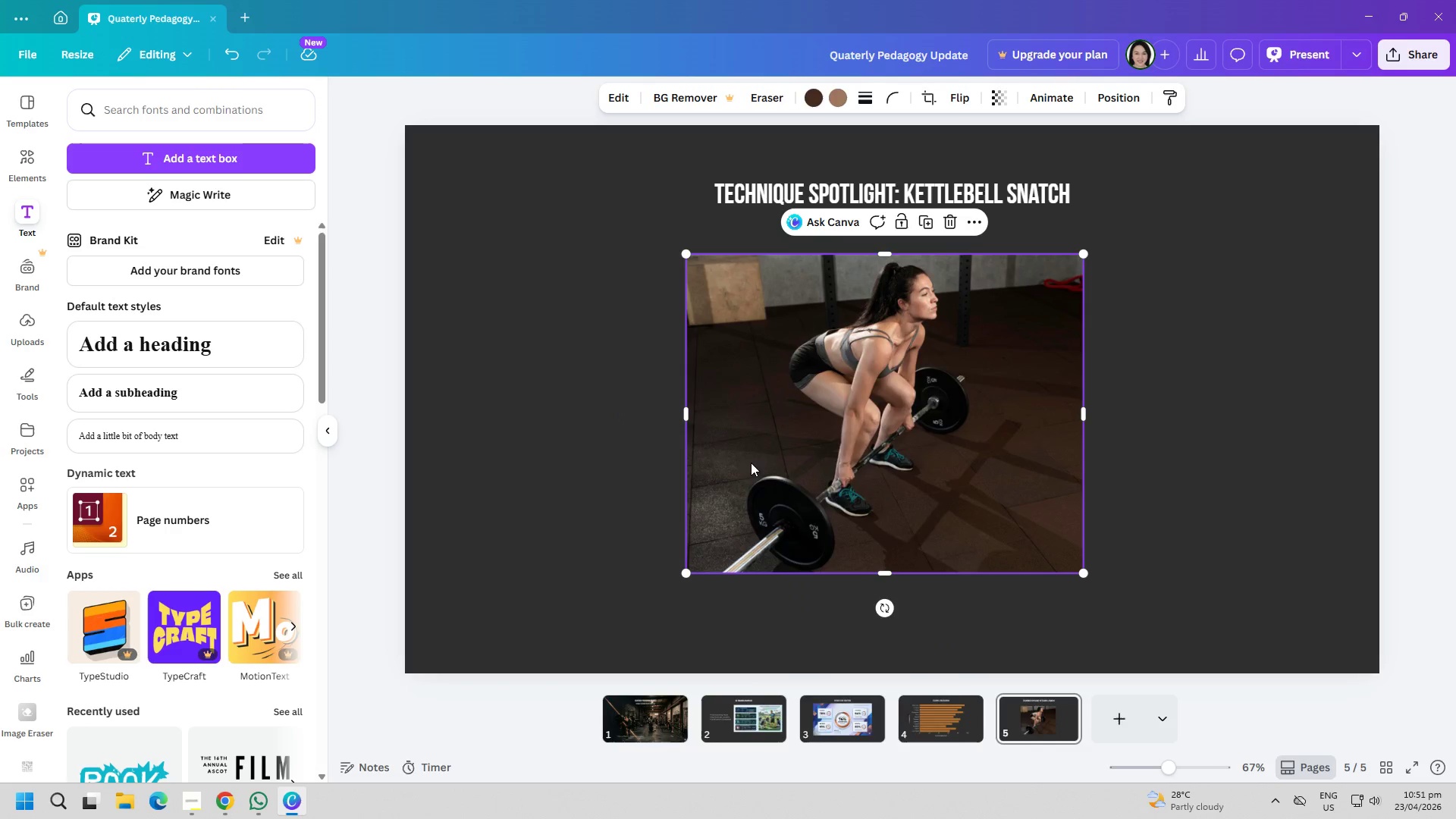 
right_click([751, 460])
 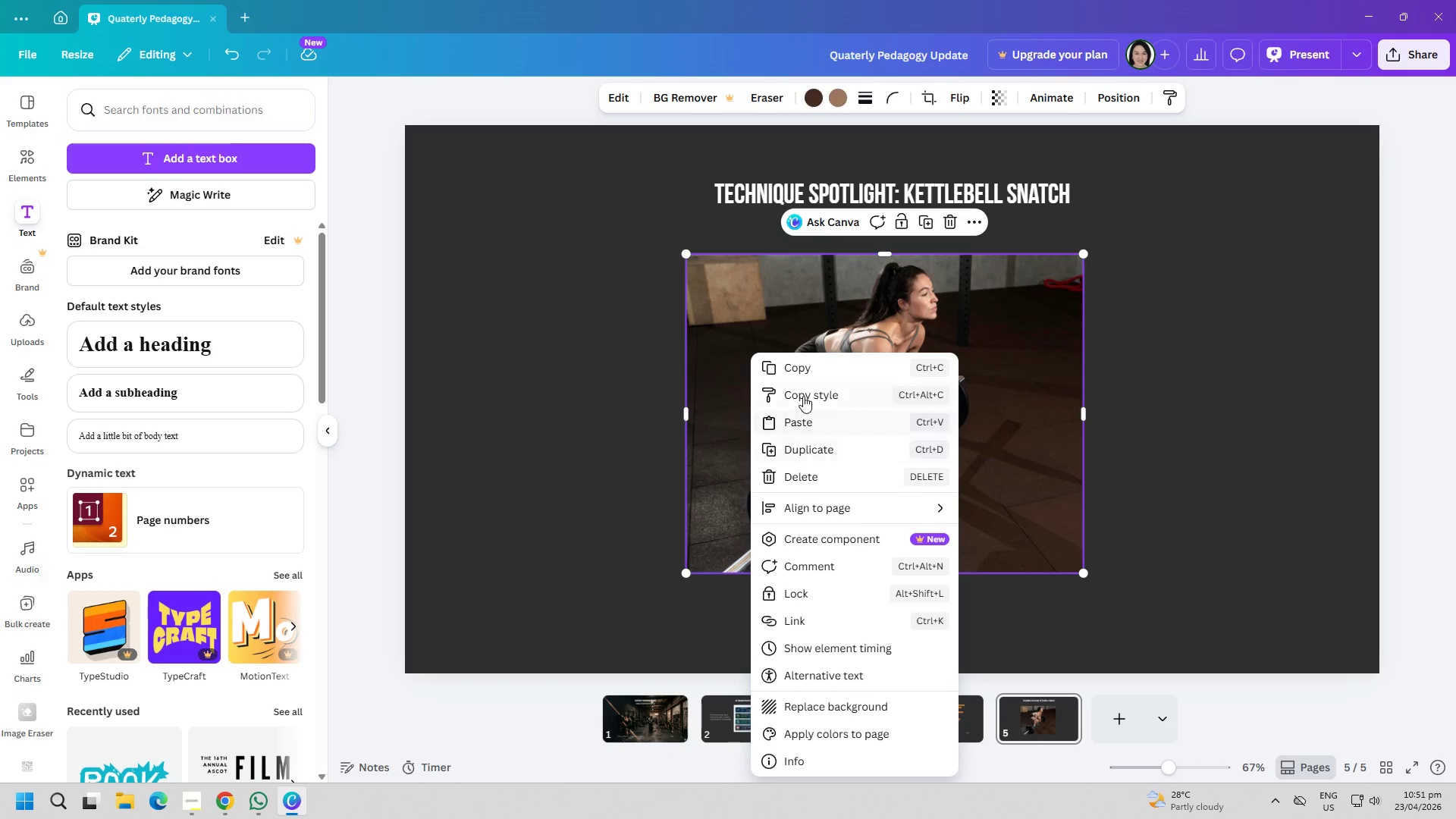 
left_click([794, 370])
 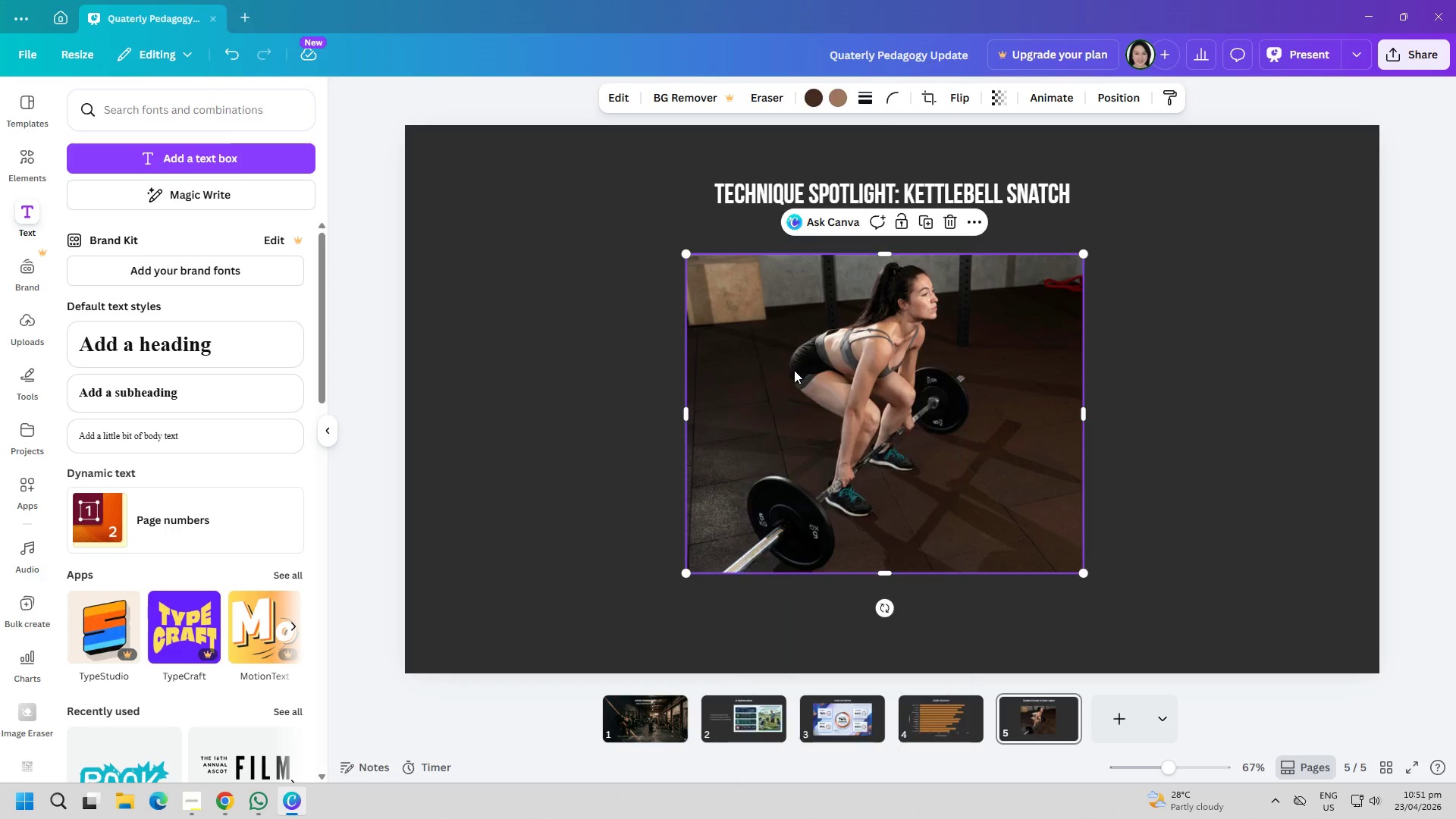 
key(Alt+AltLeft)
 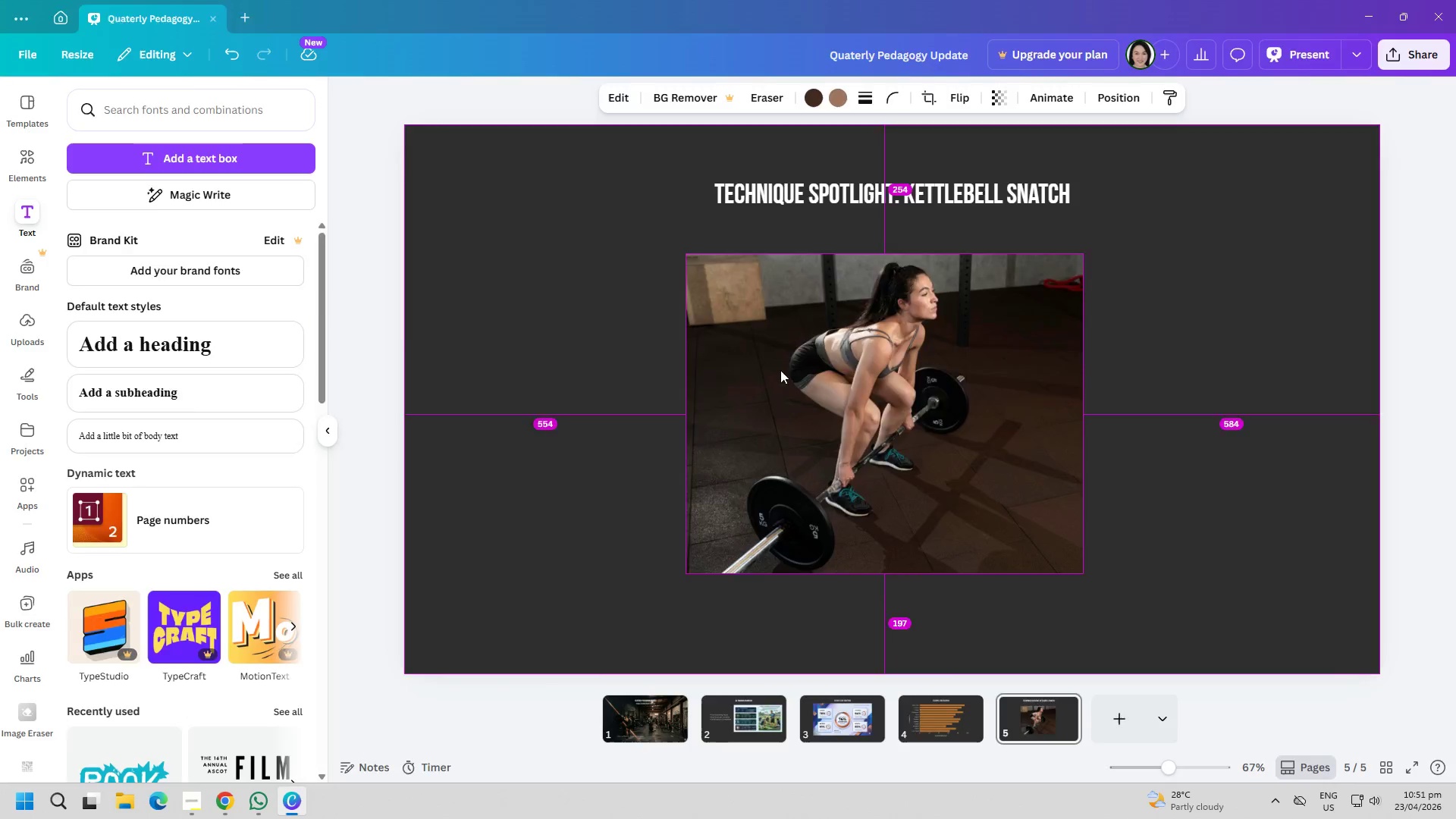 
key(Alt+Tab)
 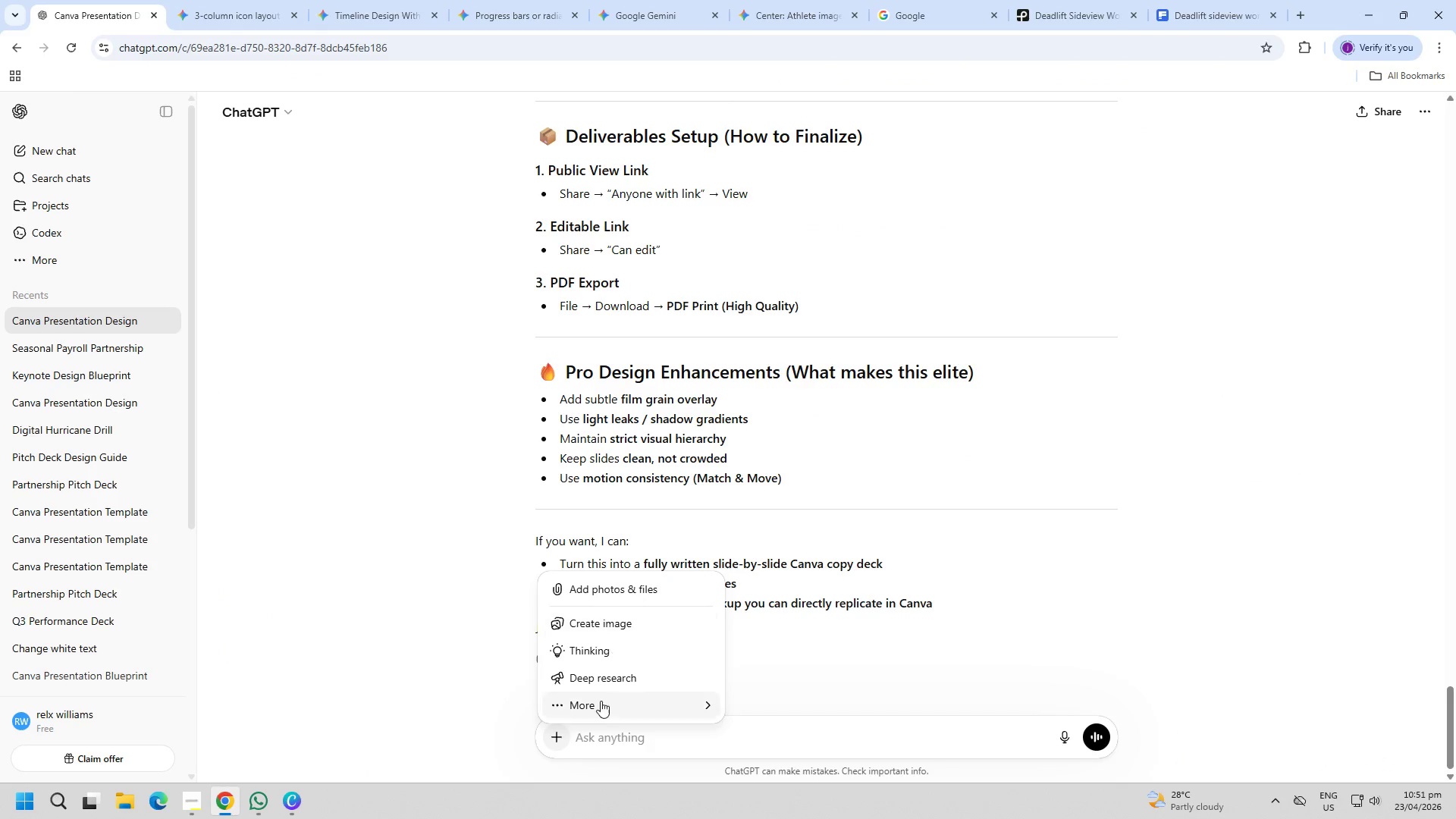 
left_click([594, 742])
 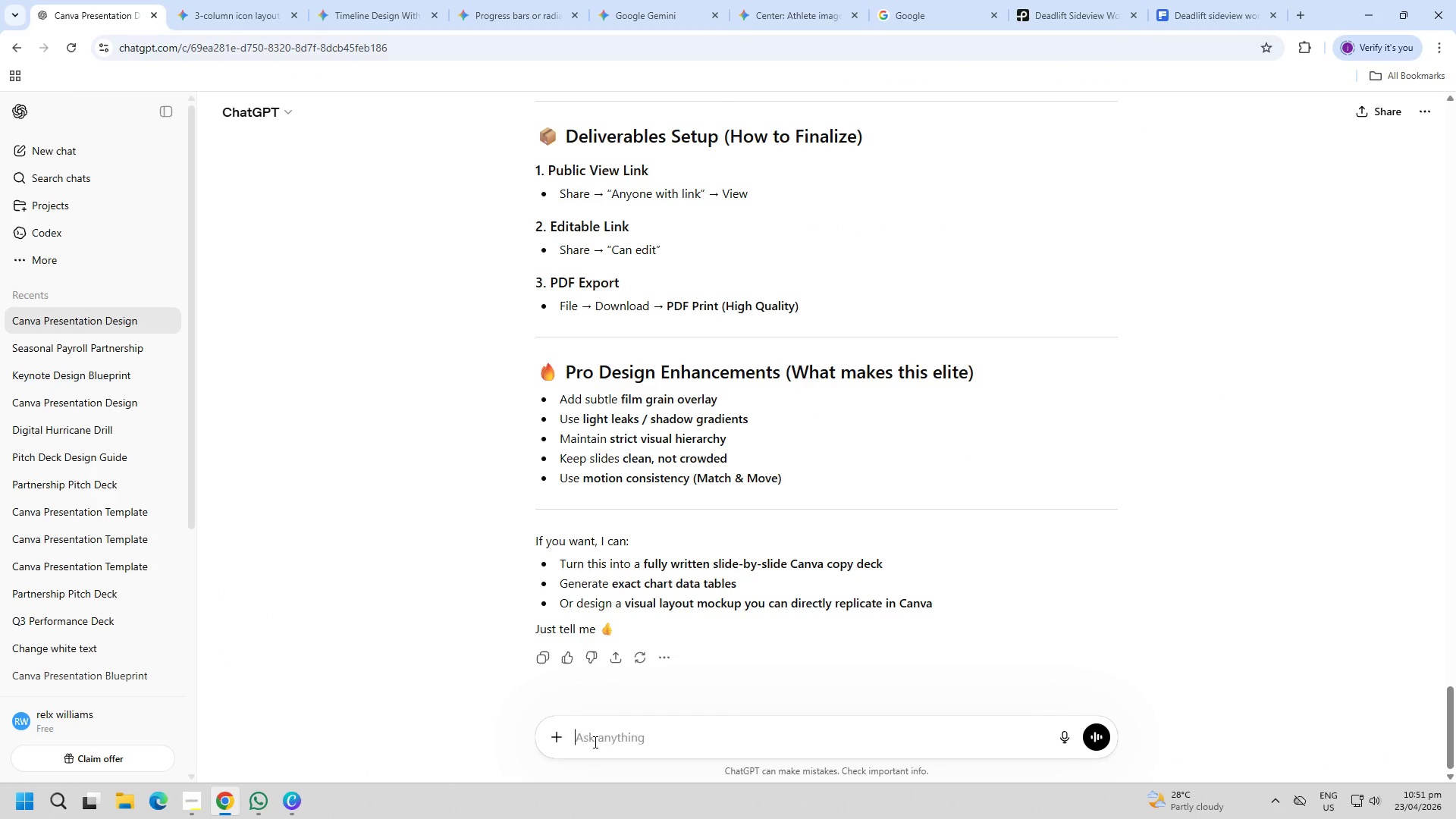 
key(Control+ControlLeft)
 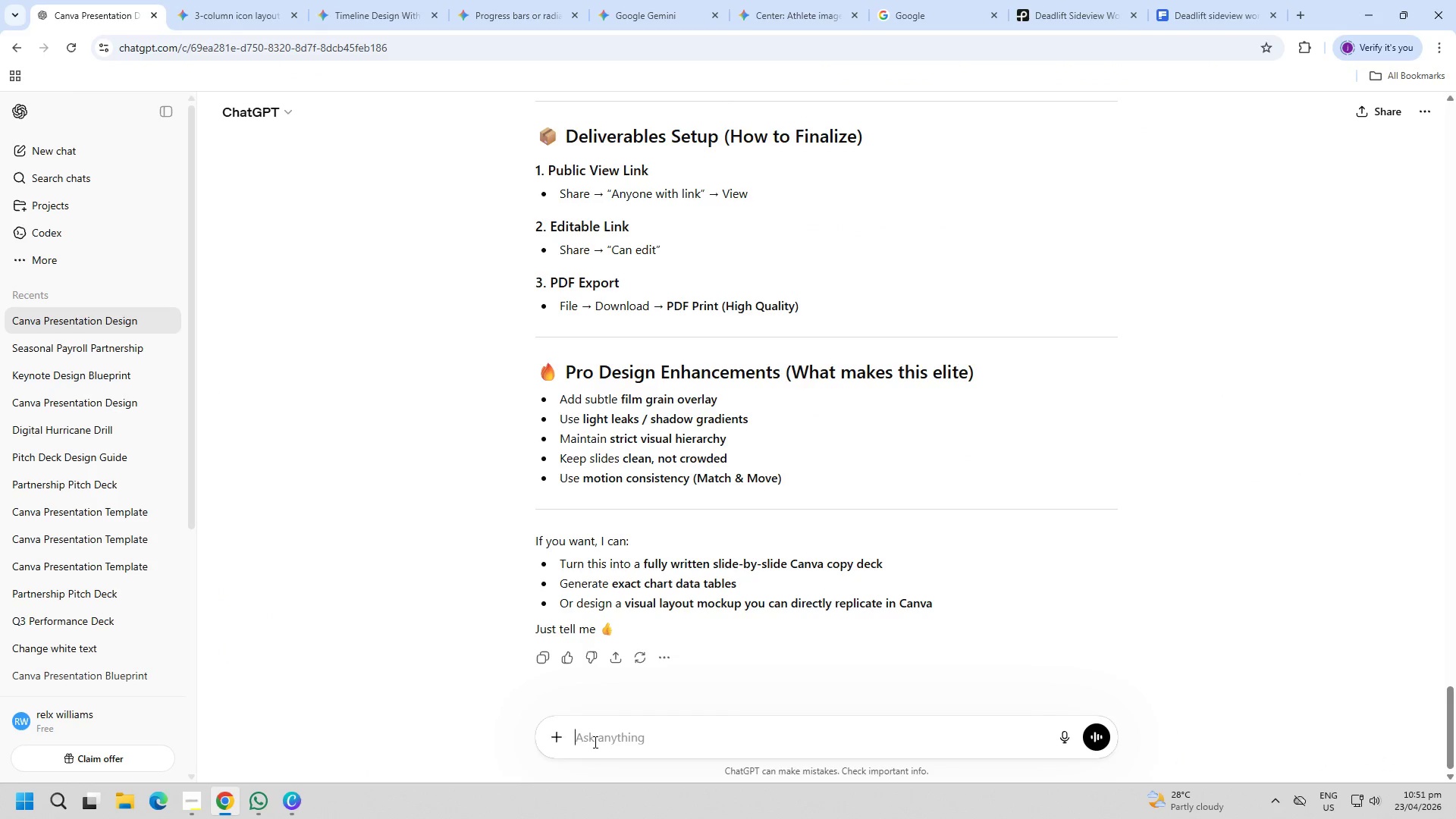 
key(Control+V)
 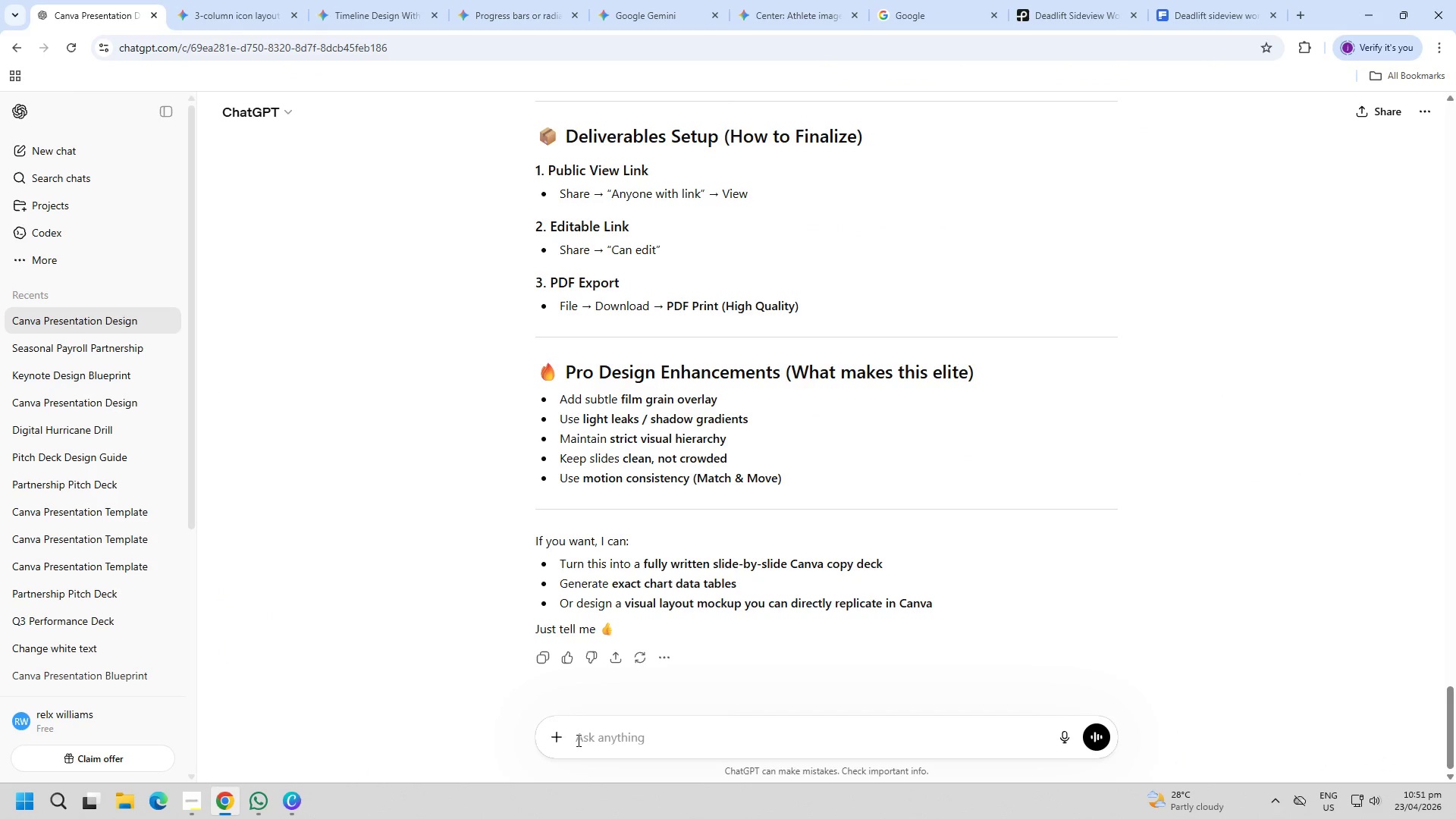 
left_click([569, 739])
 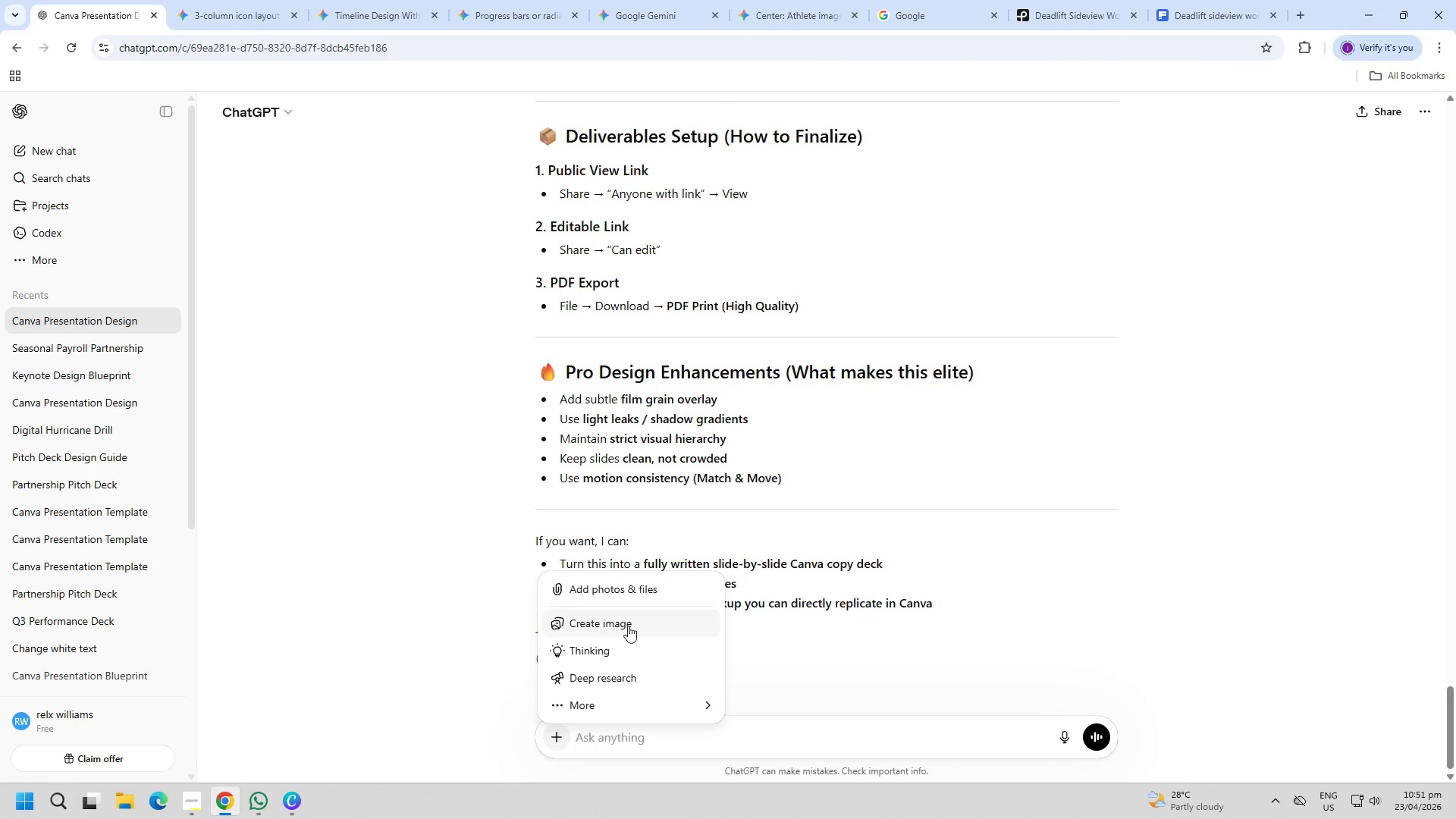 
left_click([752, 735])
 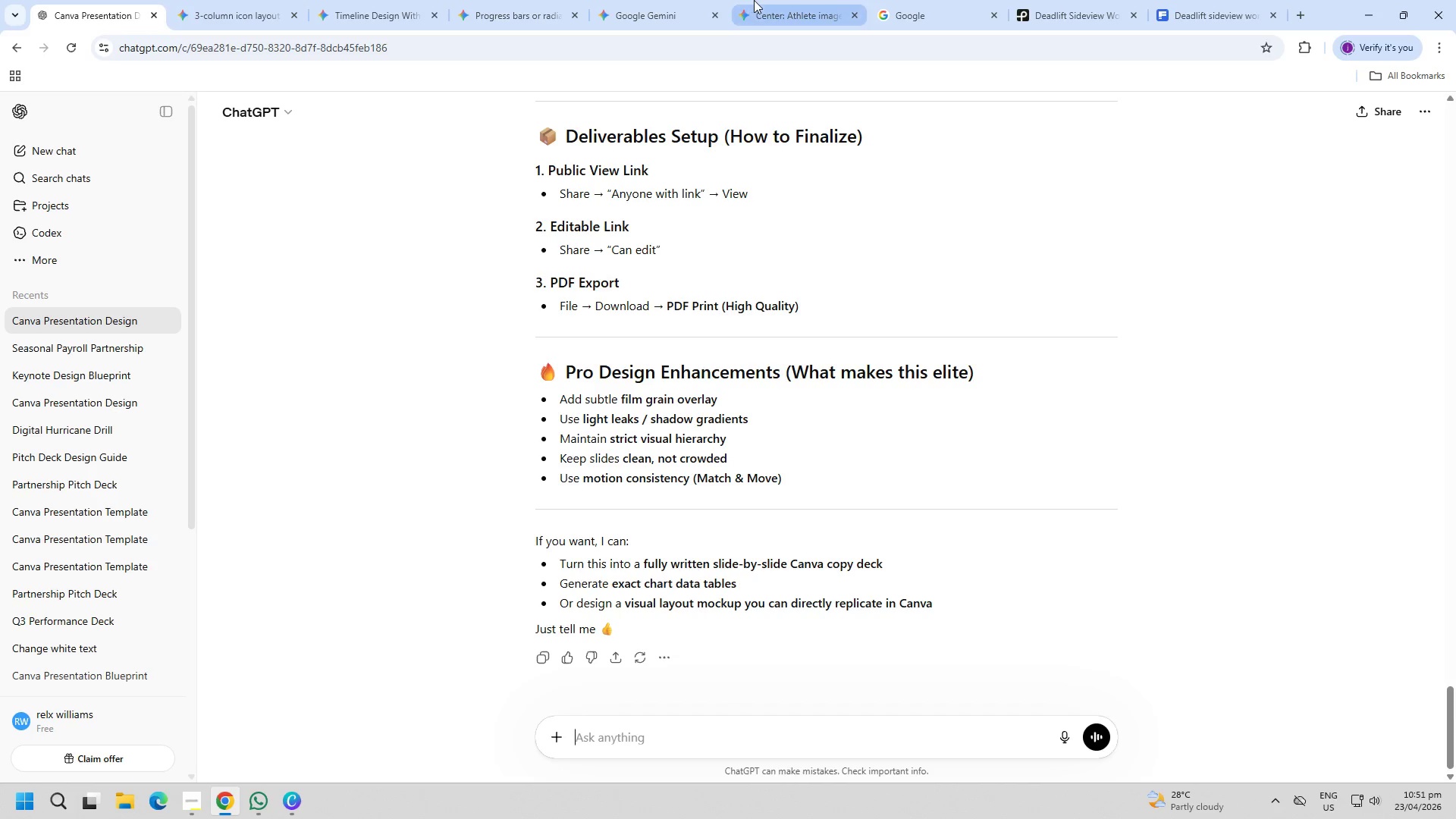 
double_click([1222, 0])
 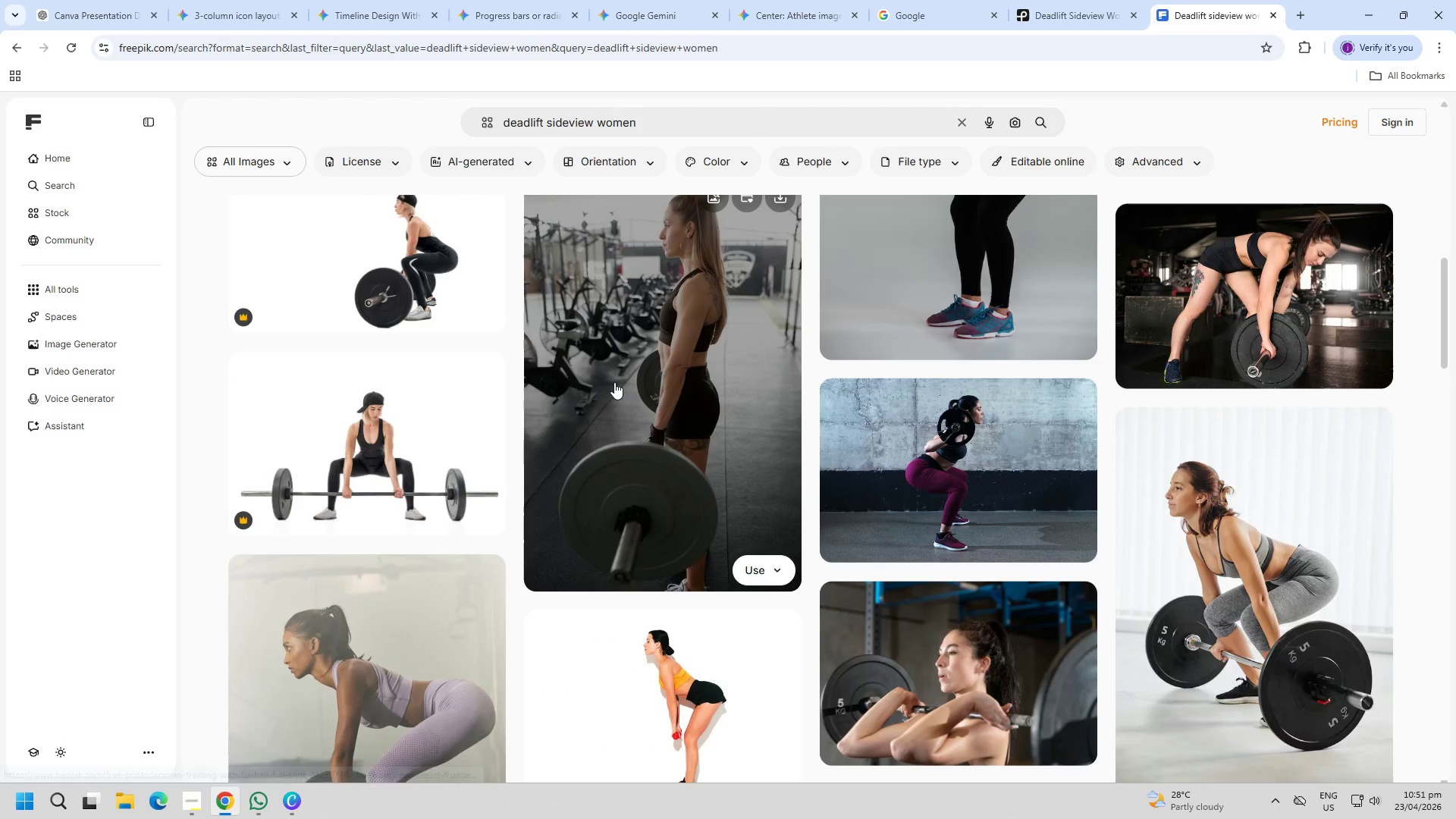 
scroll: coordinate [658, 505], scroll_direction: up, amount: 13.0
 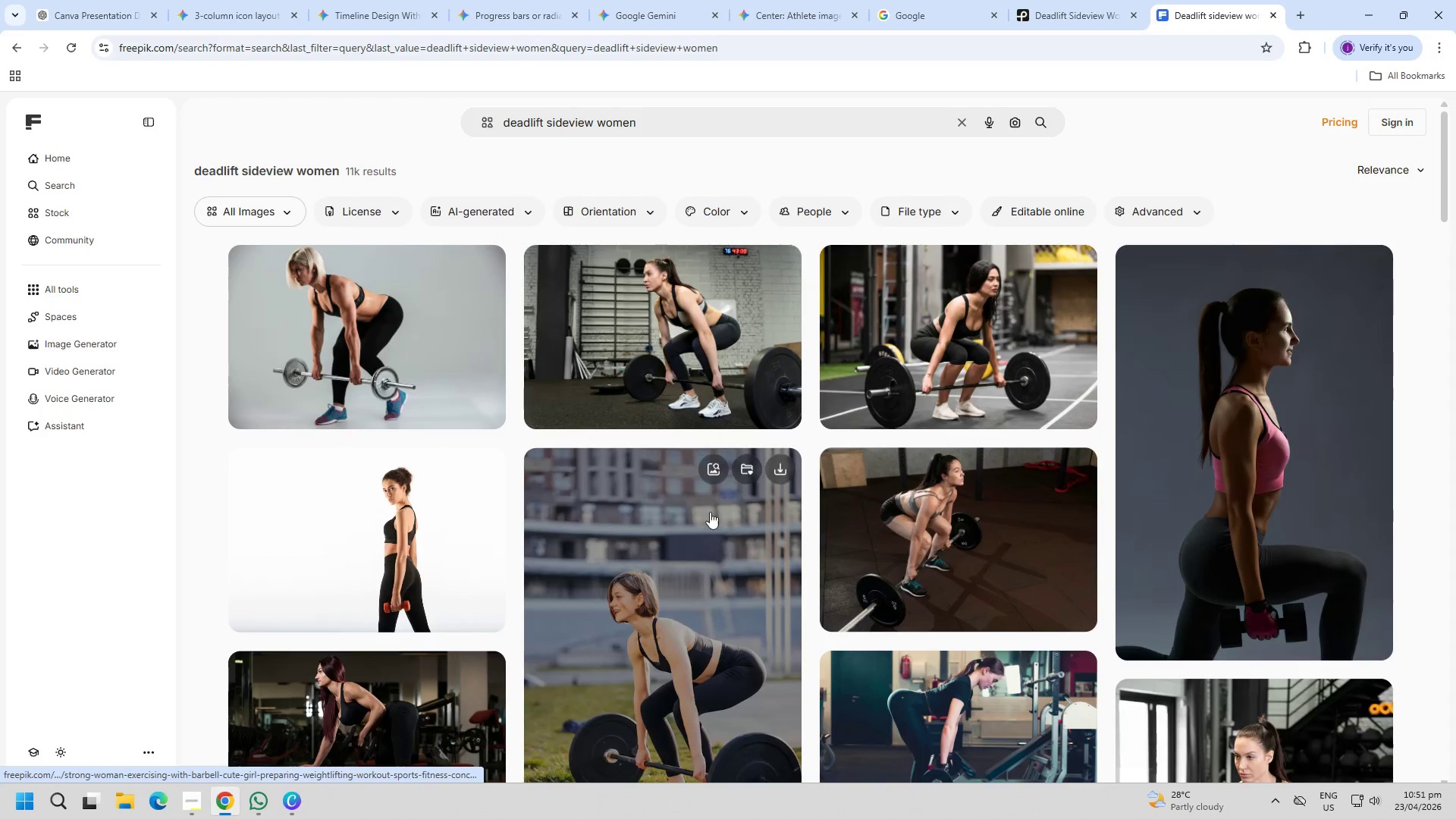 
left_click([904, 517])
 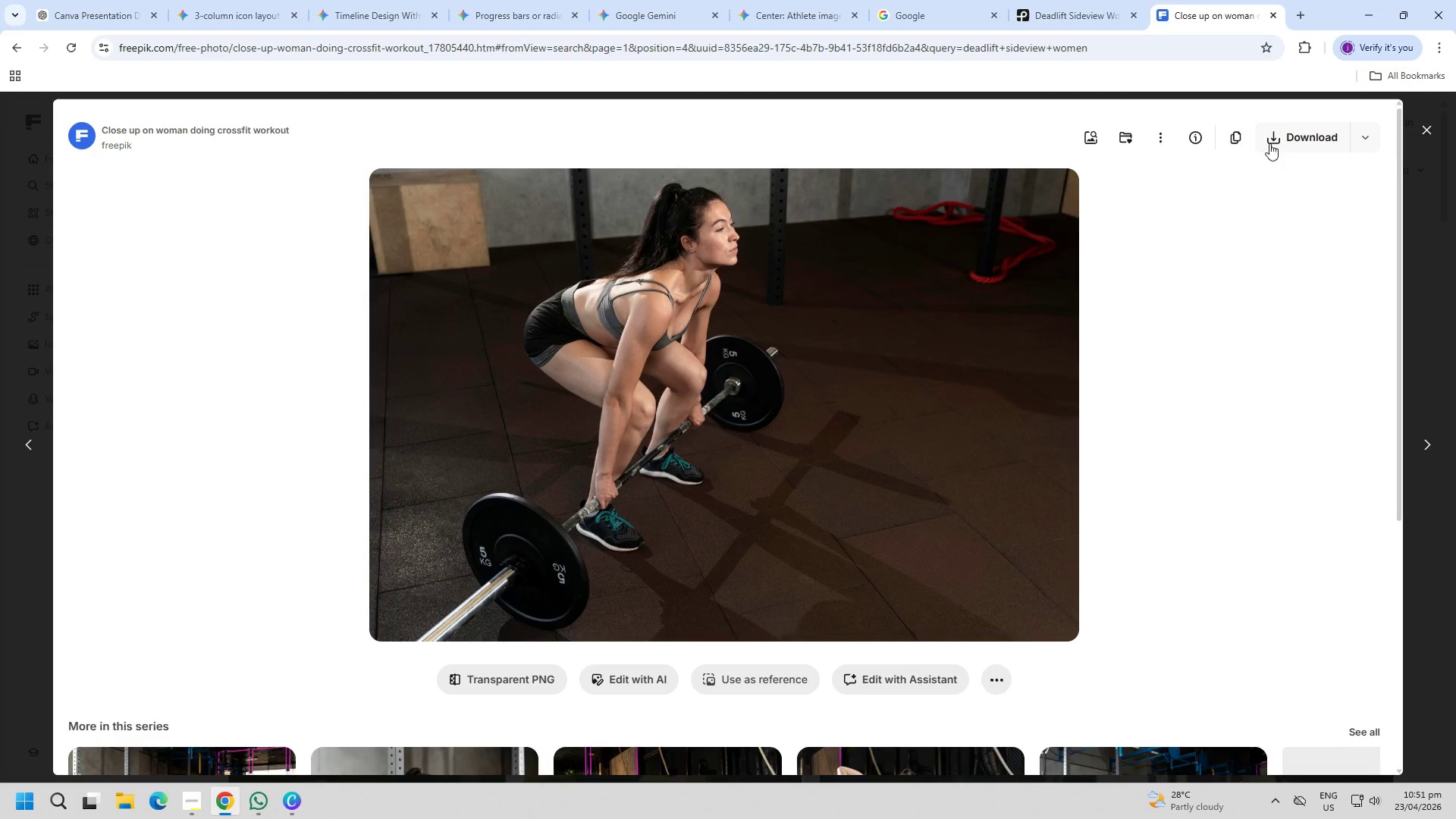 
left_click([1294, 136])
 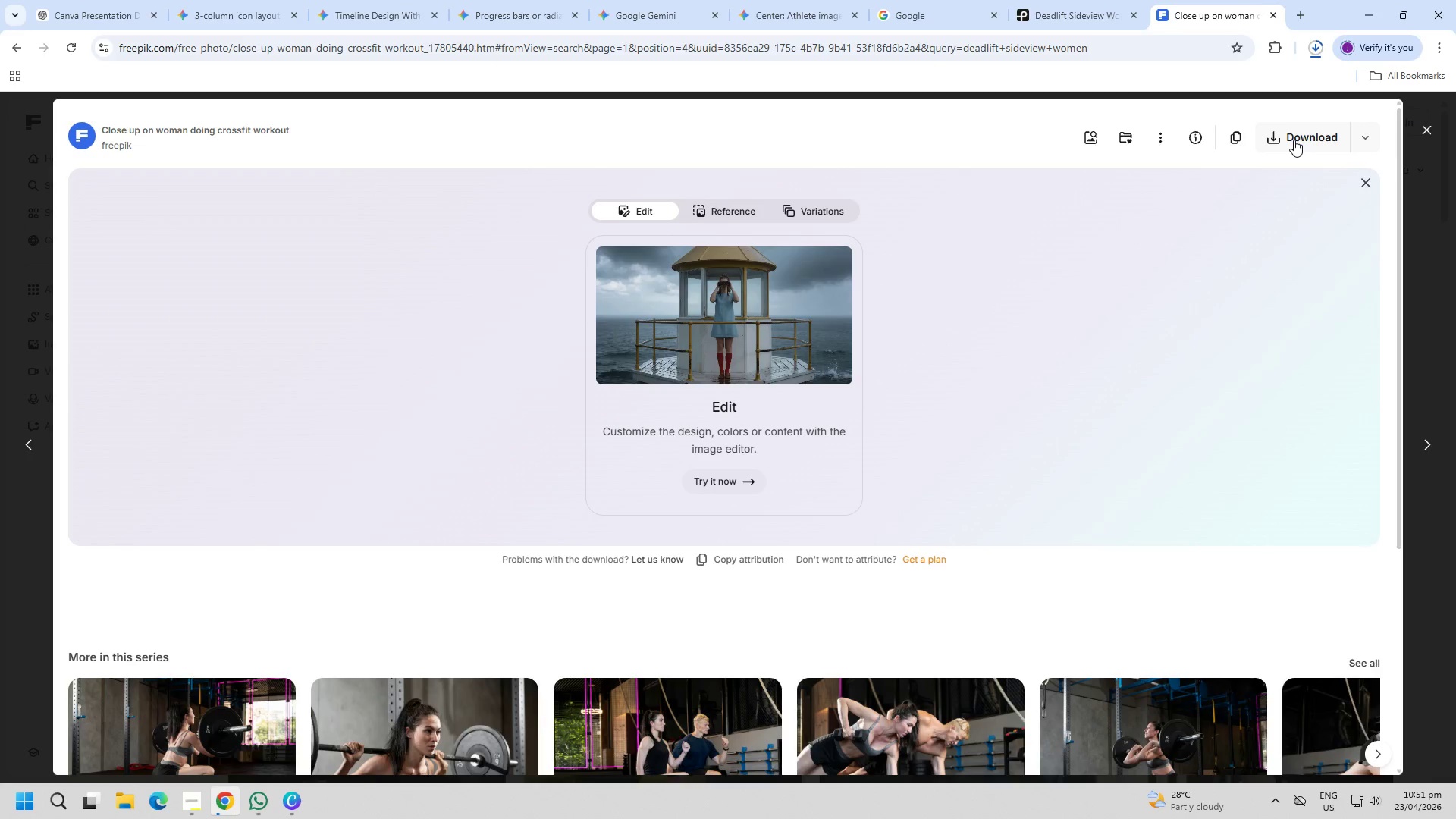 
key(Escape)
 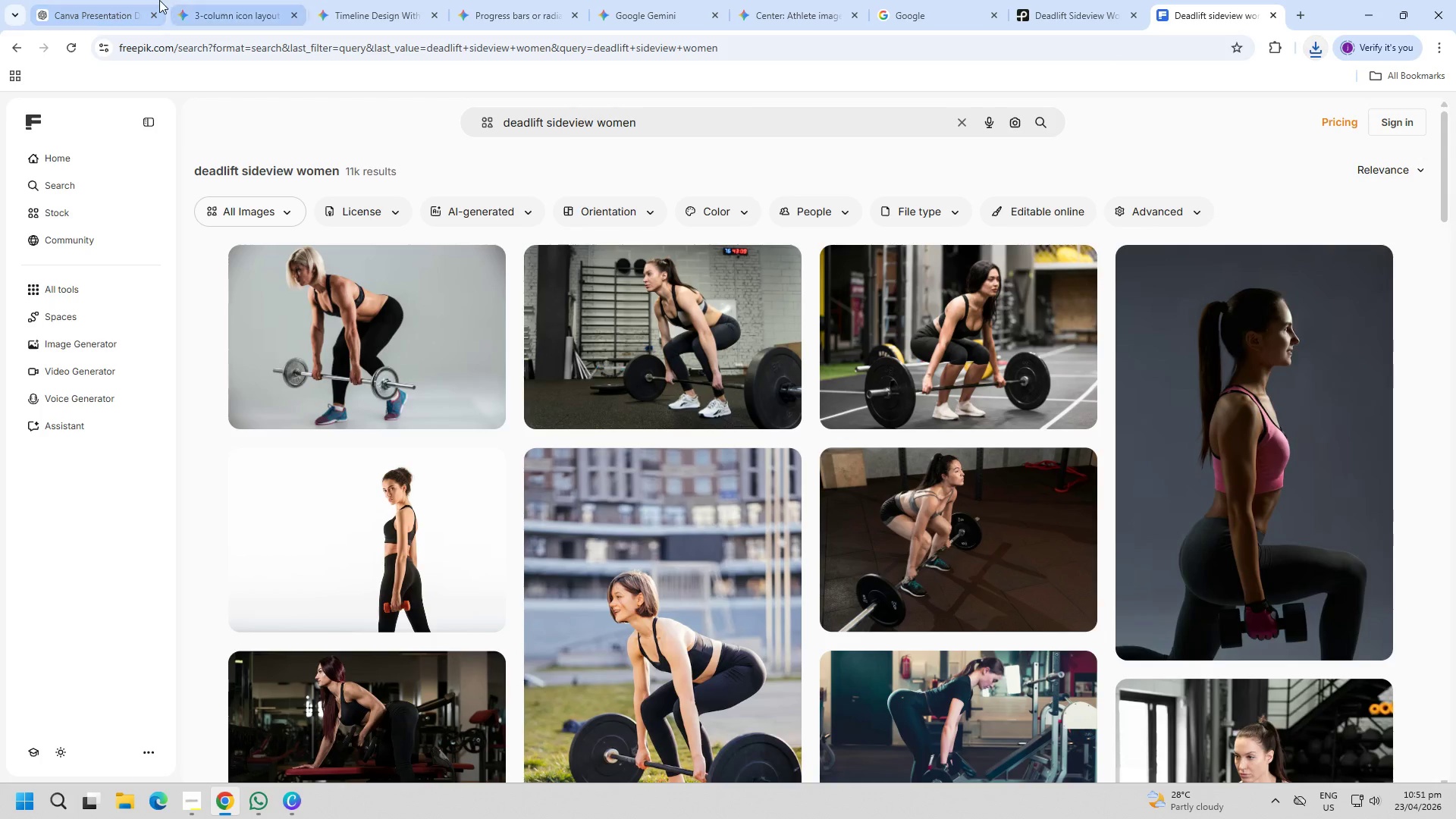 
left_click([67, 0])
 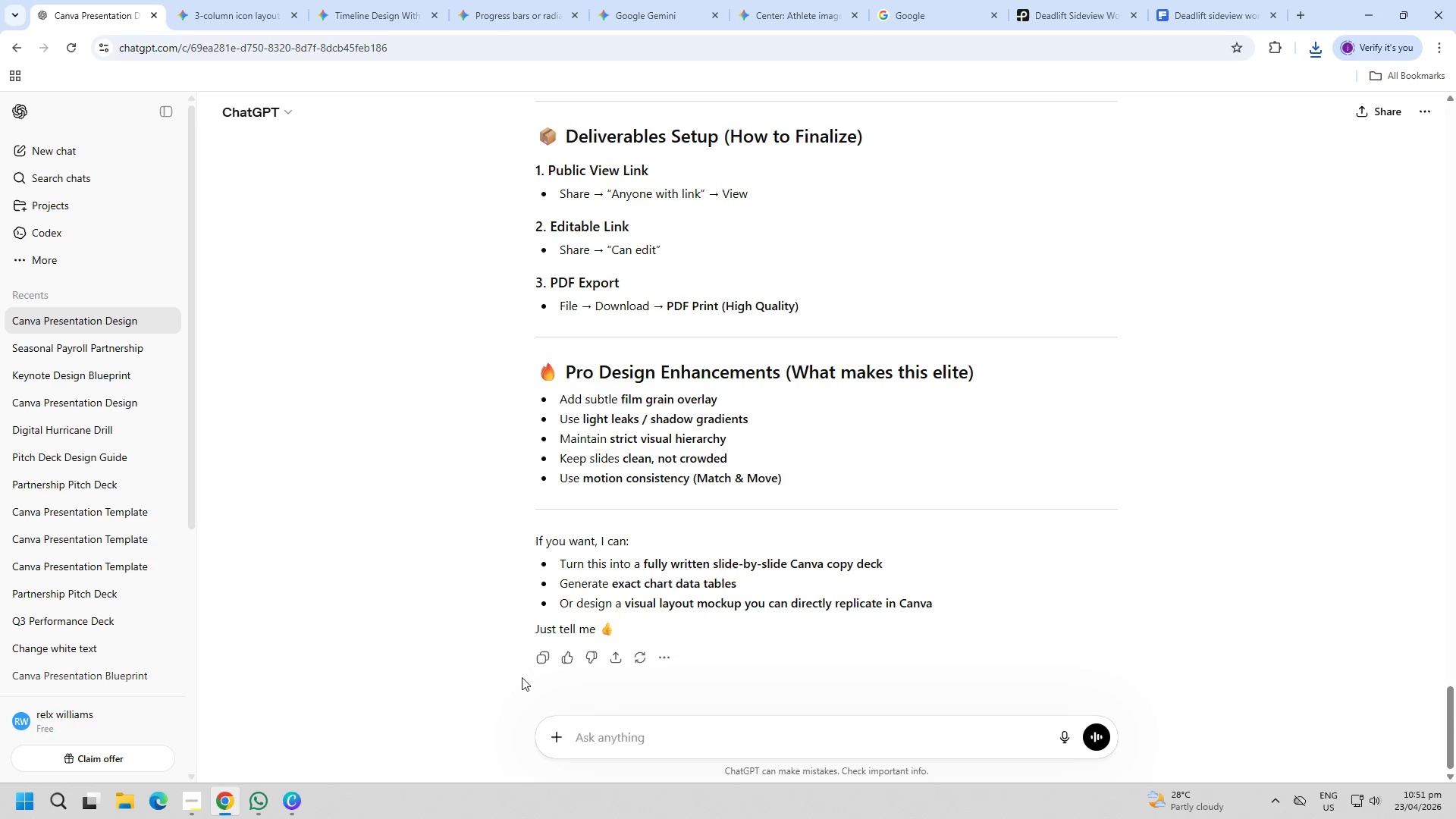 
left_click([549, 736])
 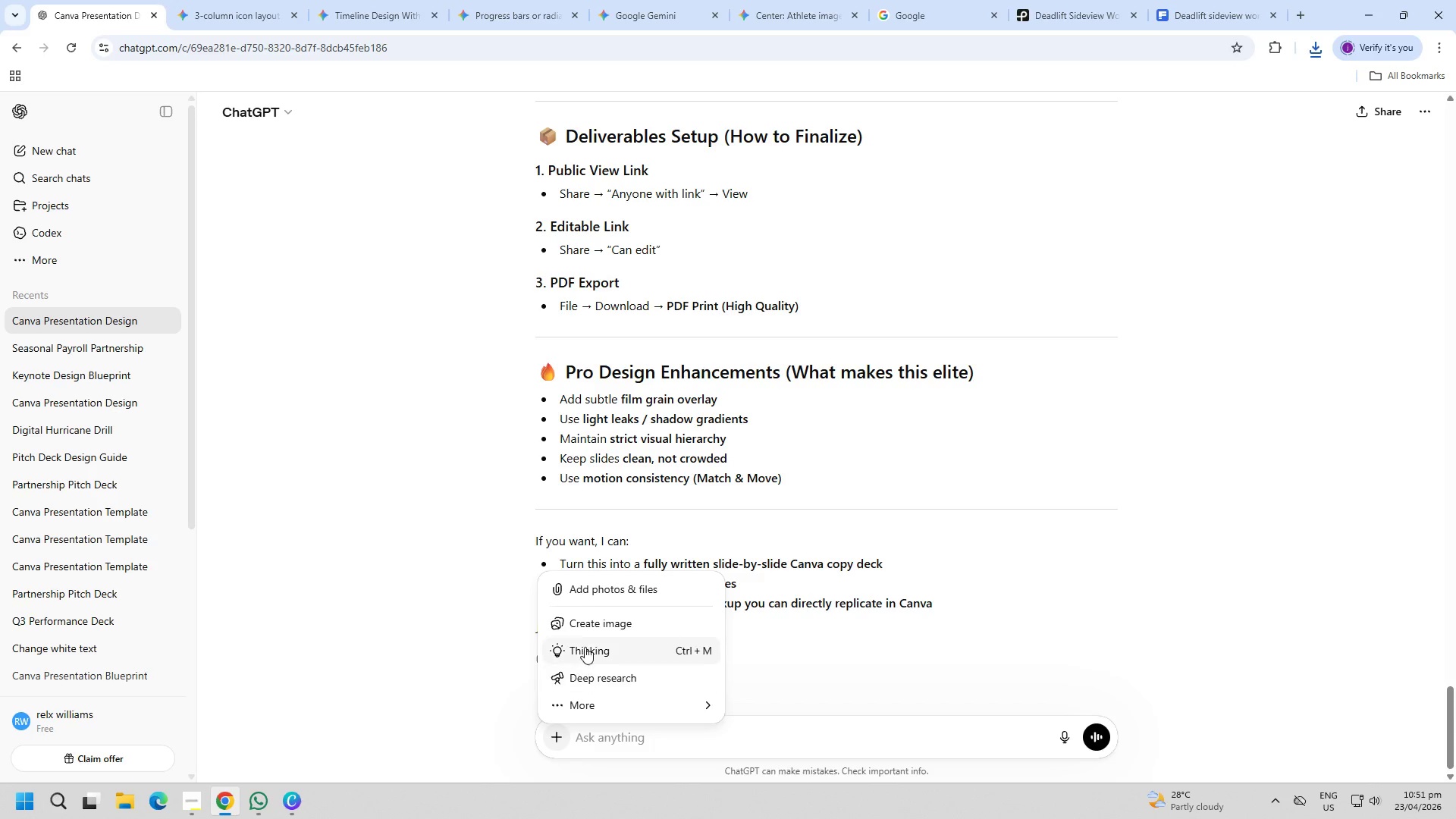 
left_click([590, 623])
 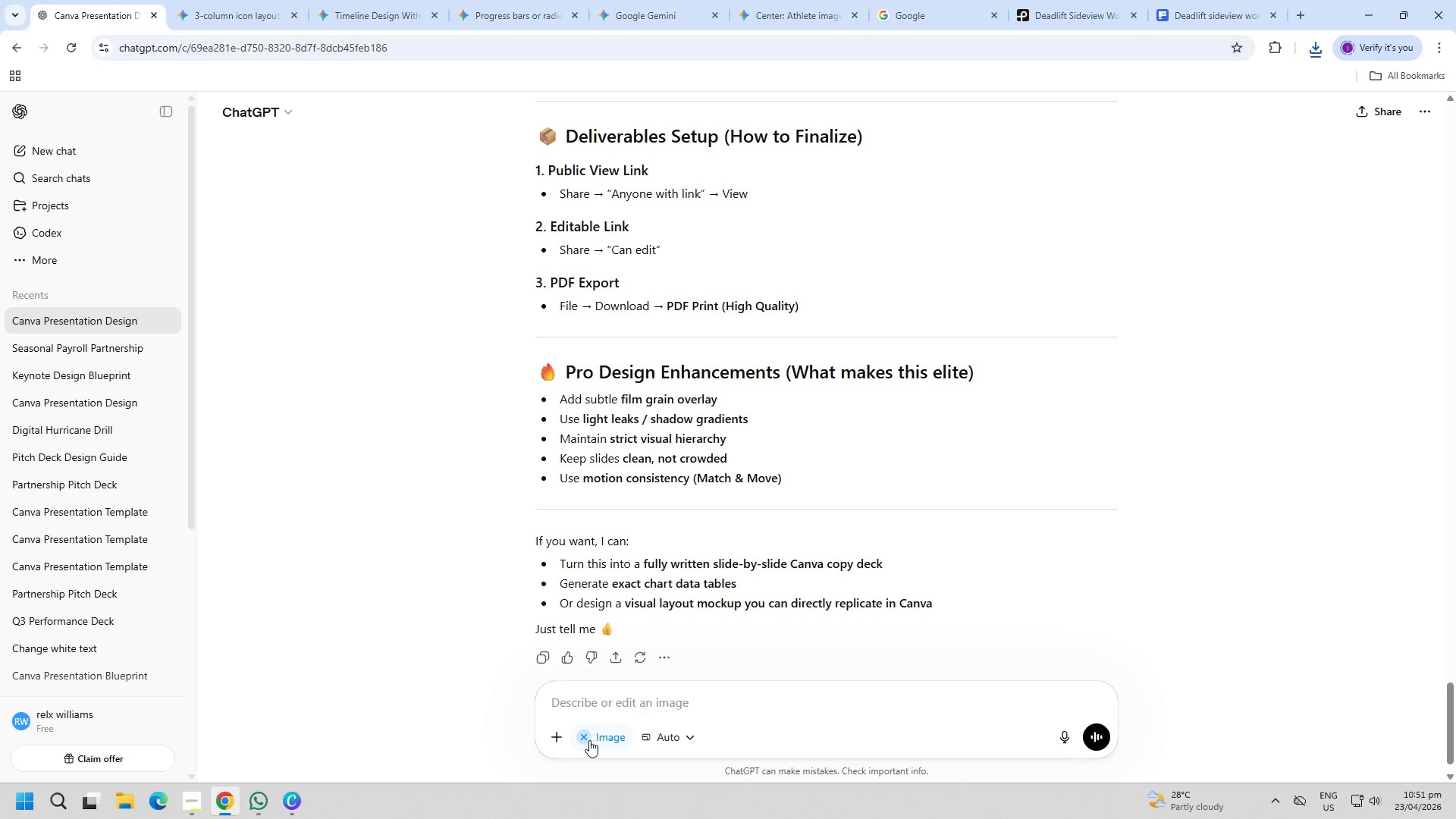 
left_click([584, 737])
 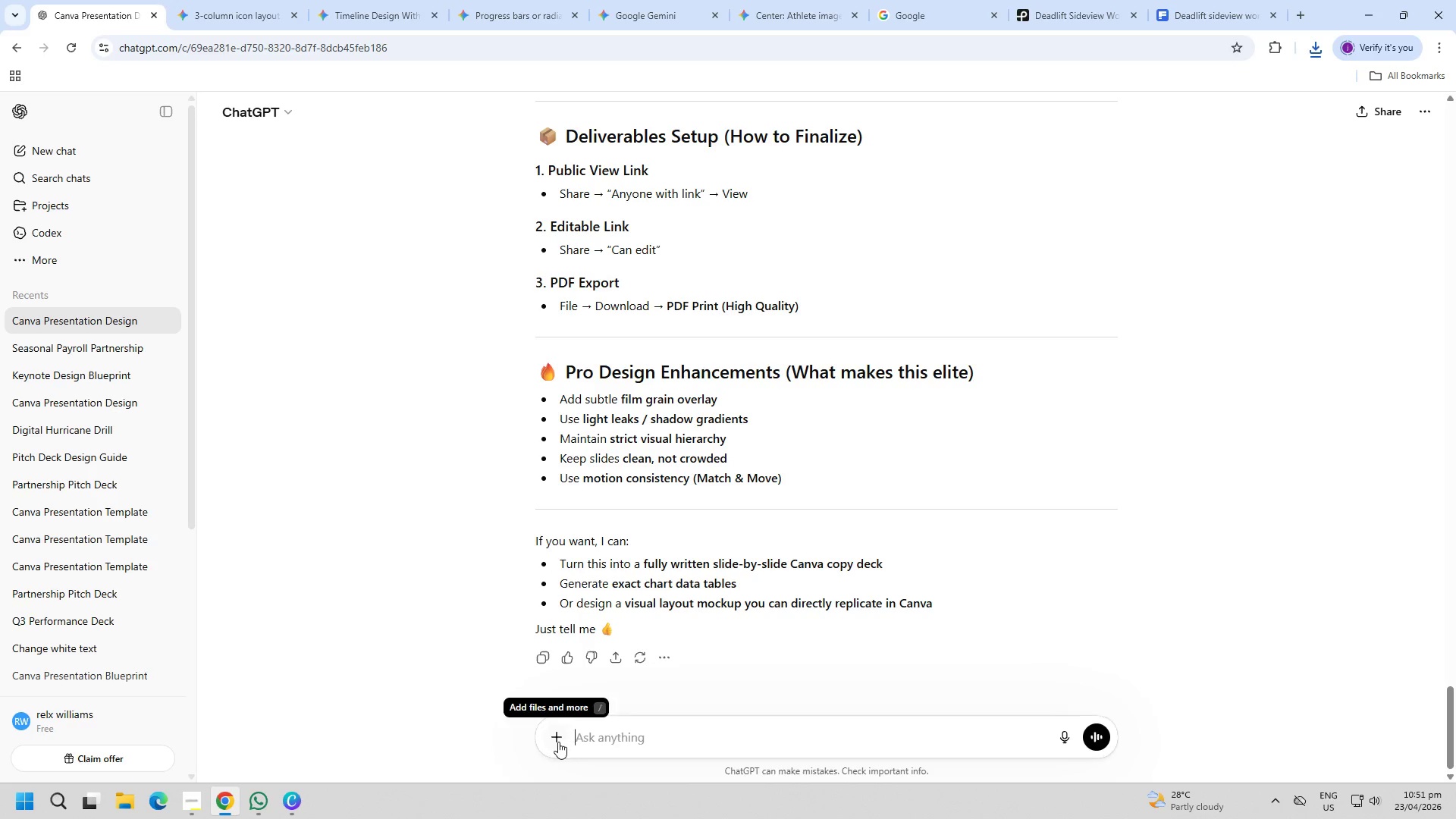 
left_click([555, 742])
 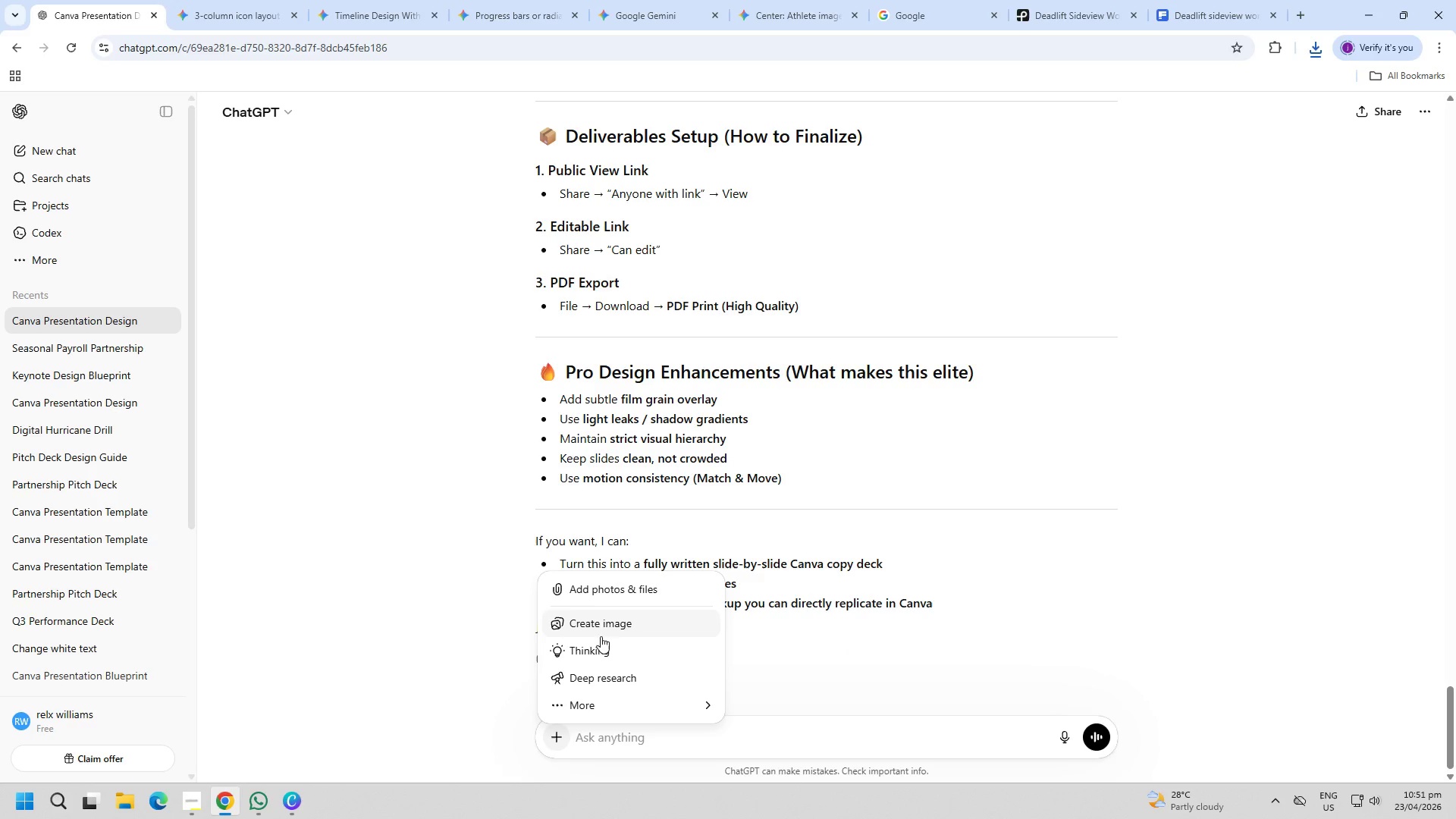 
left_click([580, 594])
 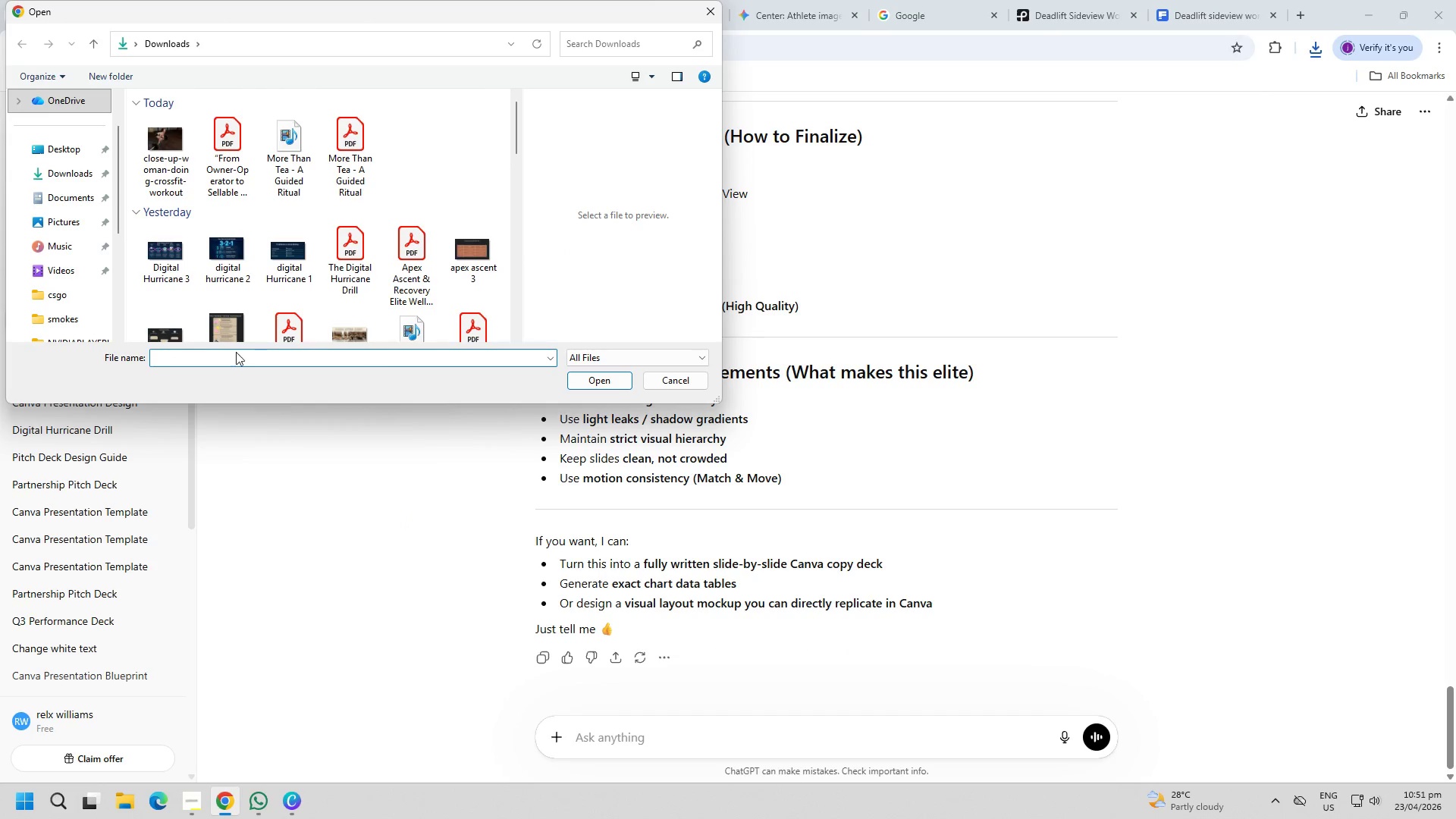 
left_click([171, 145])
 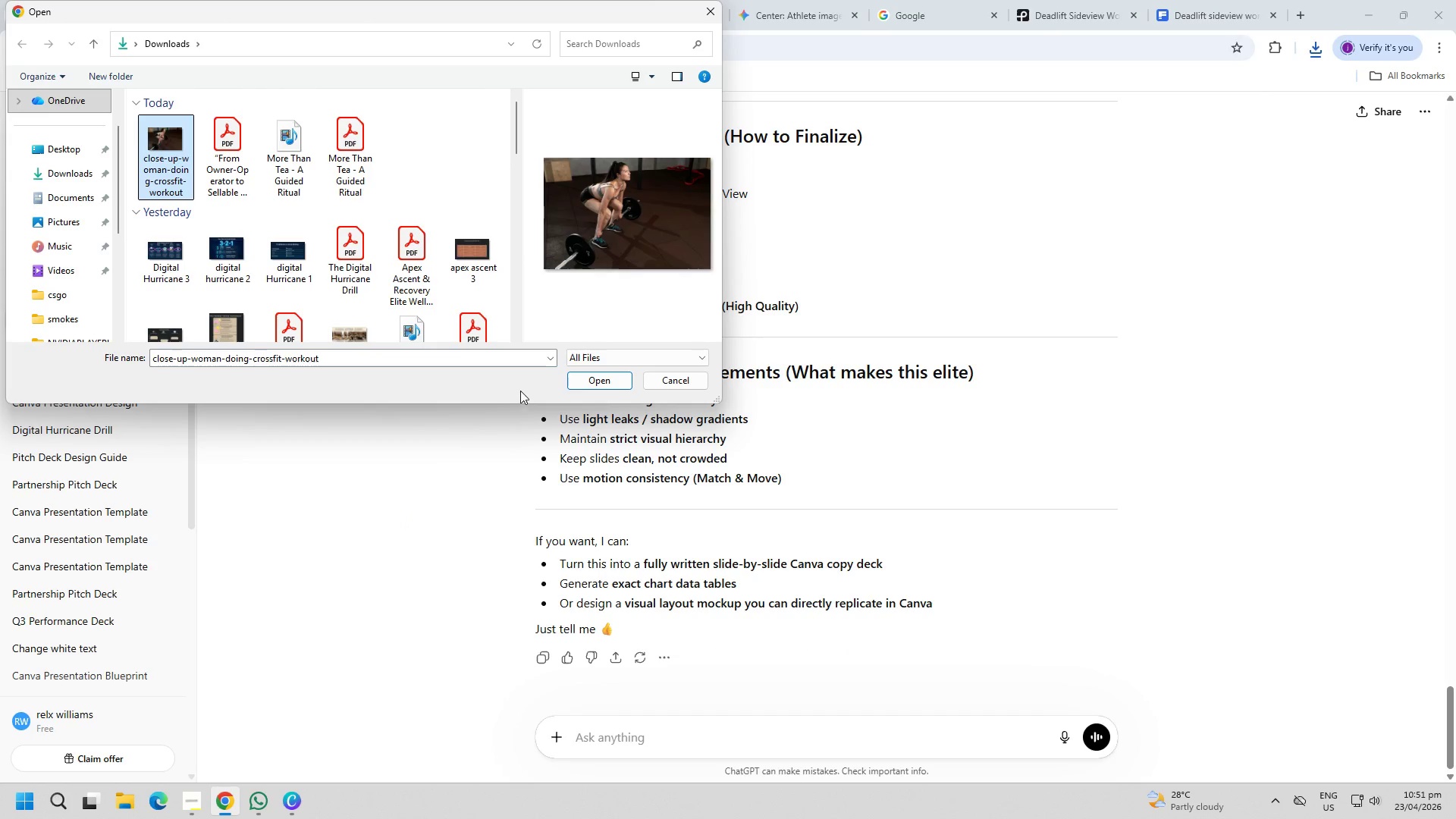 
left_click([578, 382])
 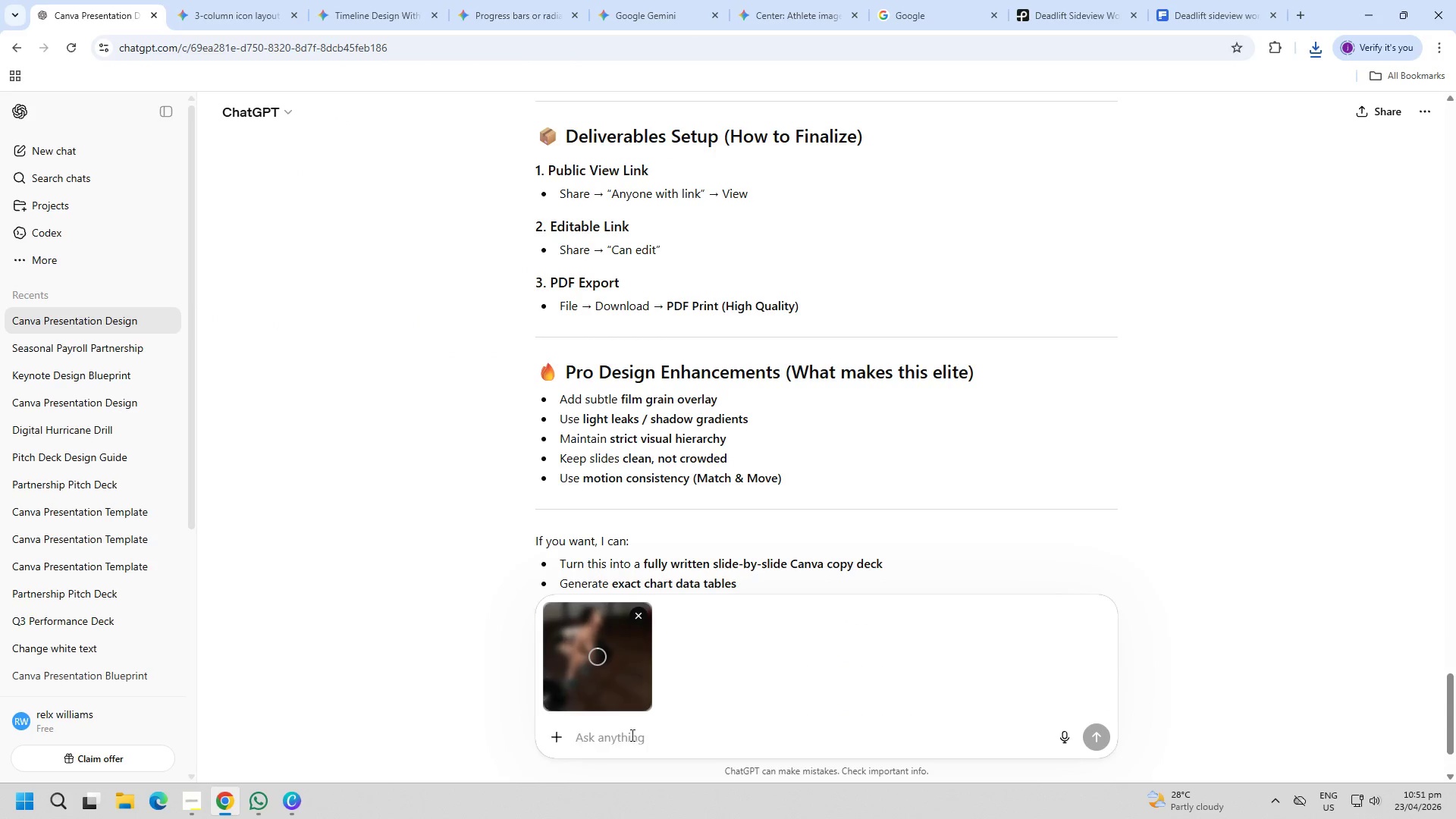 
left_click([636, 745])
 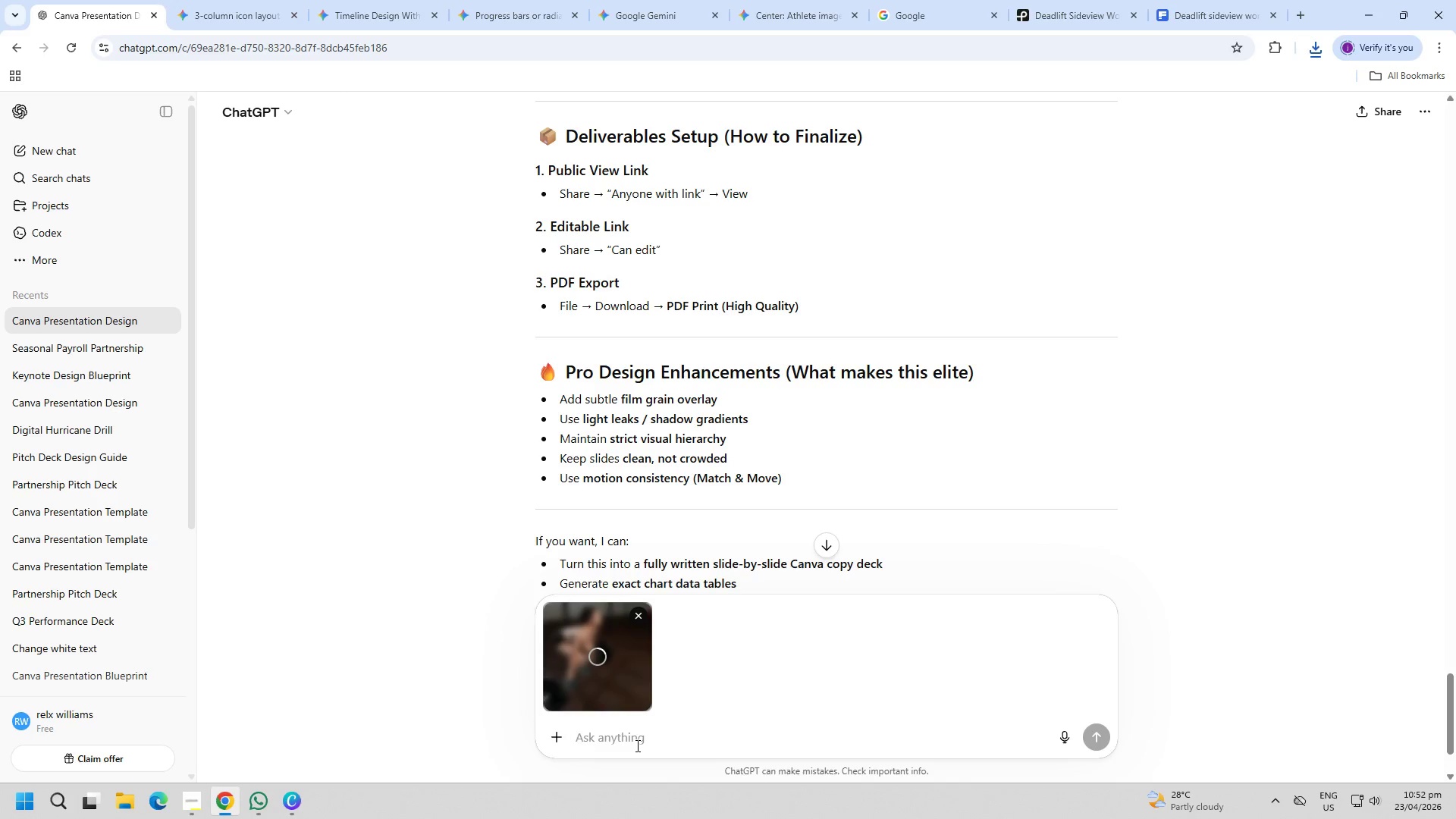 
type(make it )
 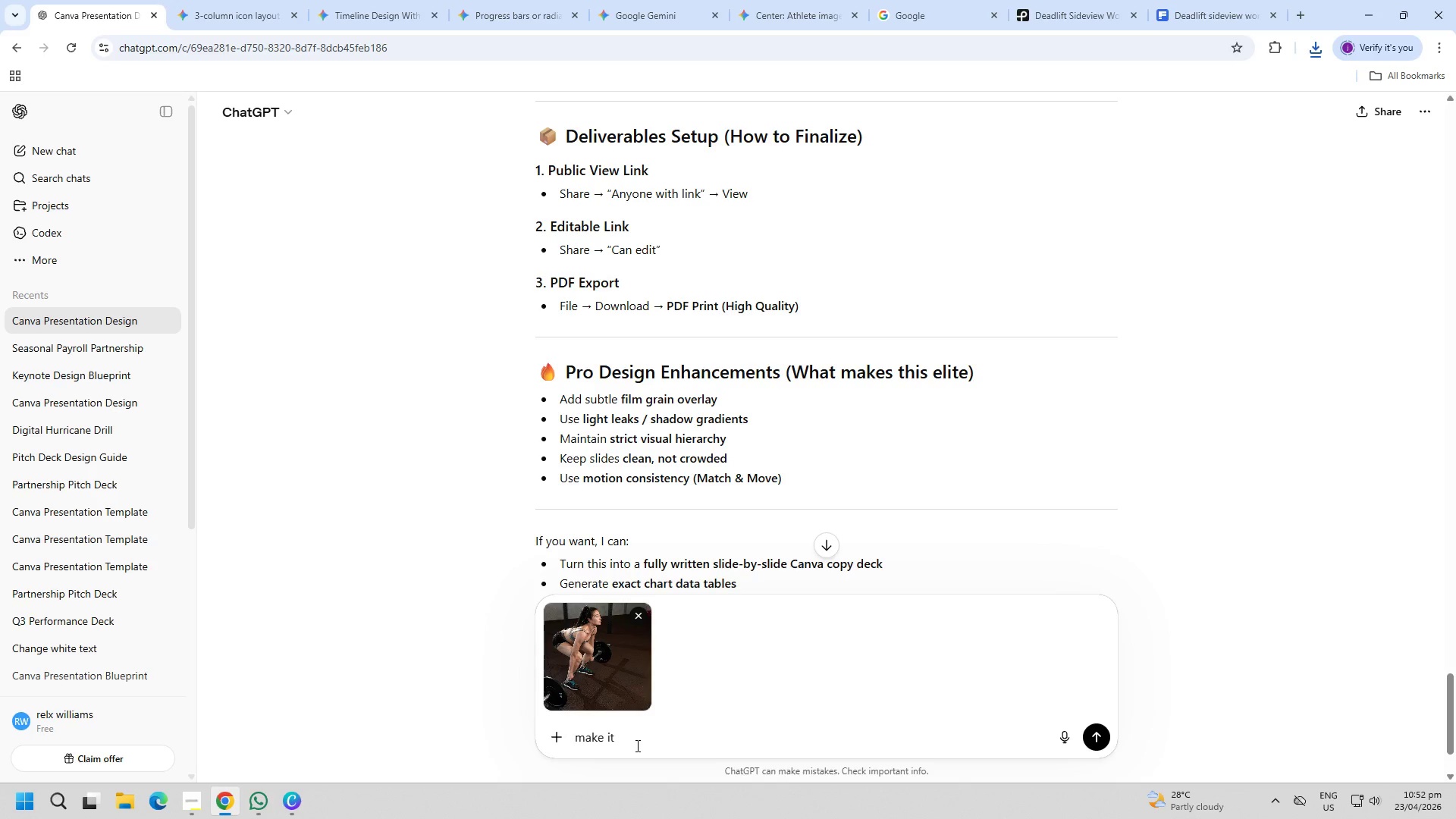 
key(Alt+AltLeft)
 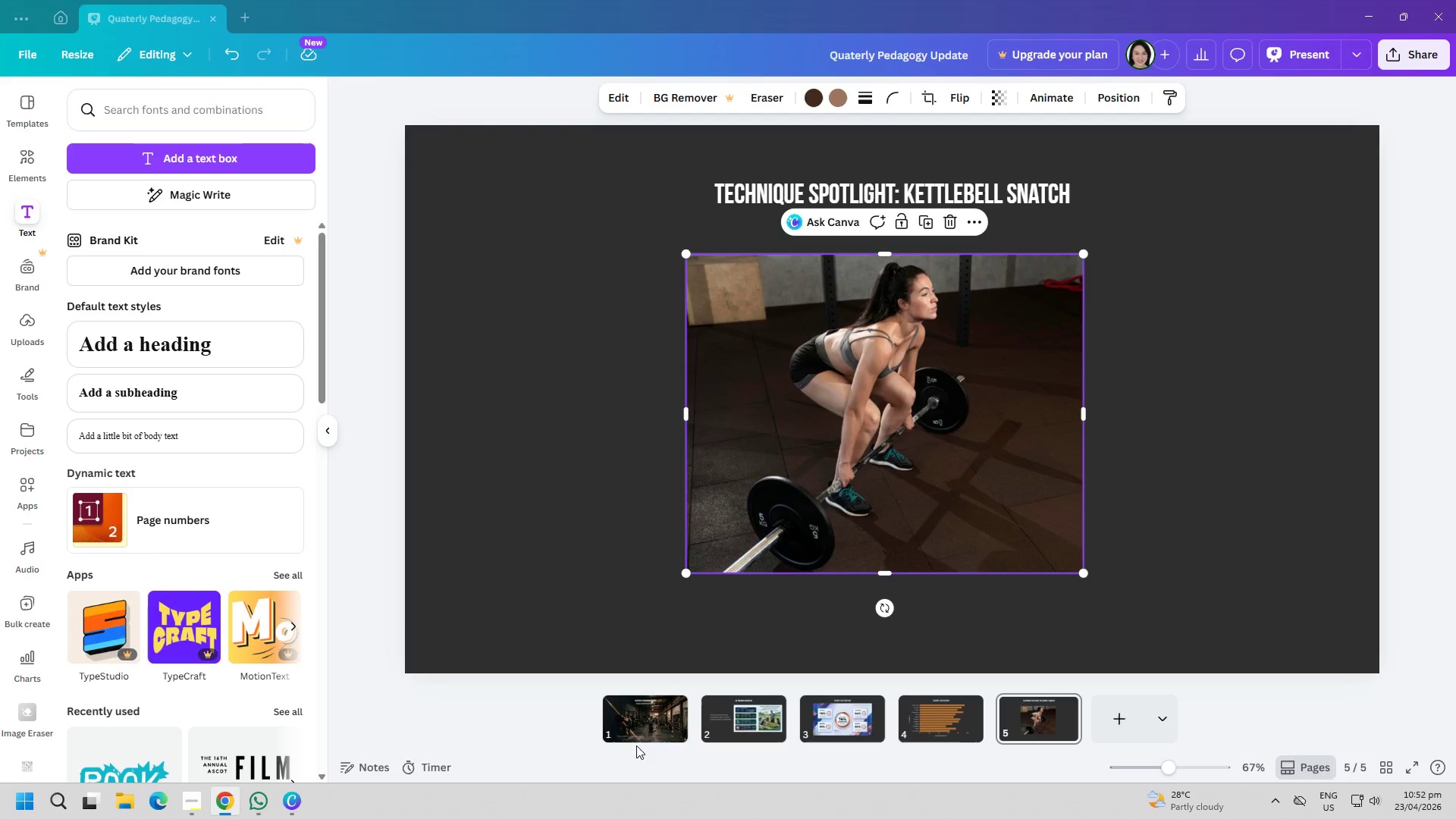 
key(Alt+Tab)
 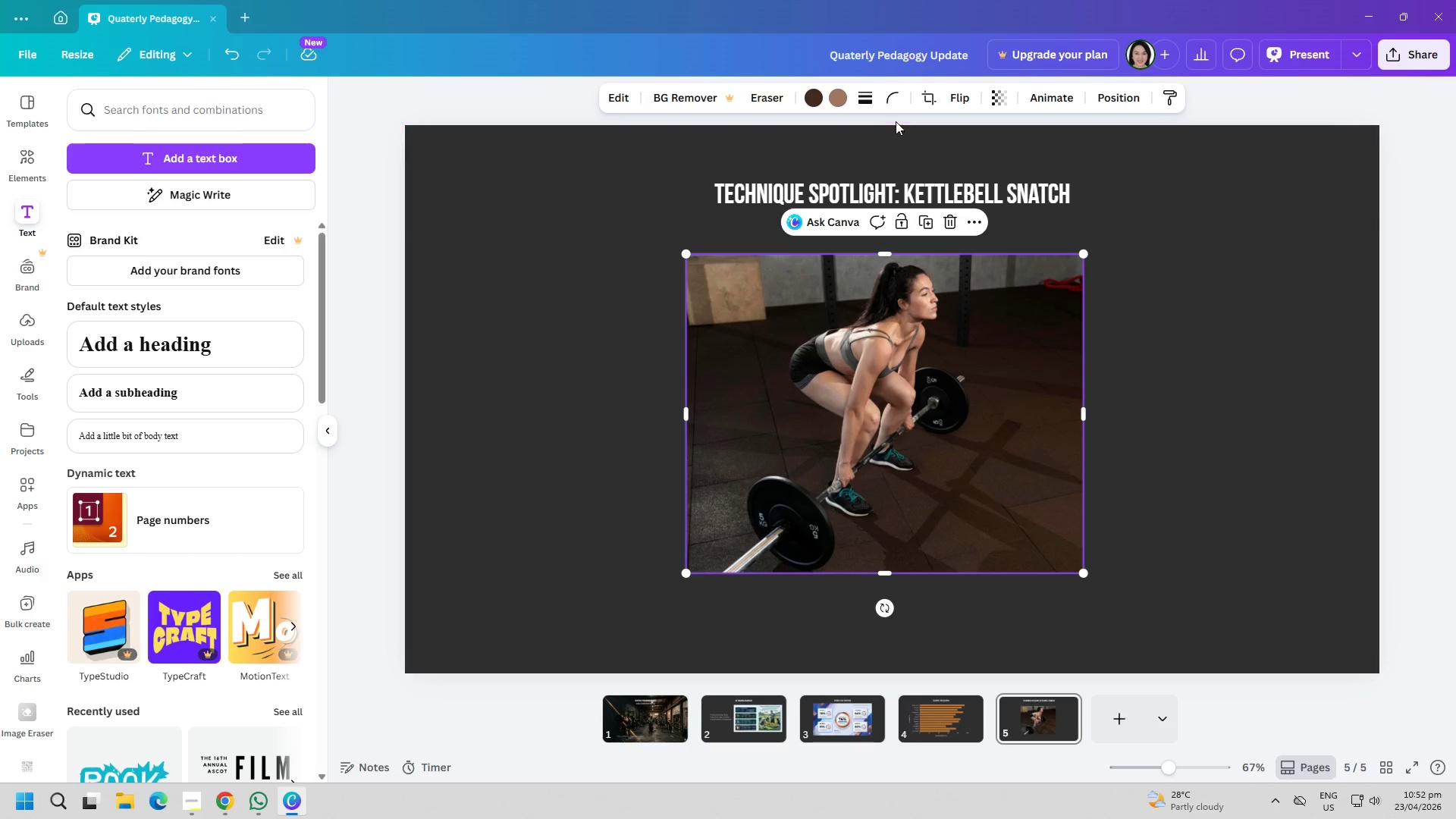 
left_click([921, 94])
 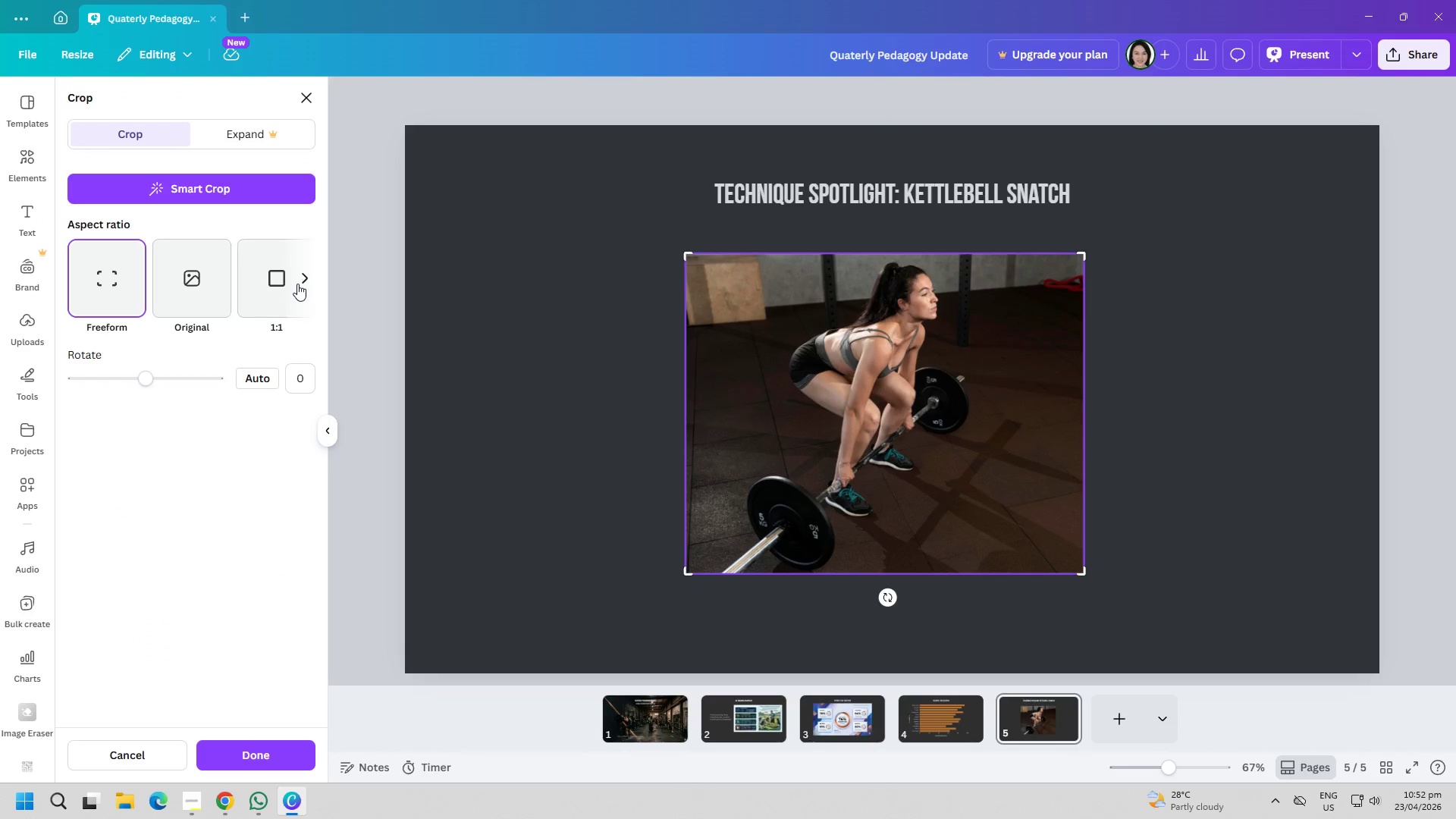 
left_click([305, 281])
 